 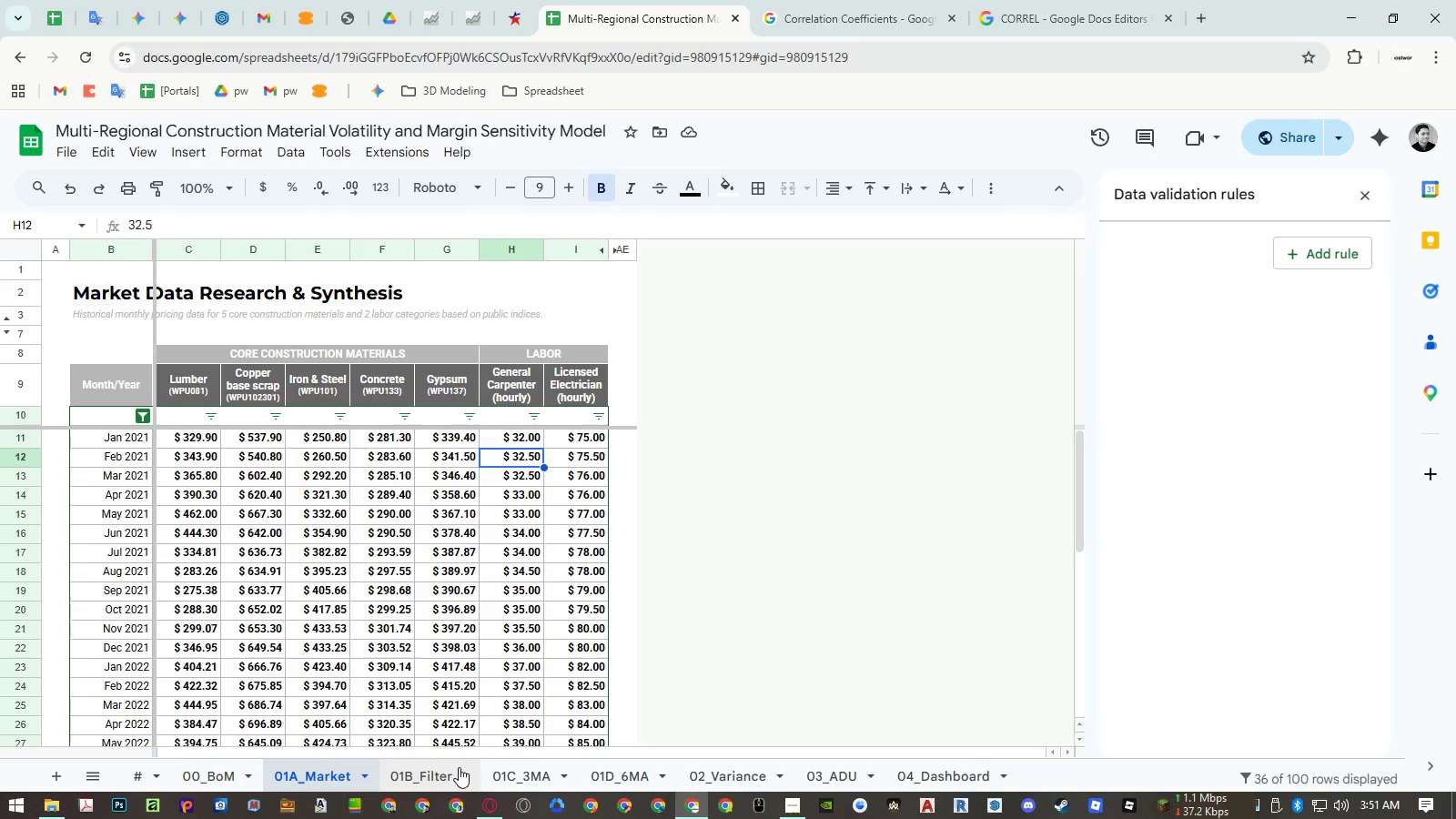 
left_click([464, 773])
 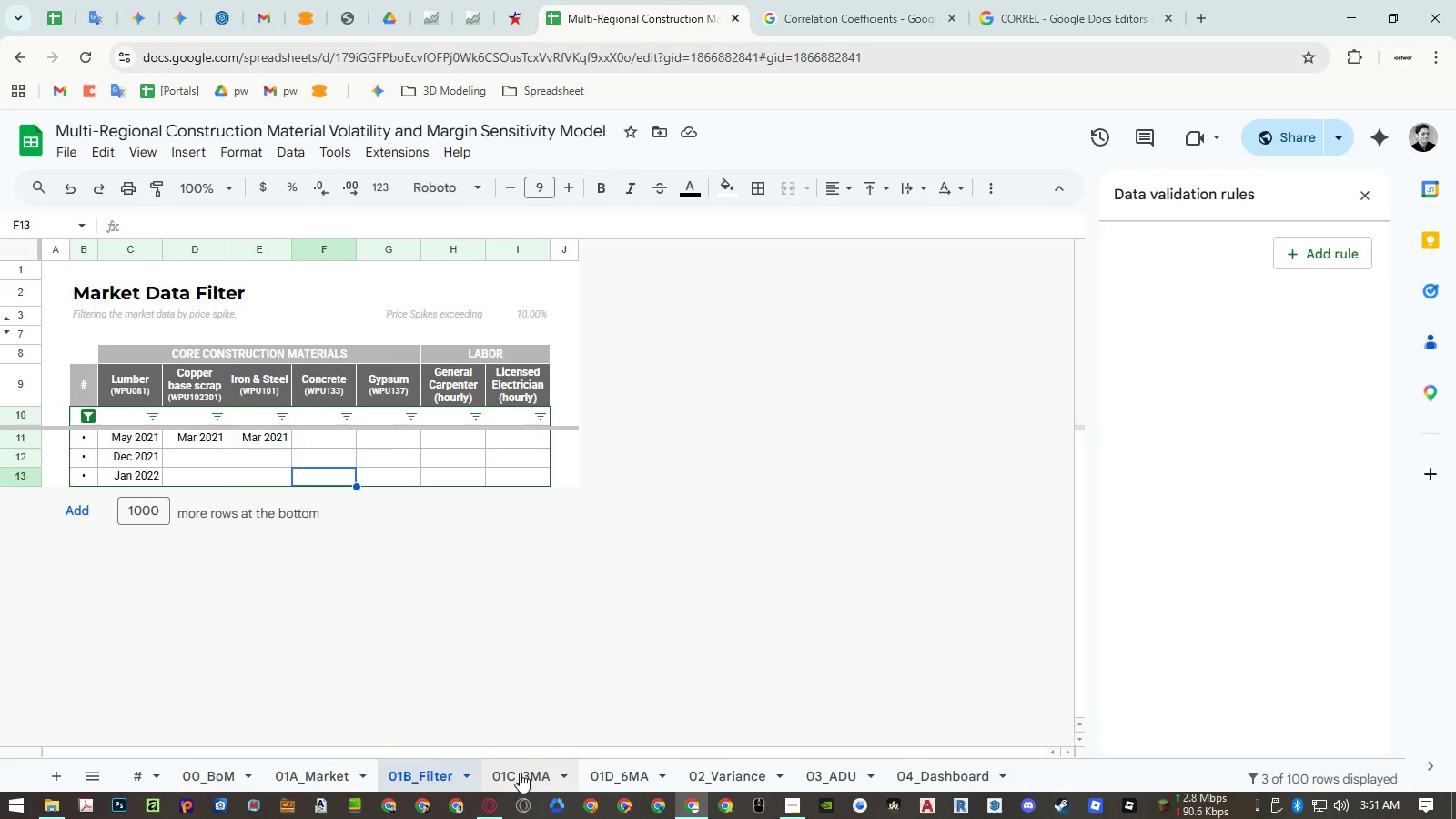 
left_click([520, 773])
 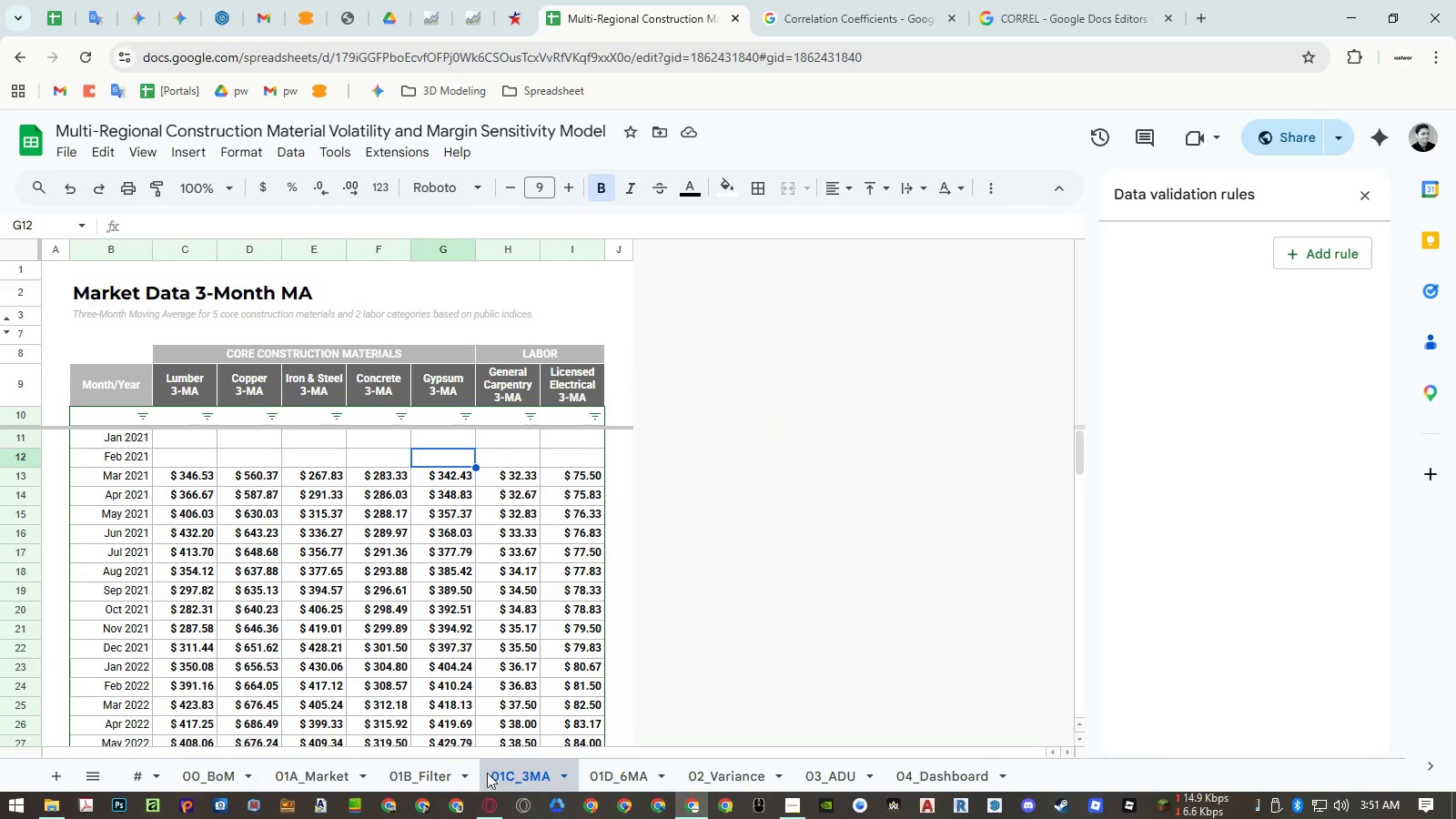 
left_click([437, 775])
 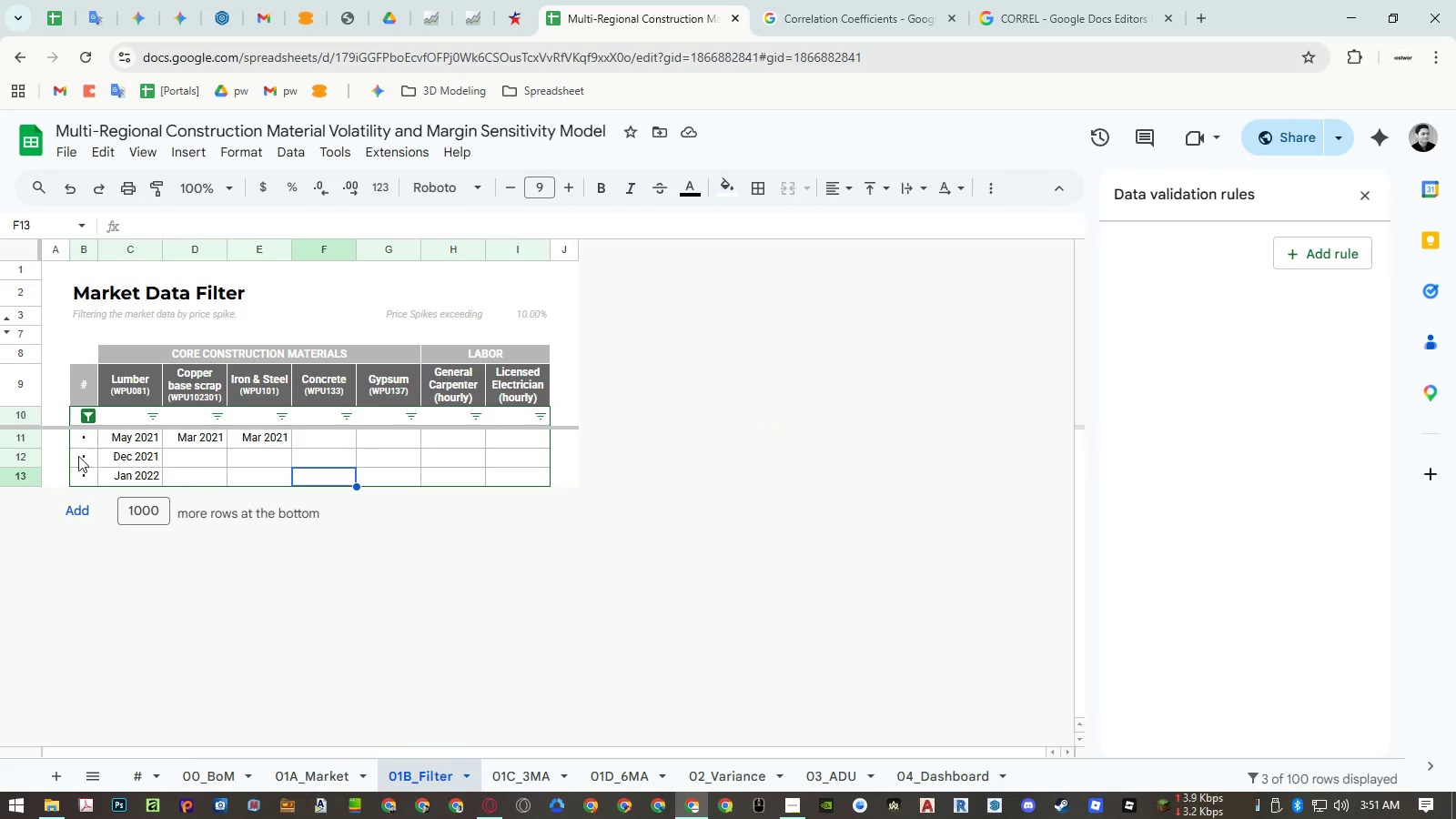 
left_click([88, 420])
 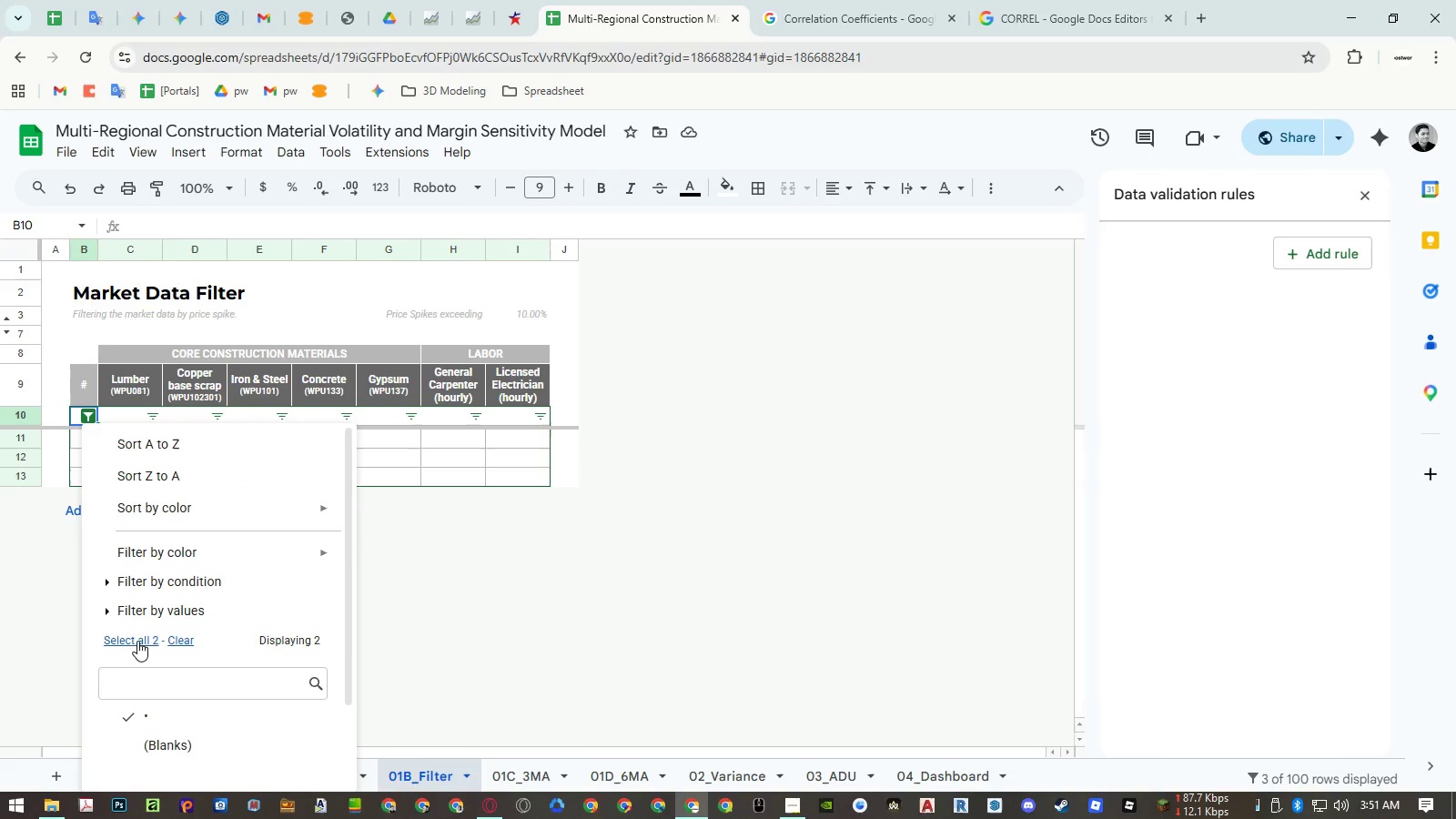 
left_click([138, 647])
 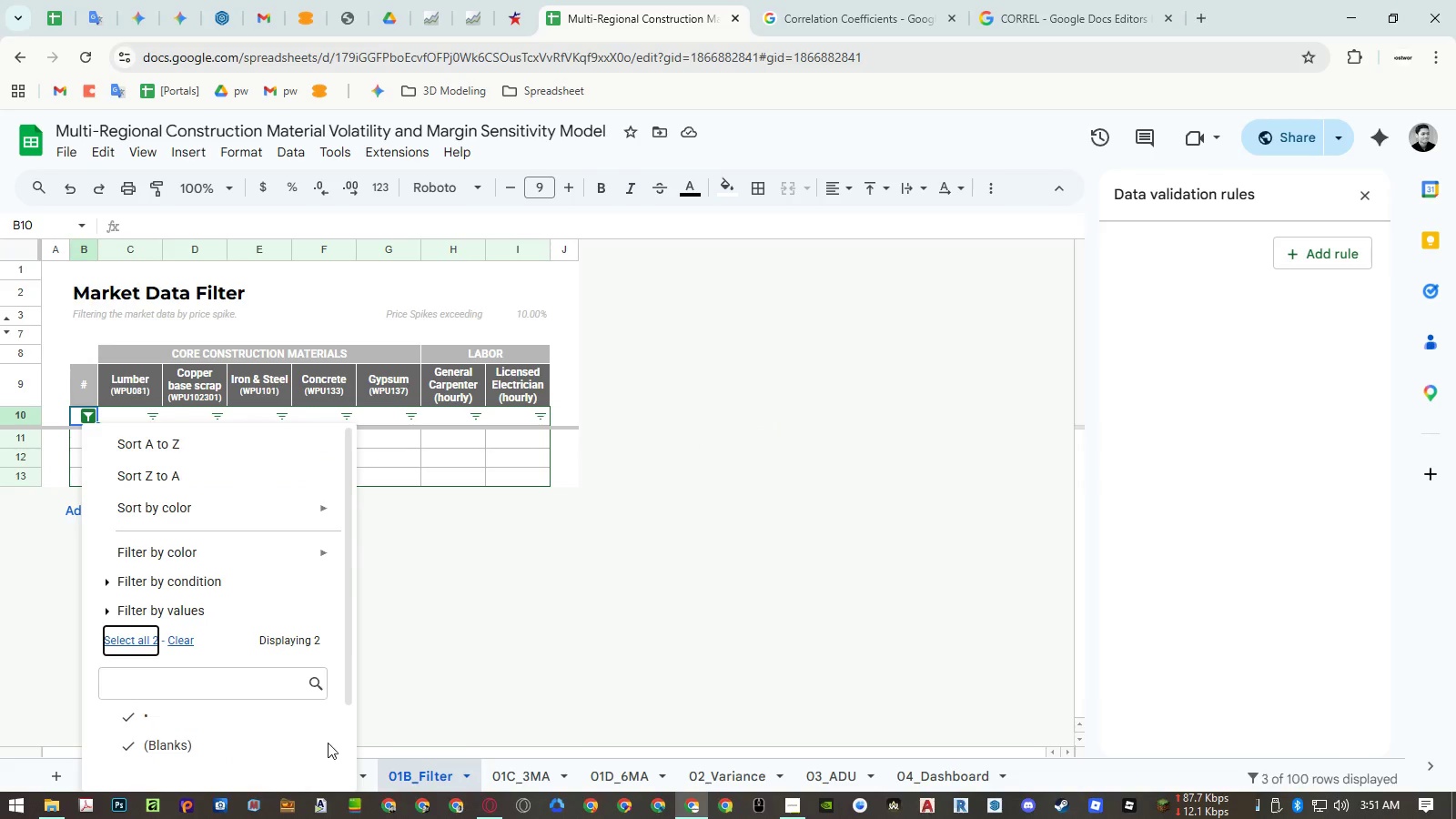 
left_click([305, 763])
 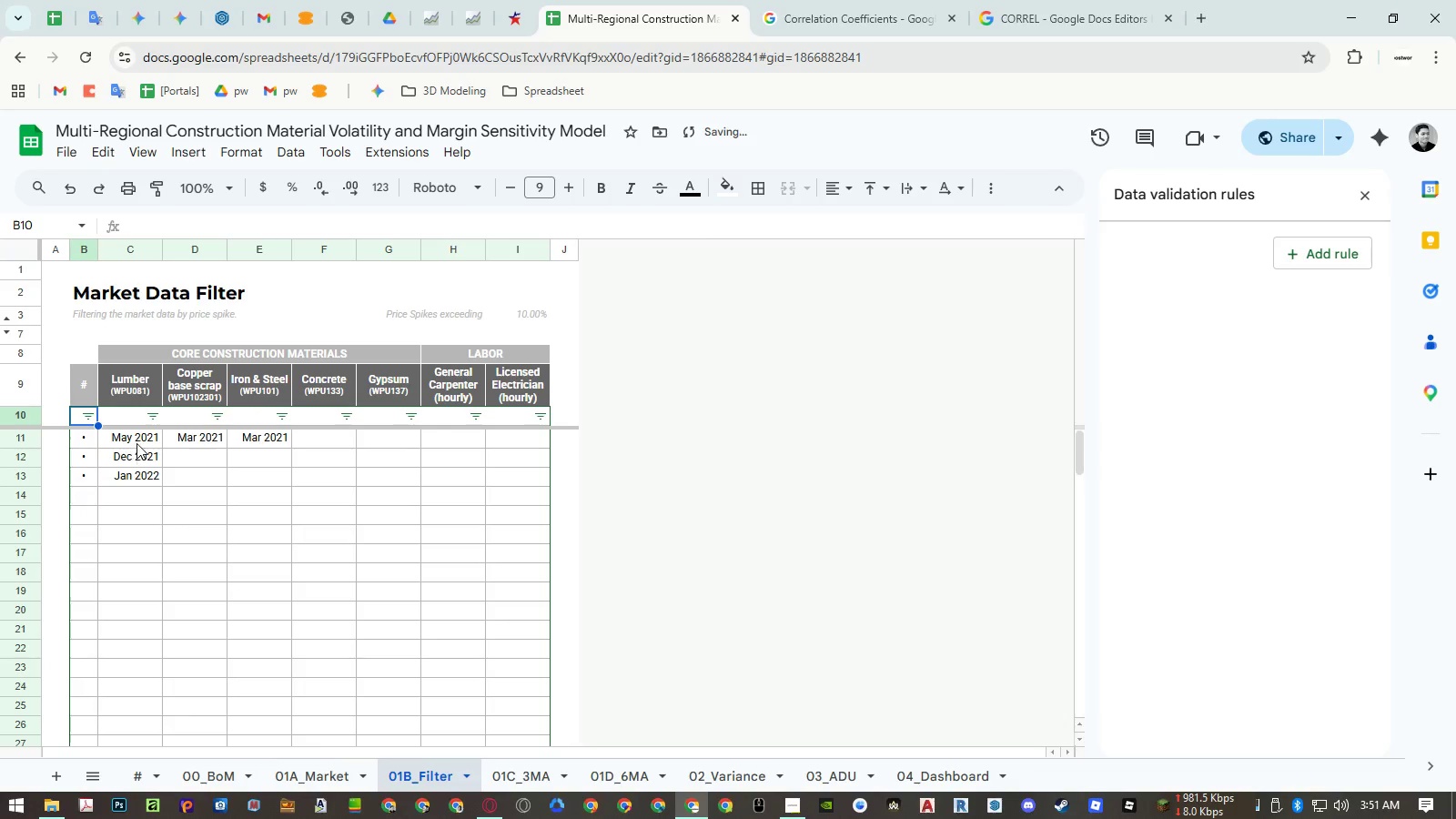 
scroll: coordinate [333, 754], scroll_direction: down, amount: 5.0
 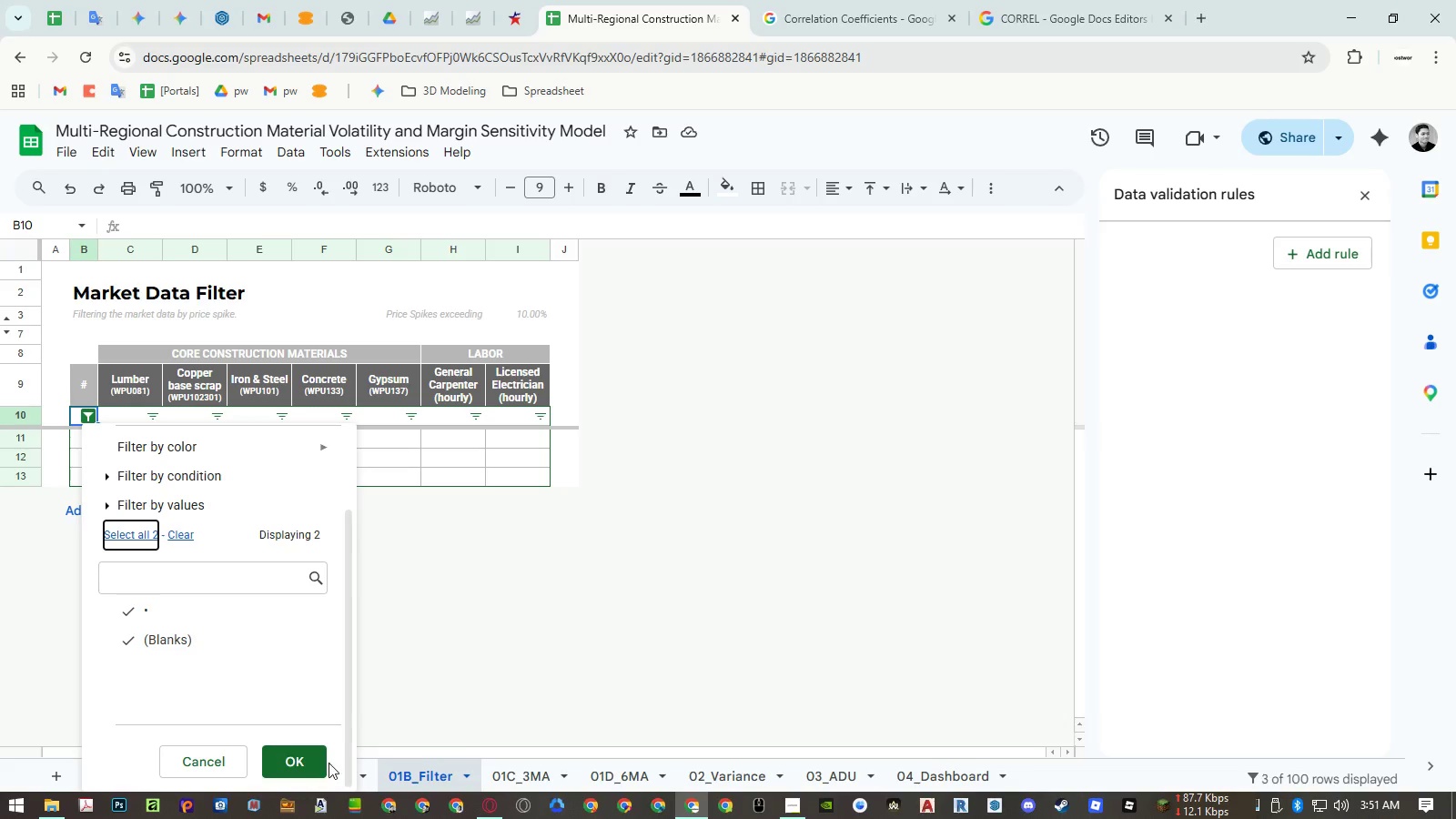 
left_click([136, 439])
 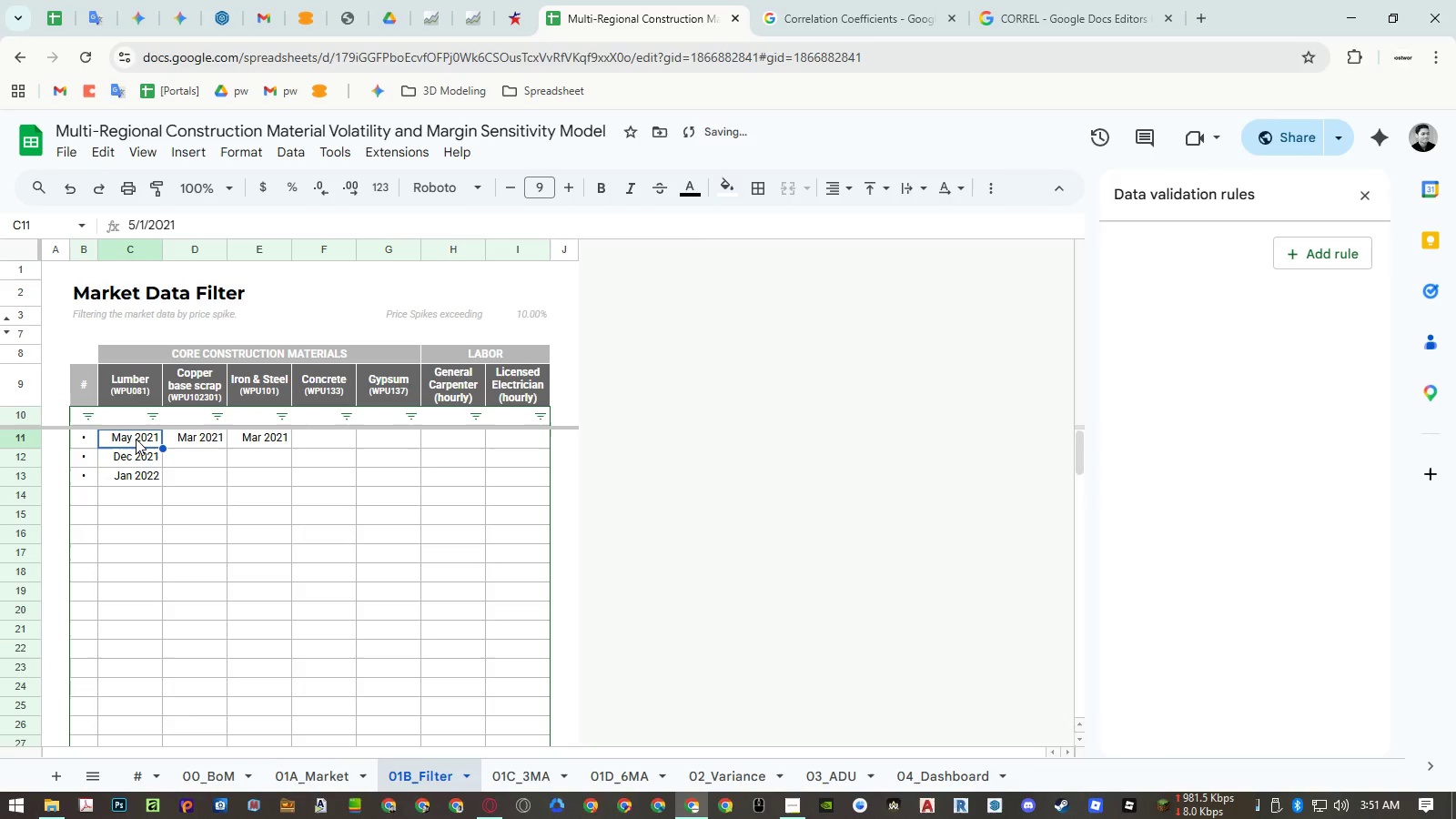 
key(Control+ArrowDown)
 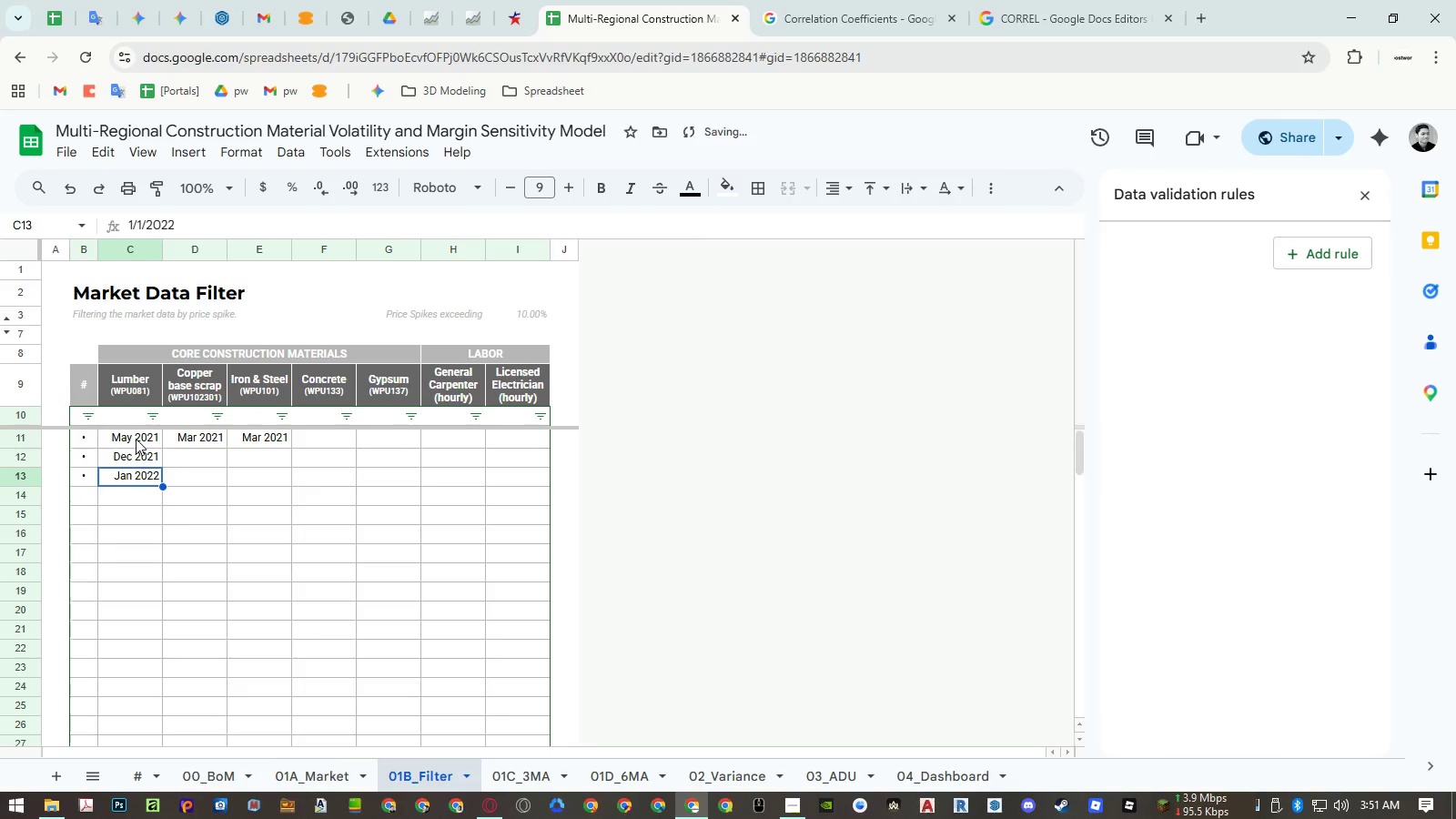 
key(Control+ArrowDown)
 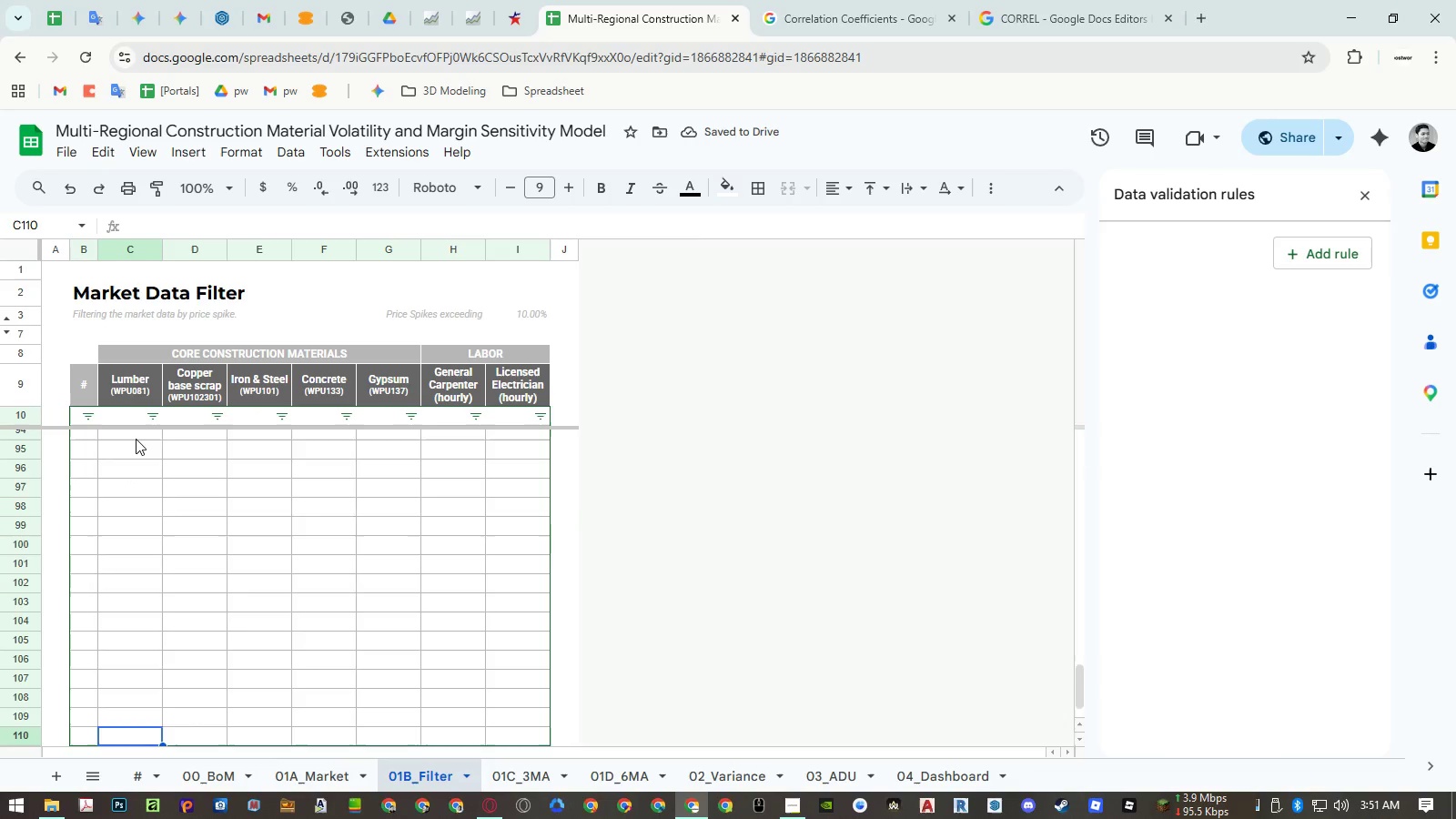 
key(Control+ArrowDown)
 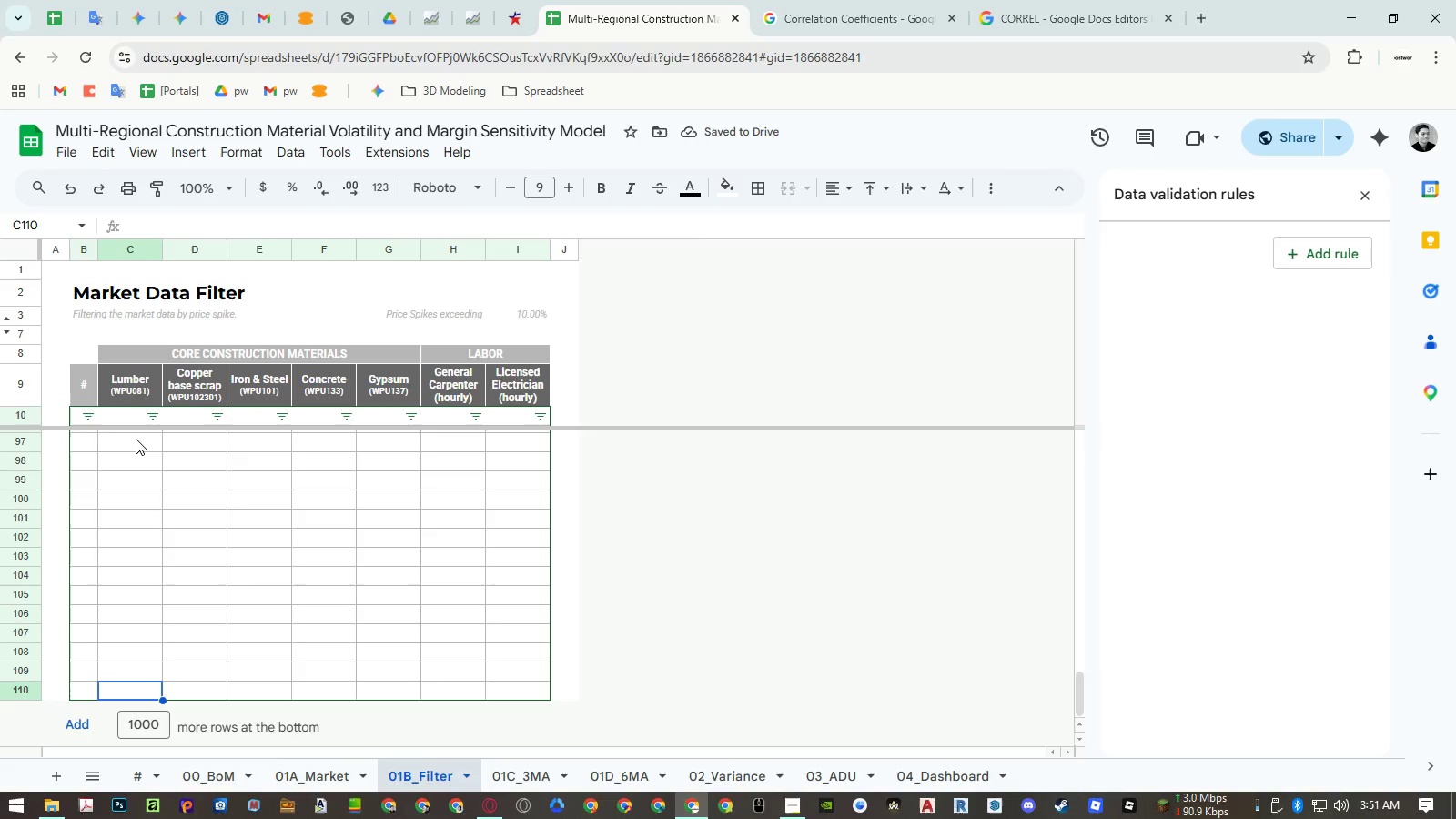 
key(Control+ArrowRight)
 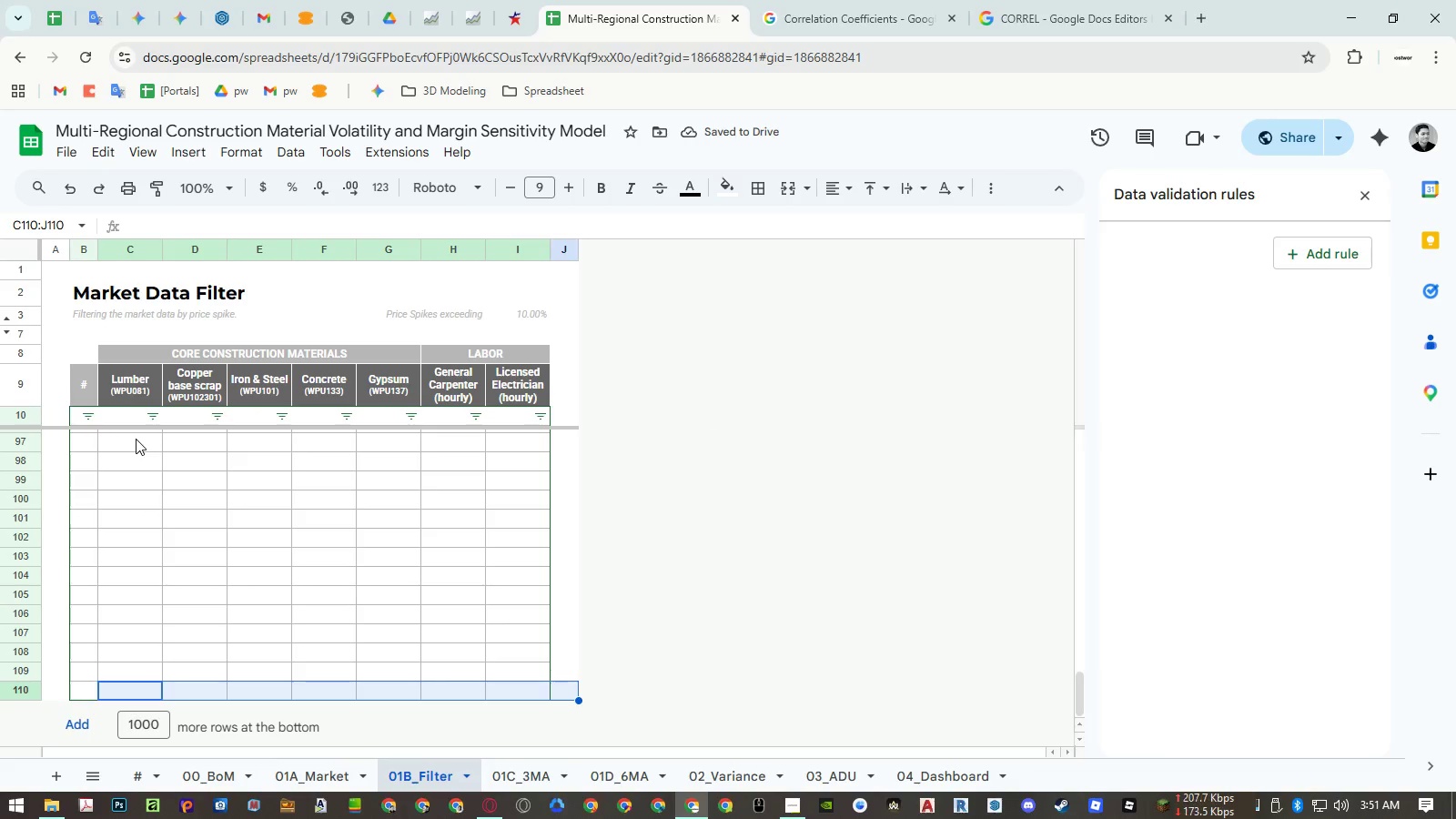 
key(Shift+ArrowLeft)
 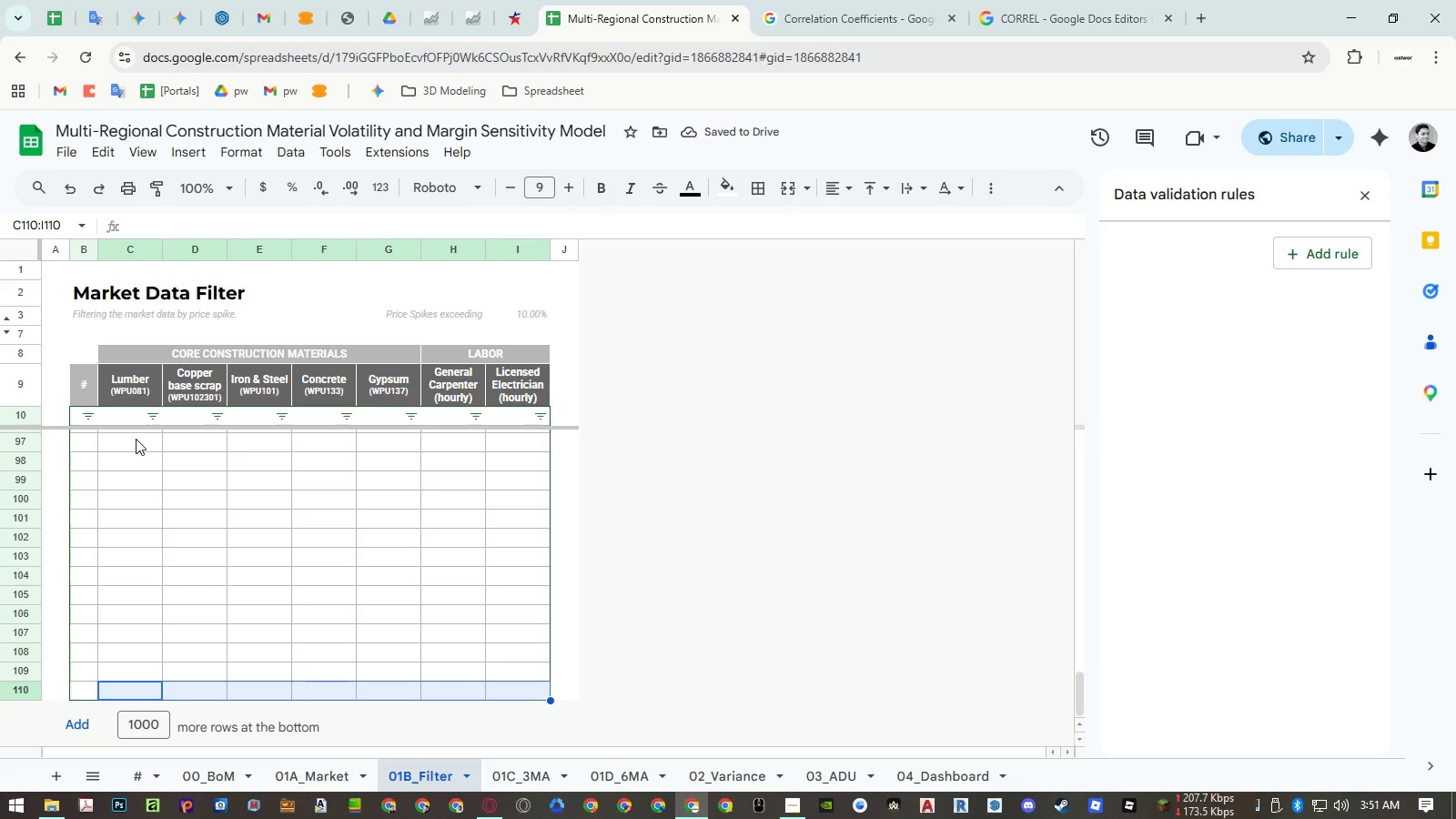 
key(Control+Shift+ArrowUp)
 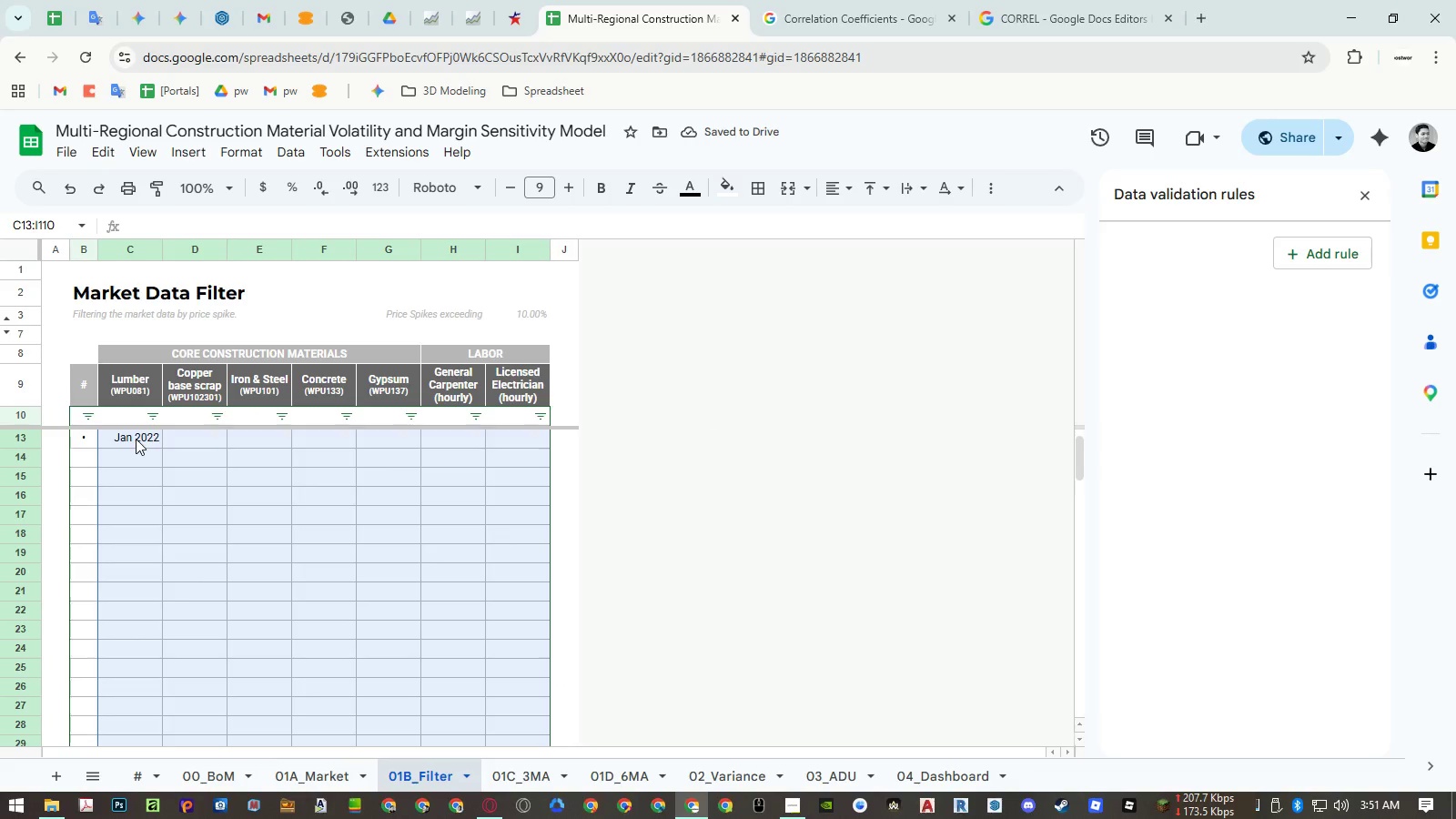 
key(Control+Shift+ArrowUp)
 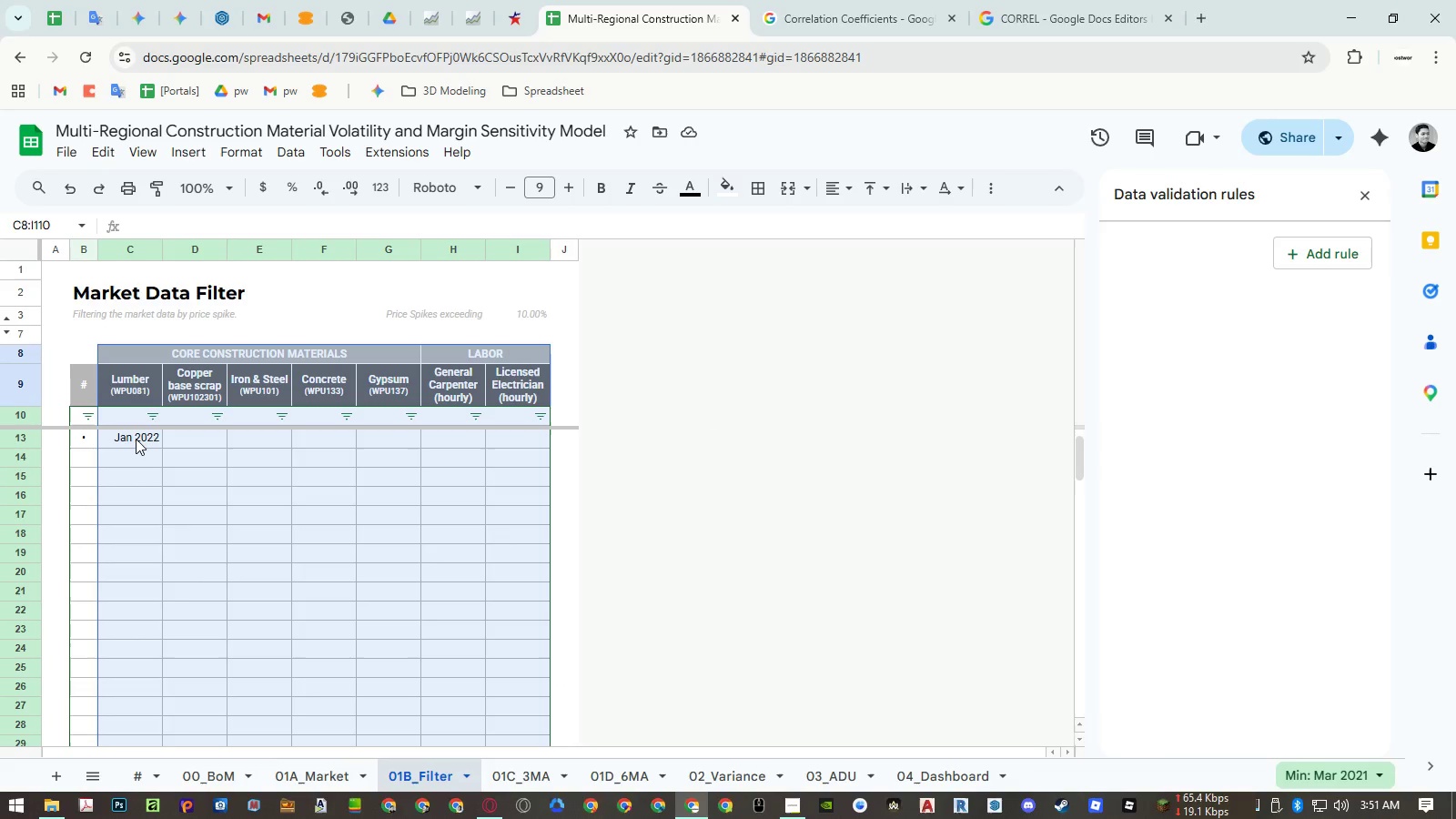 
key(Shift+ArrowDown)
 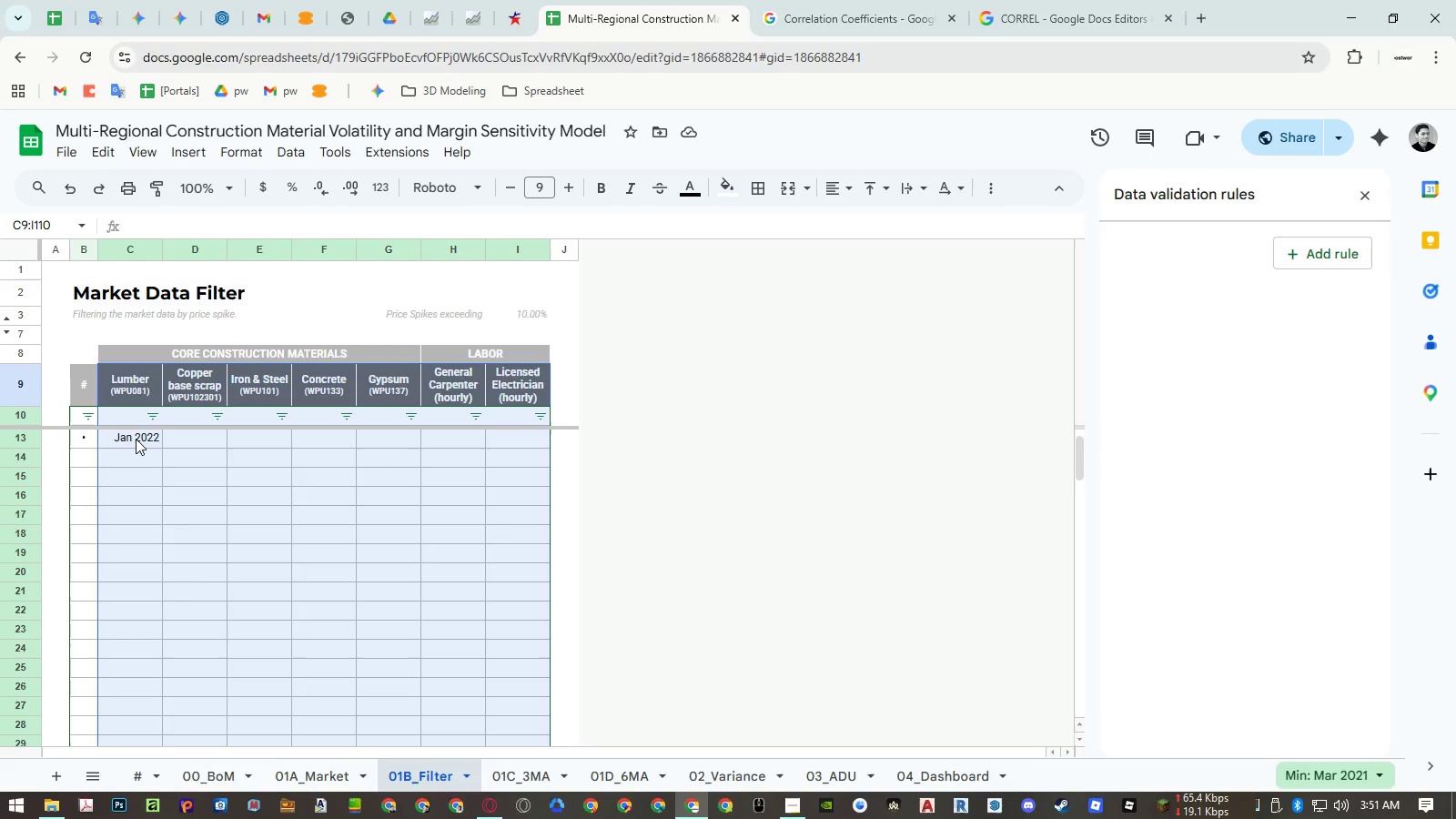 
key(Shift+ArrowDown)
 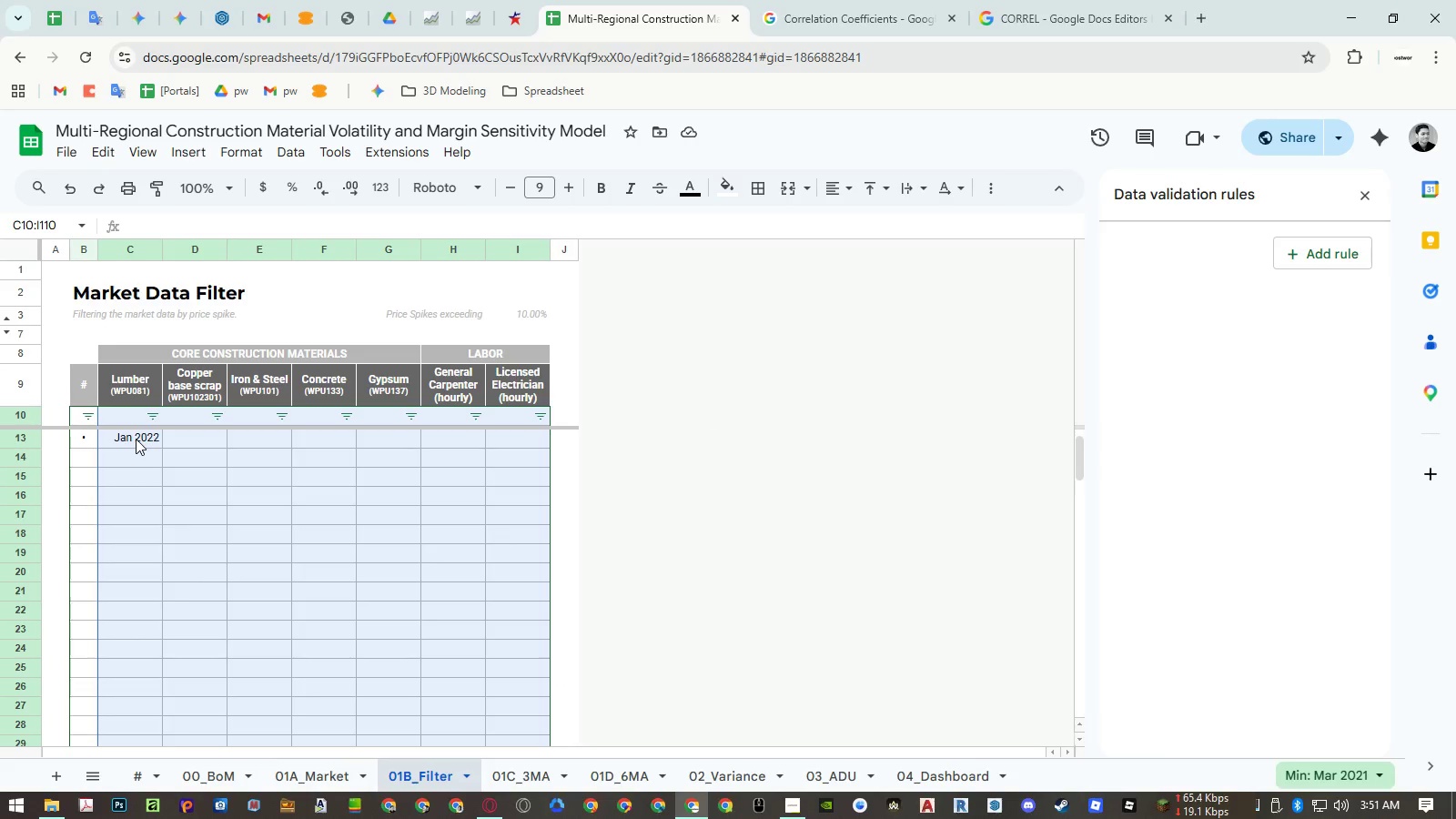 
key(Shift+ArrowDown)
 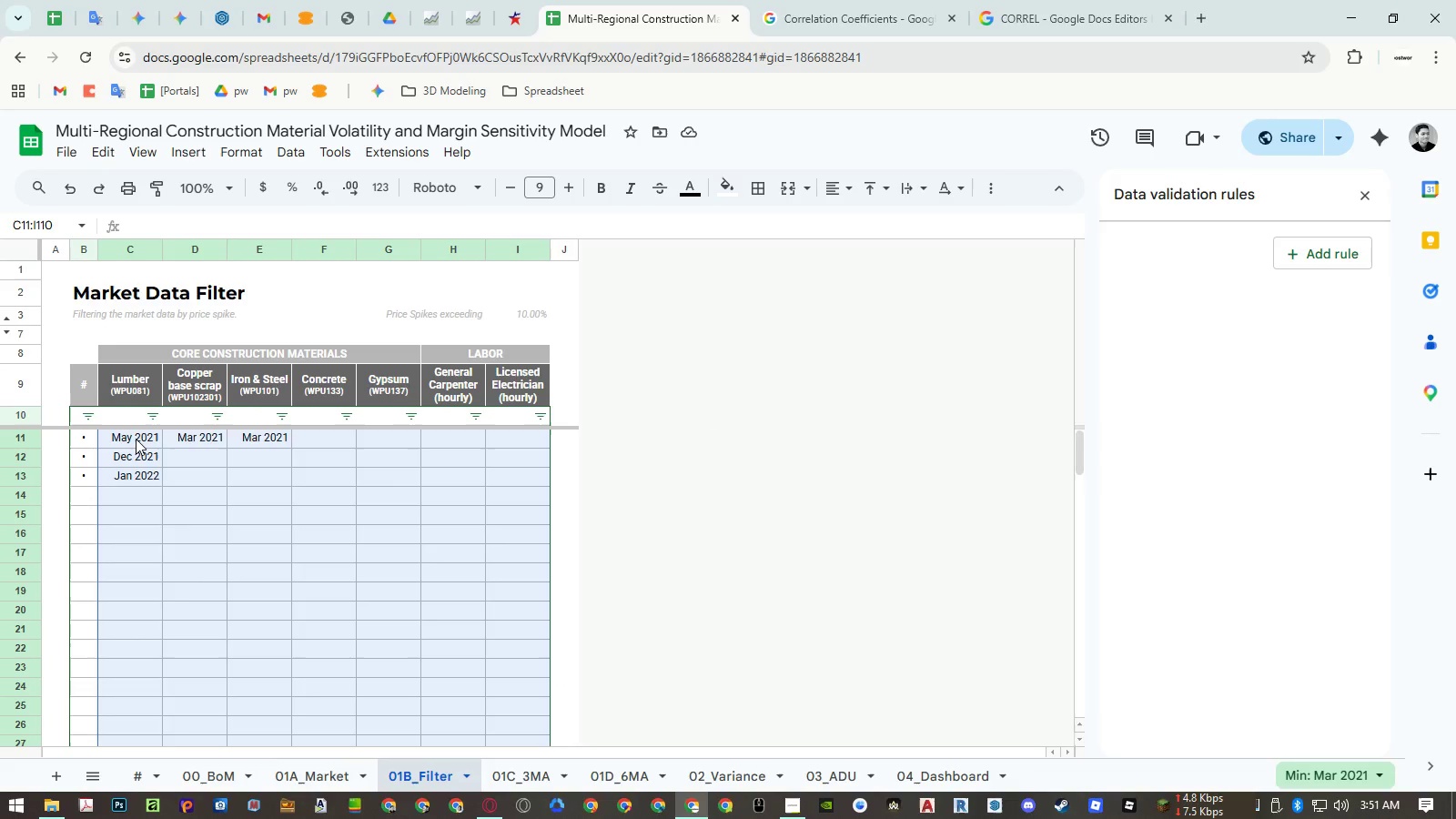 
key(Control+B)
 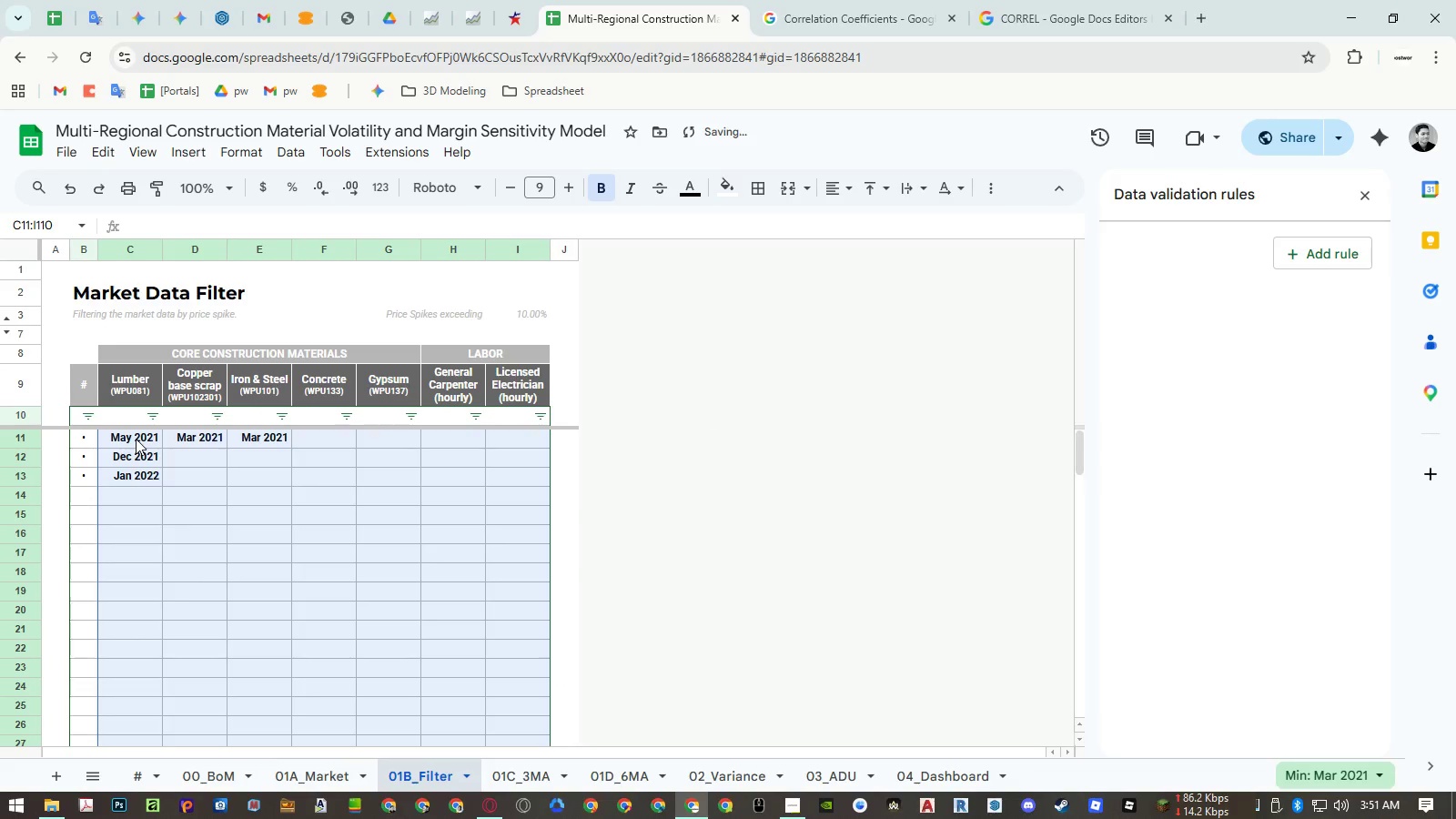 
key(ArrowDown)
 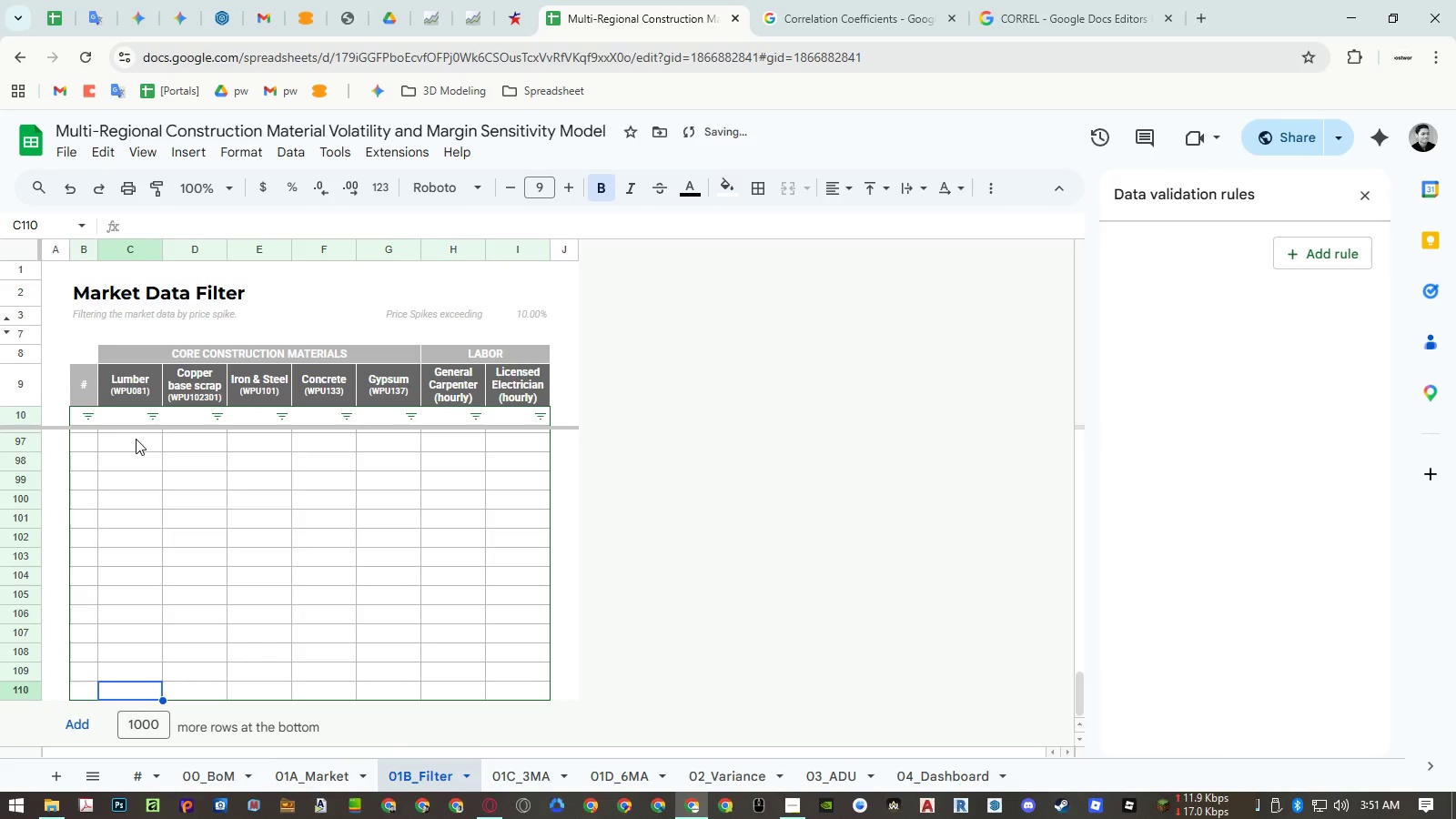 
key(Control+ArrowUp)
 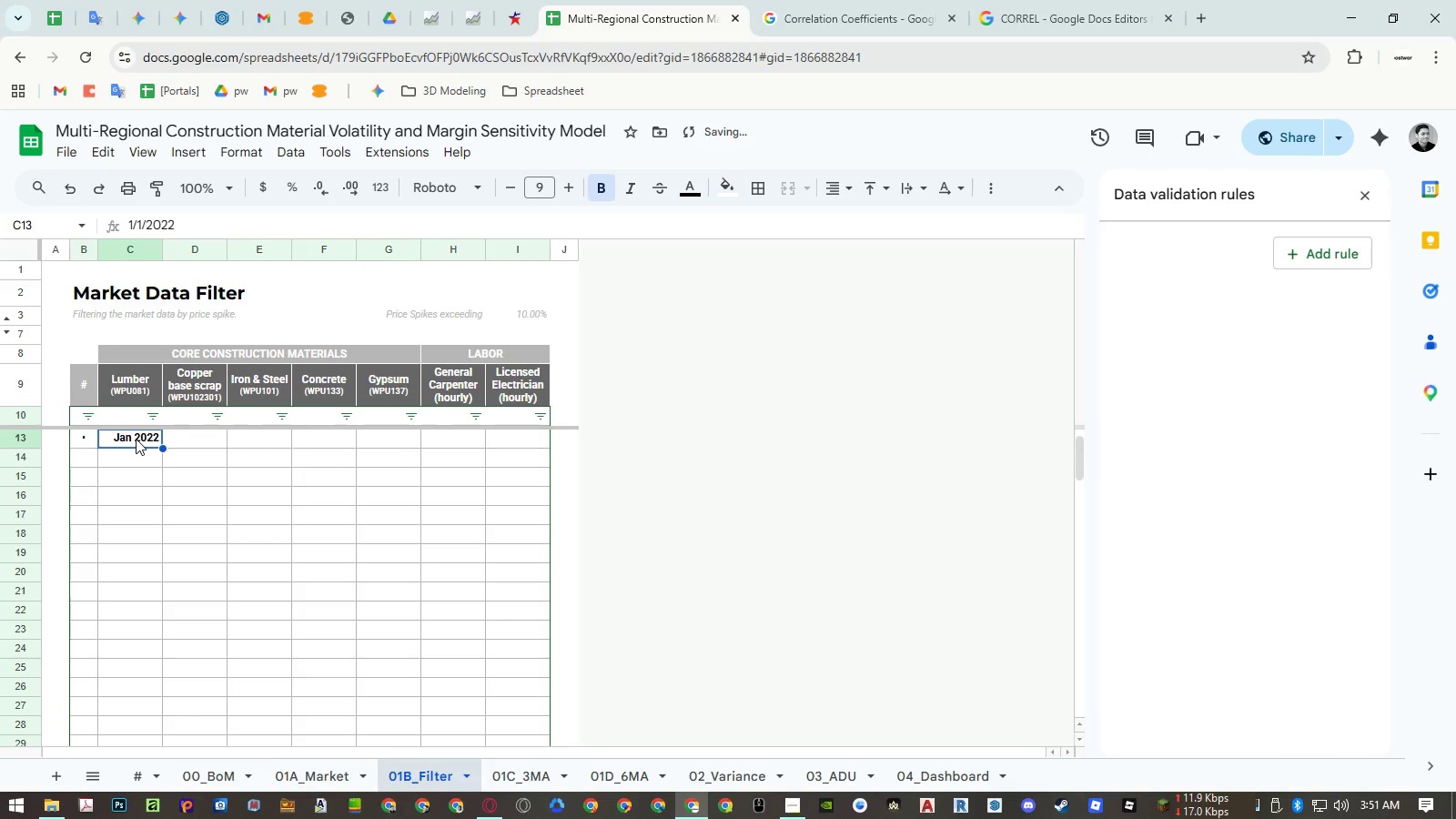 
key(Control+ArrowUp)
 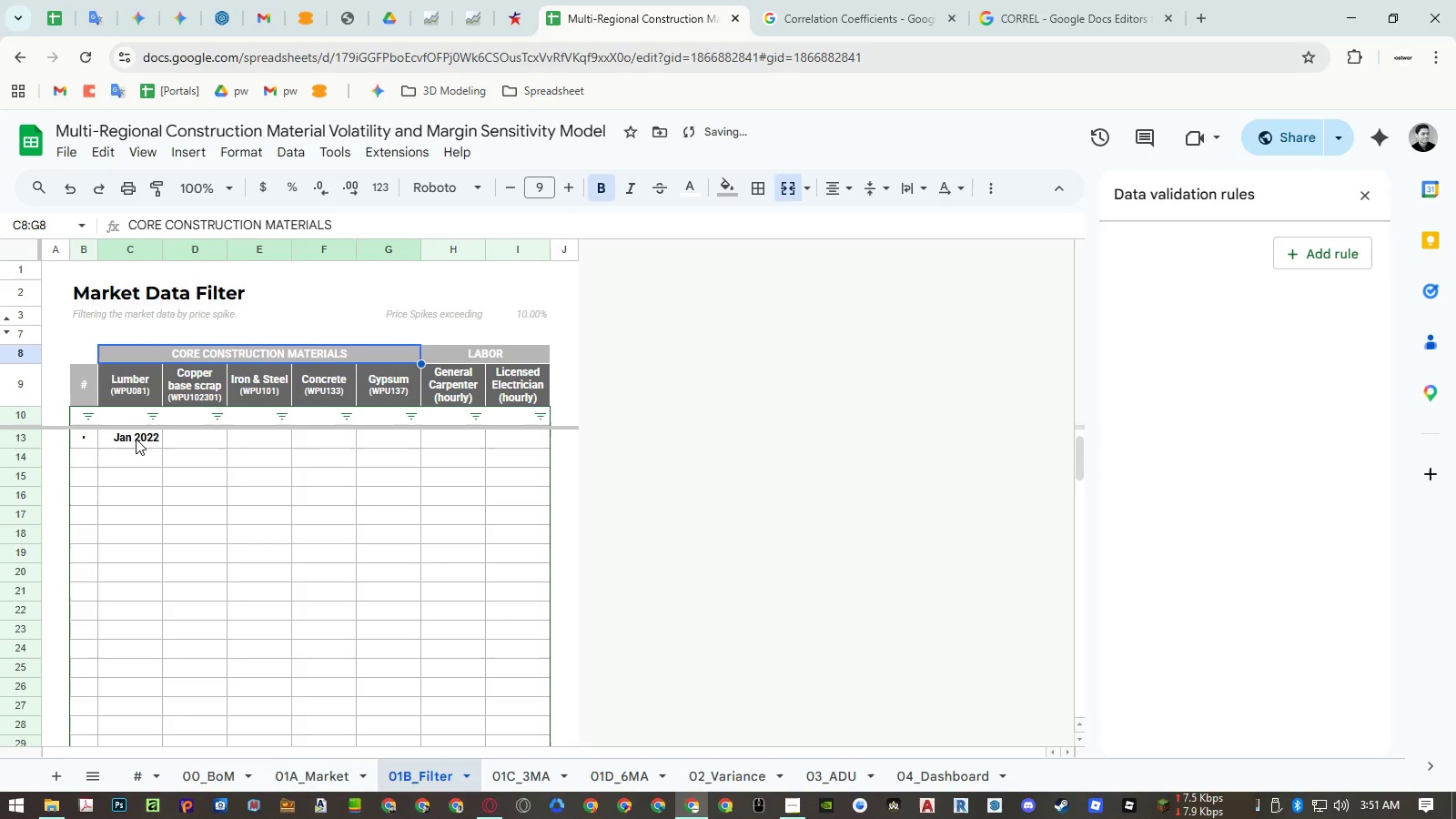 
key(ArrowDown)
 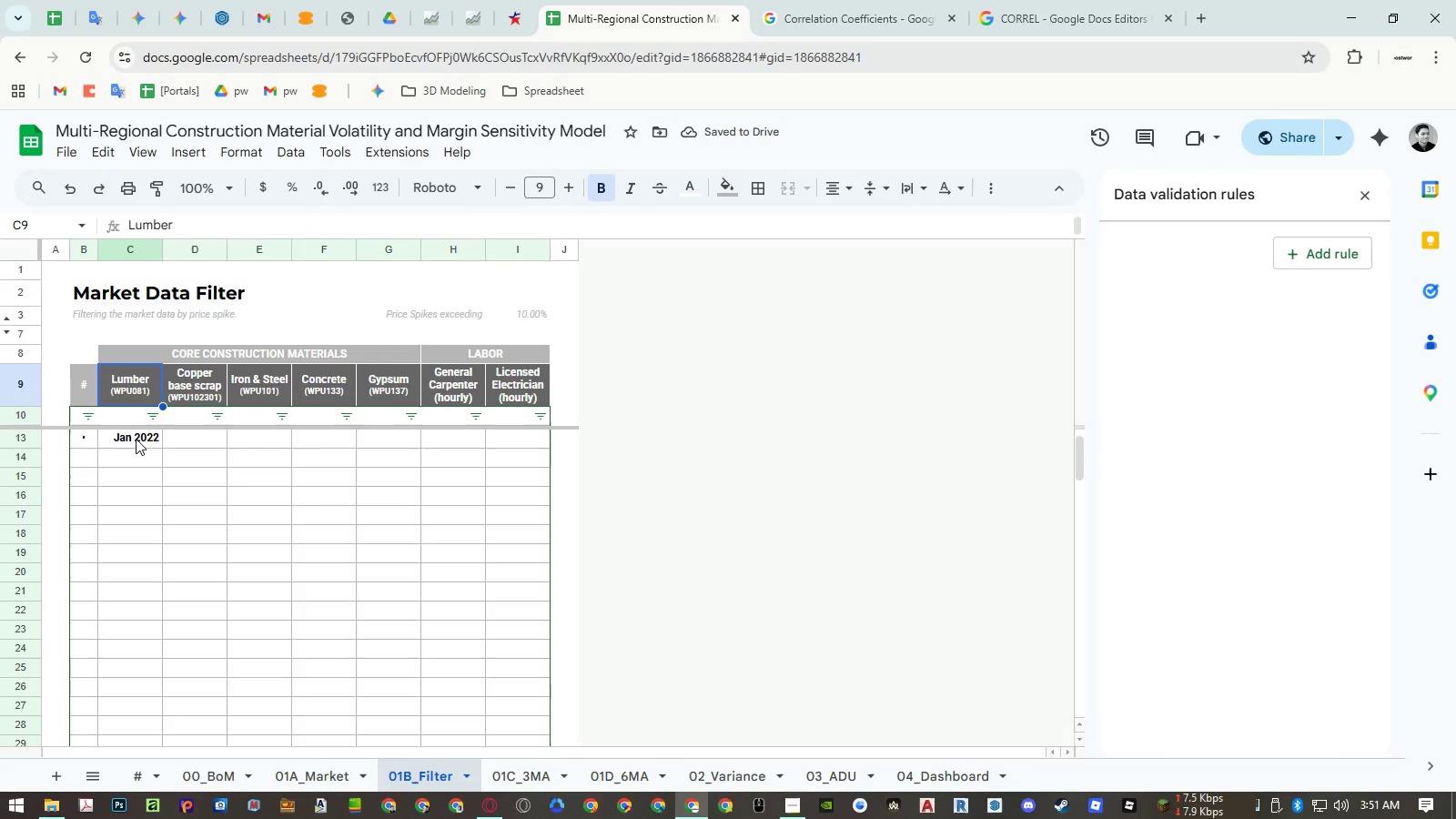 
key(ArrowDown)
 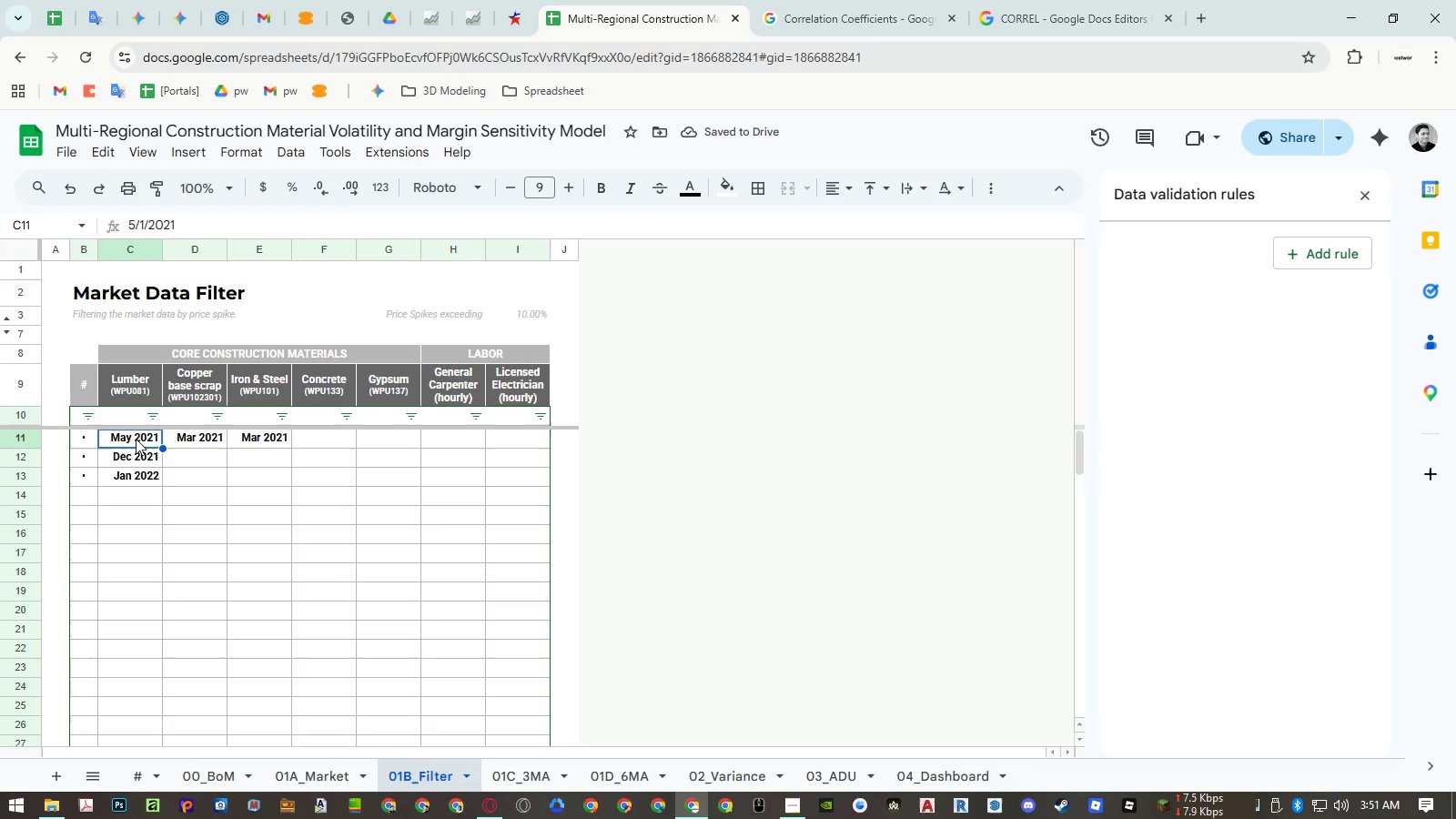 
key(ArrowDown)
 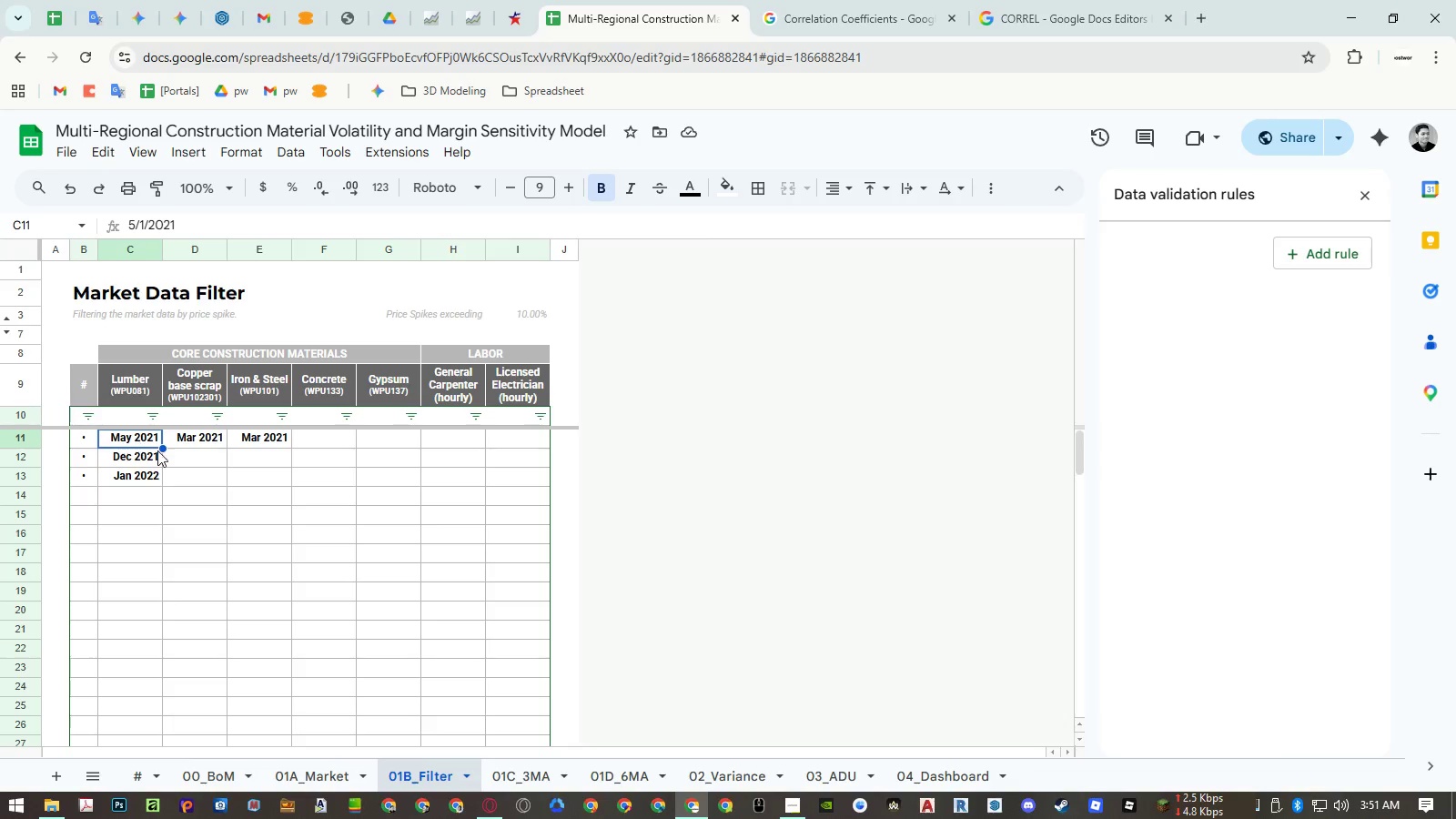 
wait(6.45)
 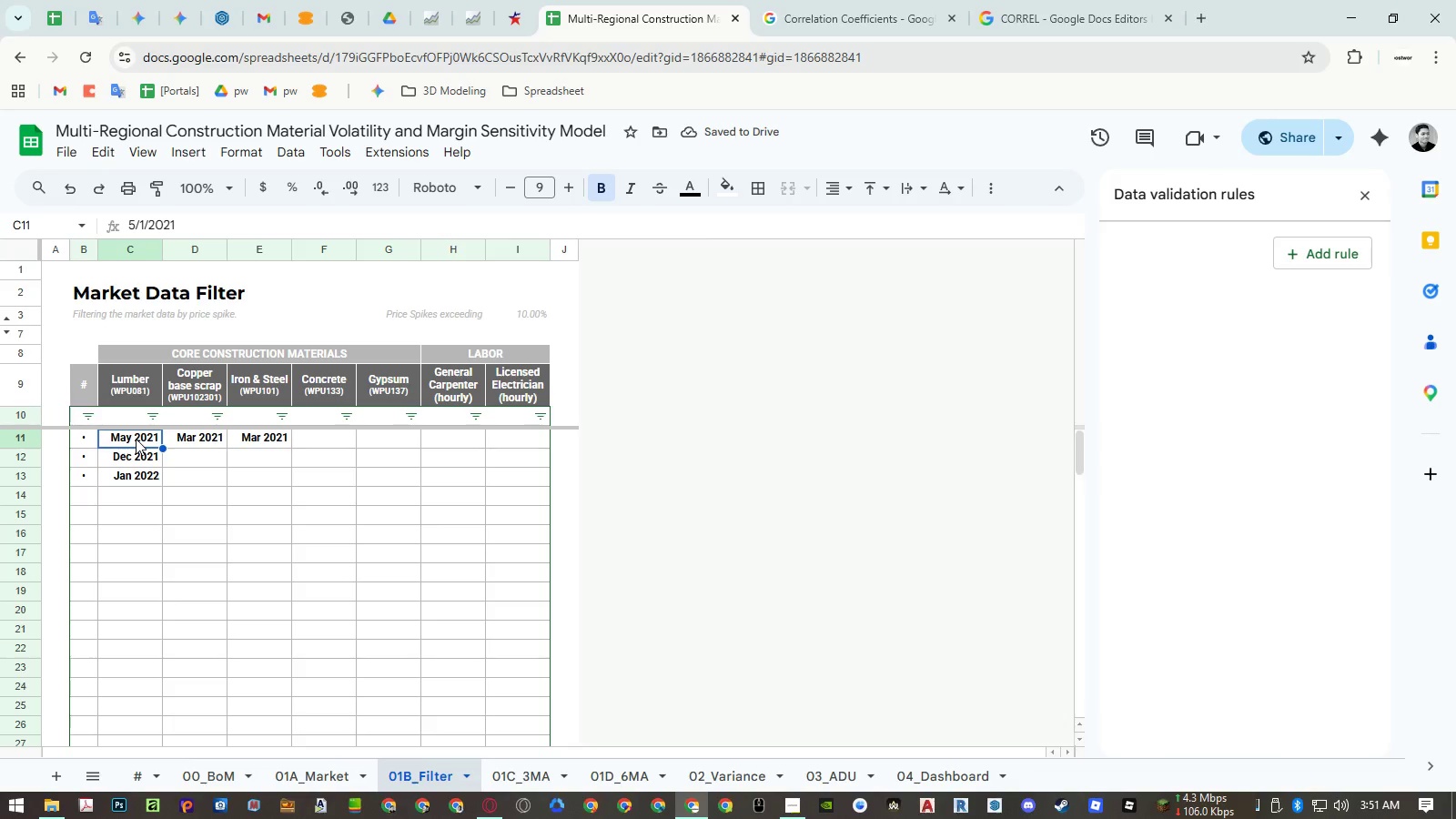 
left_click([335, 771])
 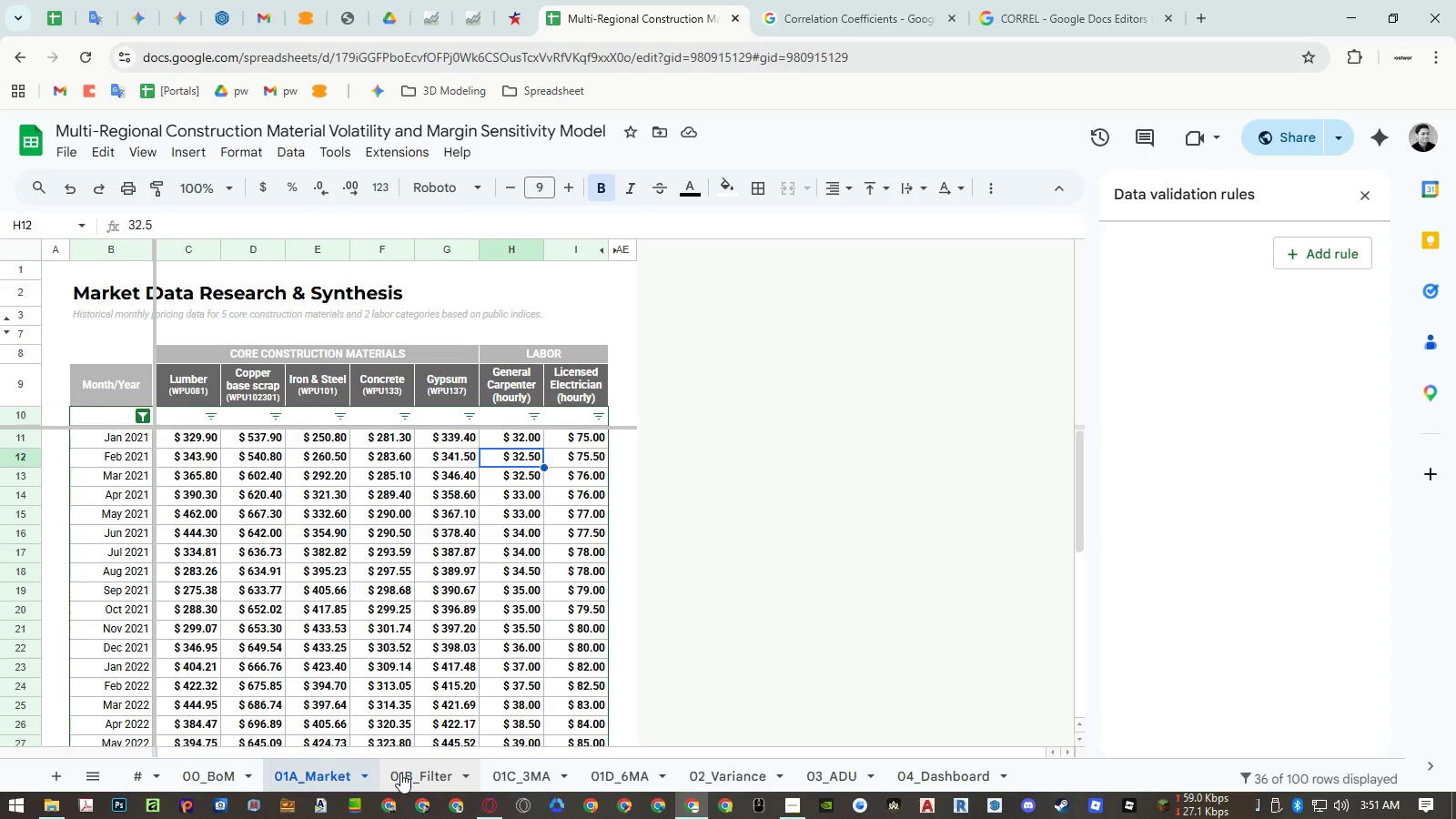 
wait(5.52)
 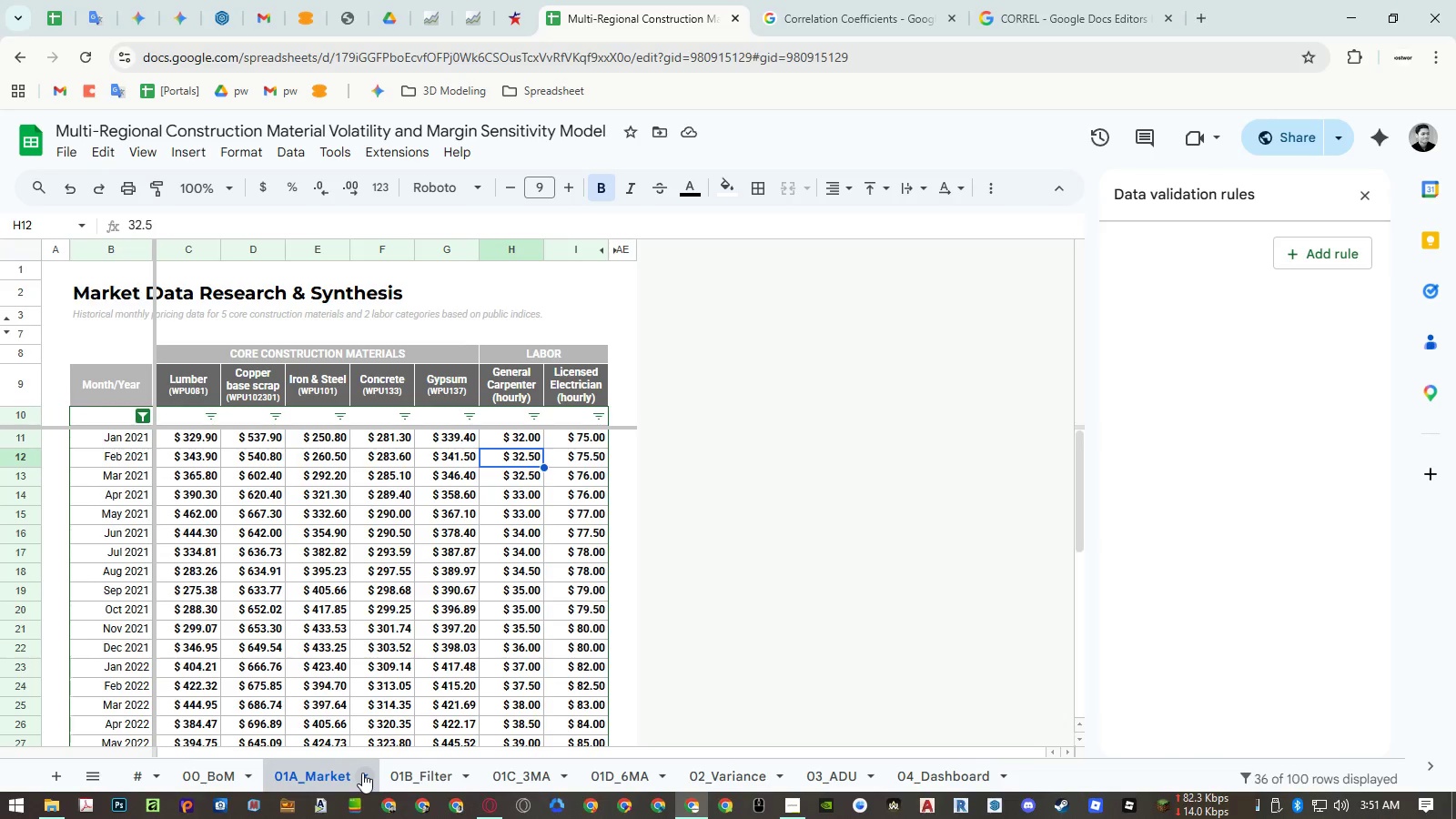 
left_click([400, 773])
 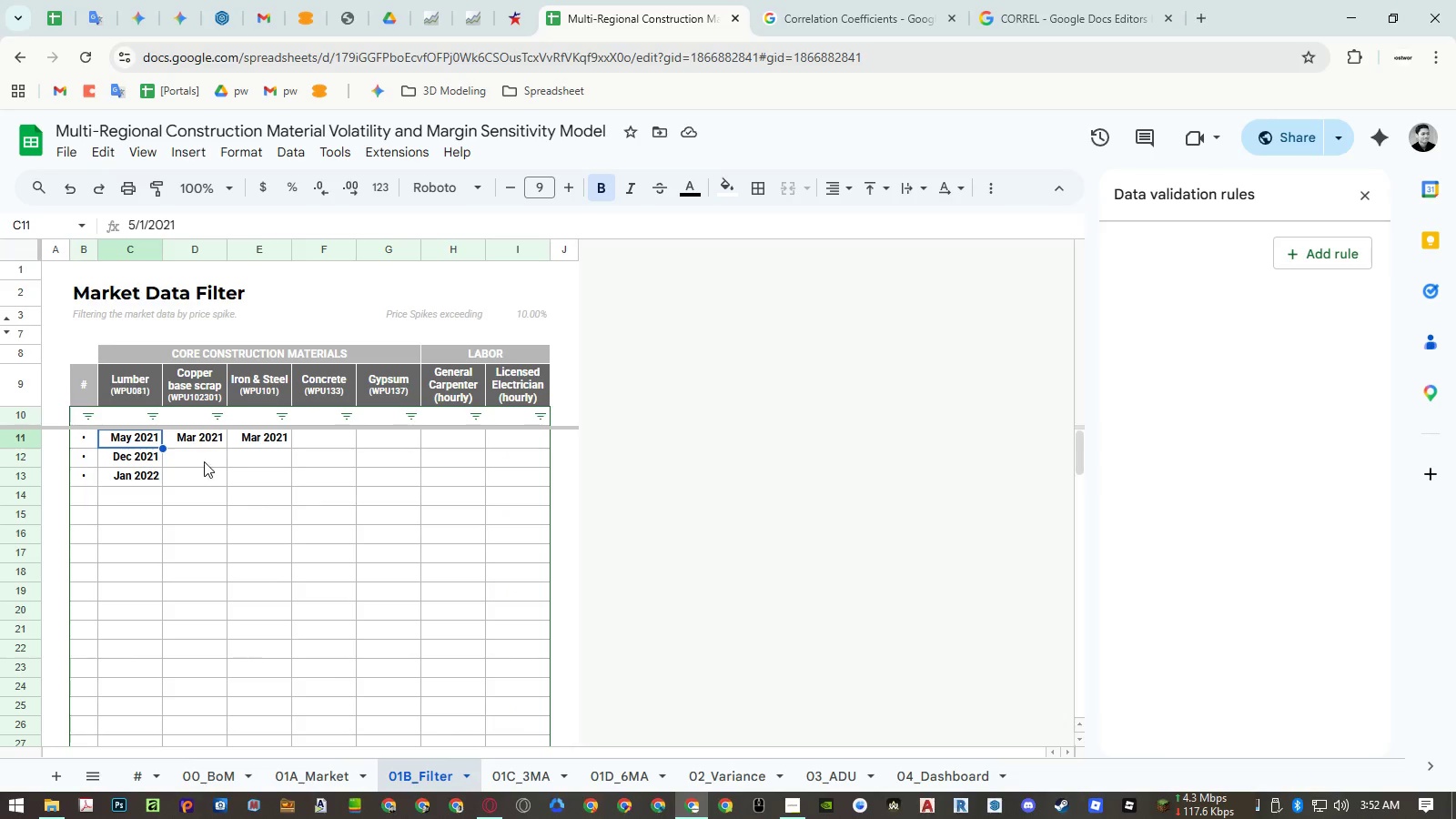 
mouse_move([117, 395])
 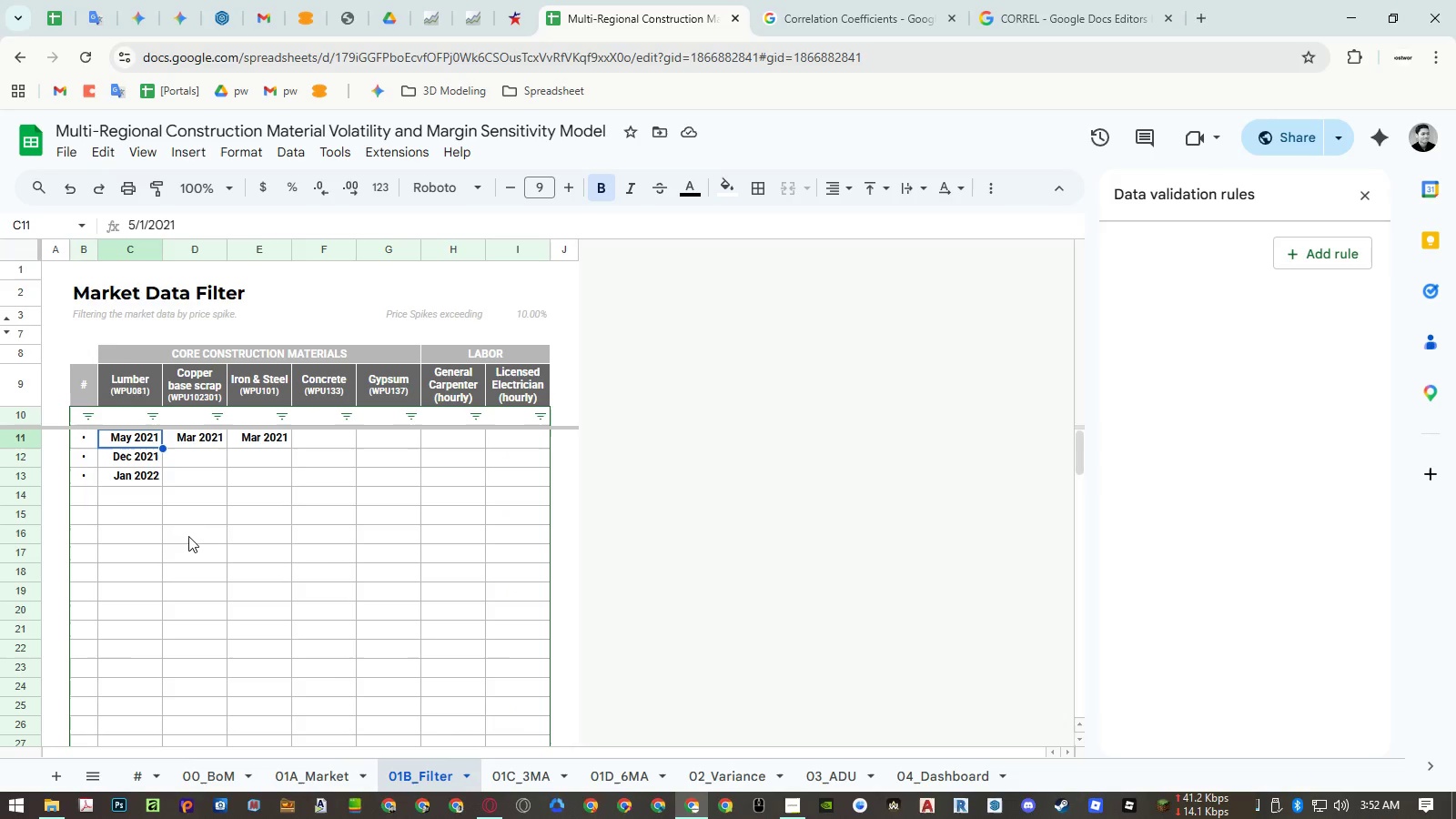 
right_click([86, 248])
 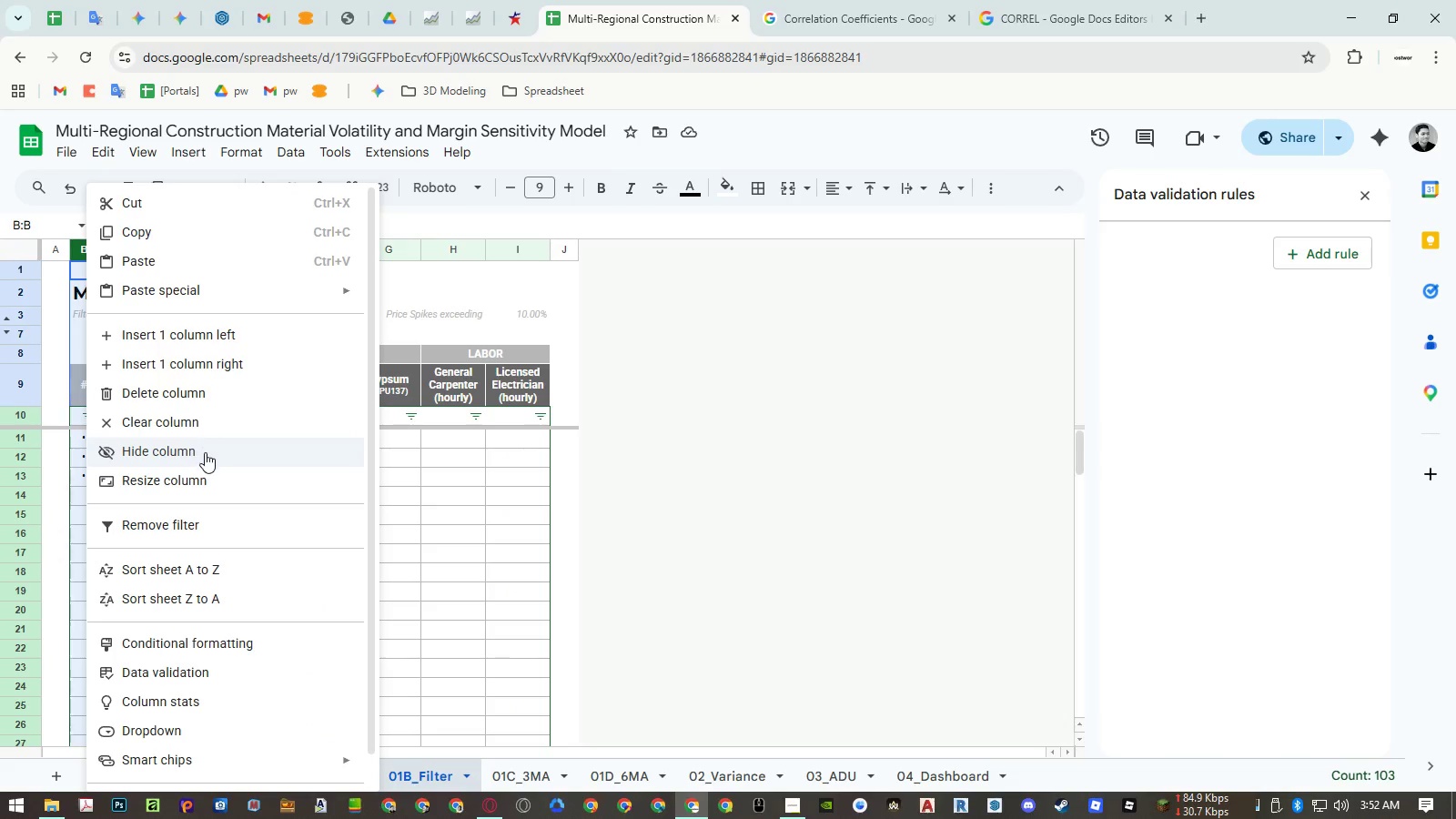 
left_click([206, 474])
 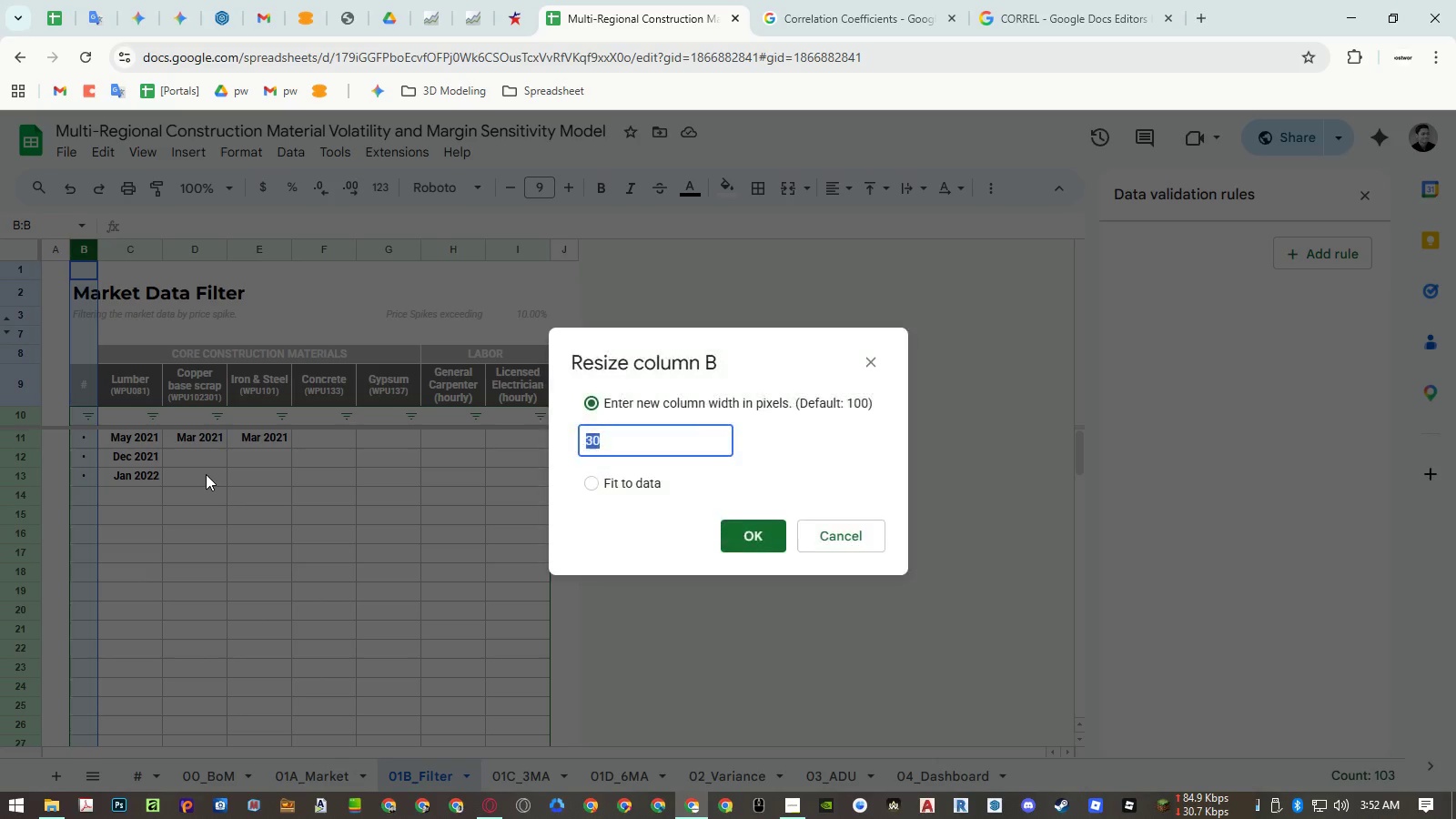 
key(Numpad9)
 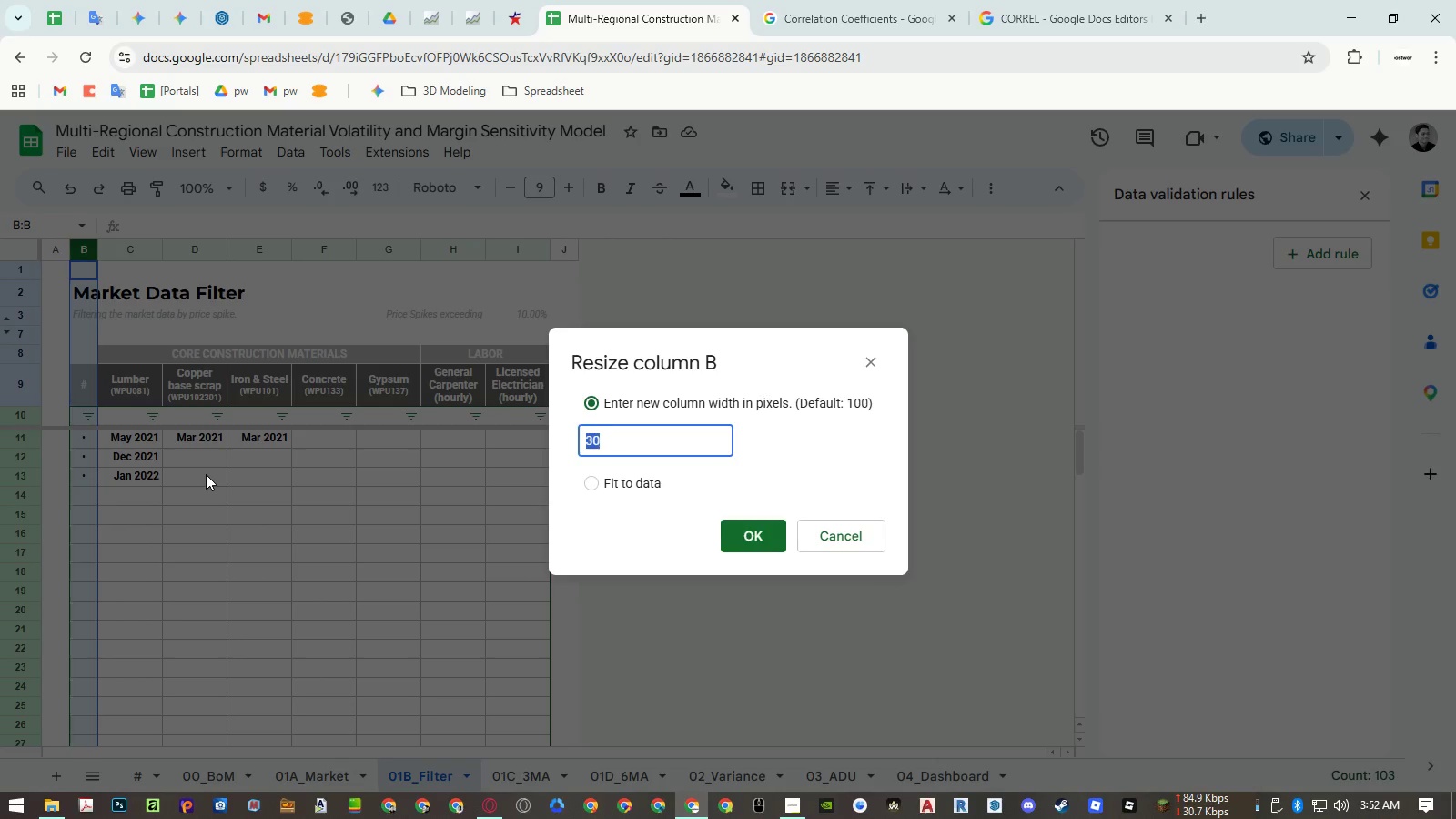 
key(Numpad0)
 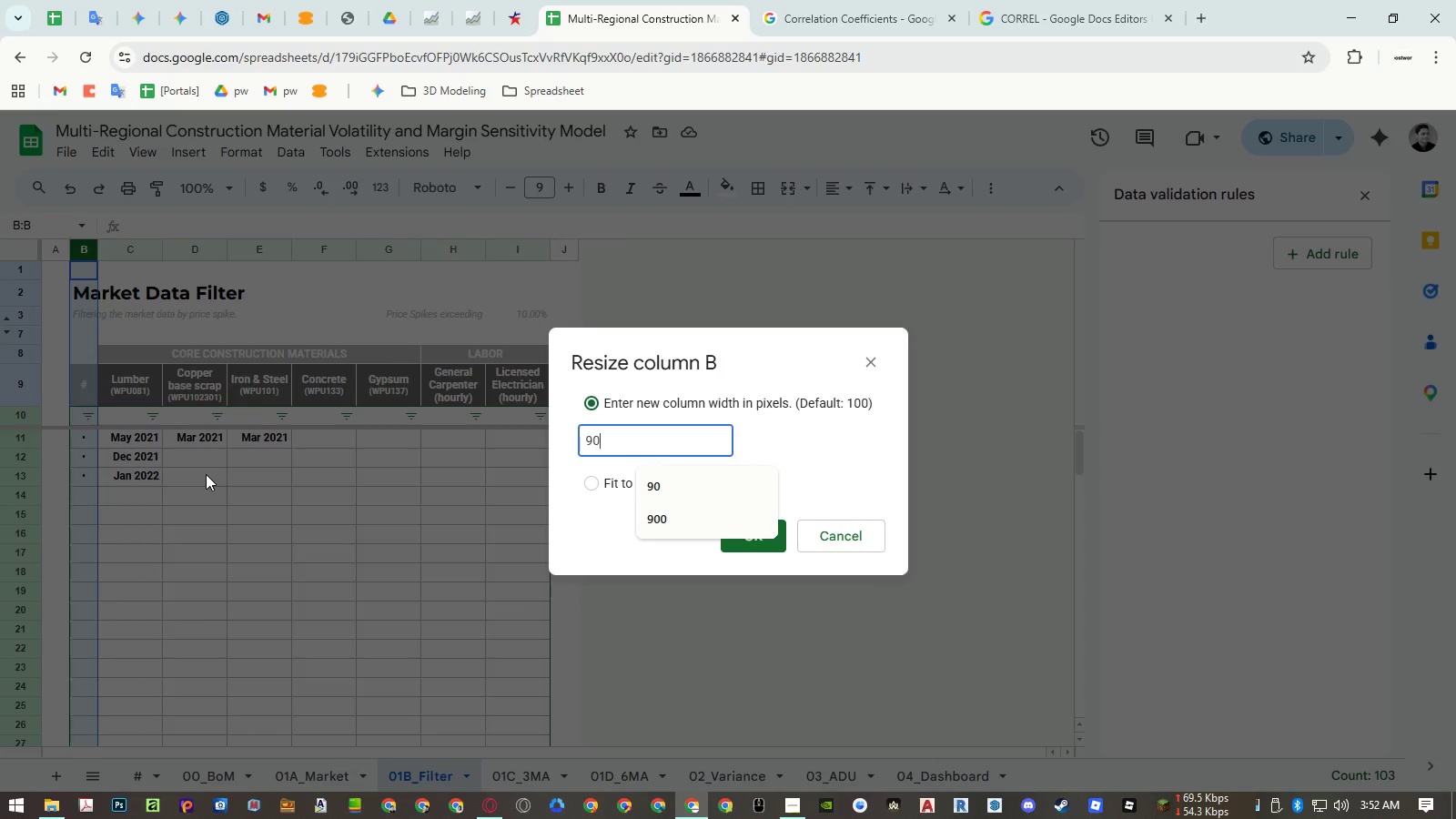 
key(NumpadEnter)
 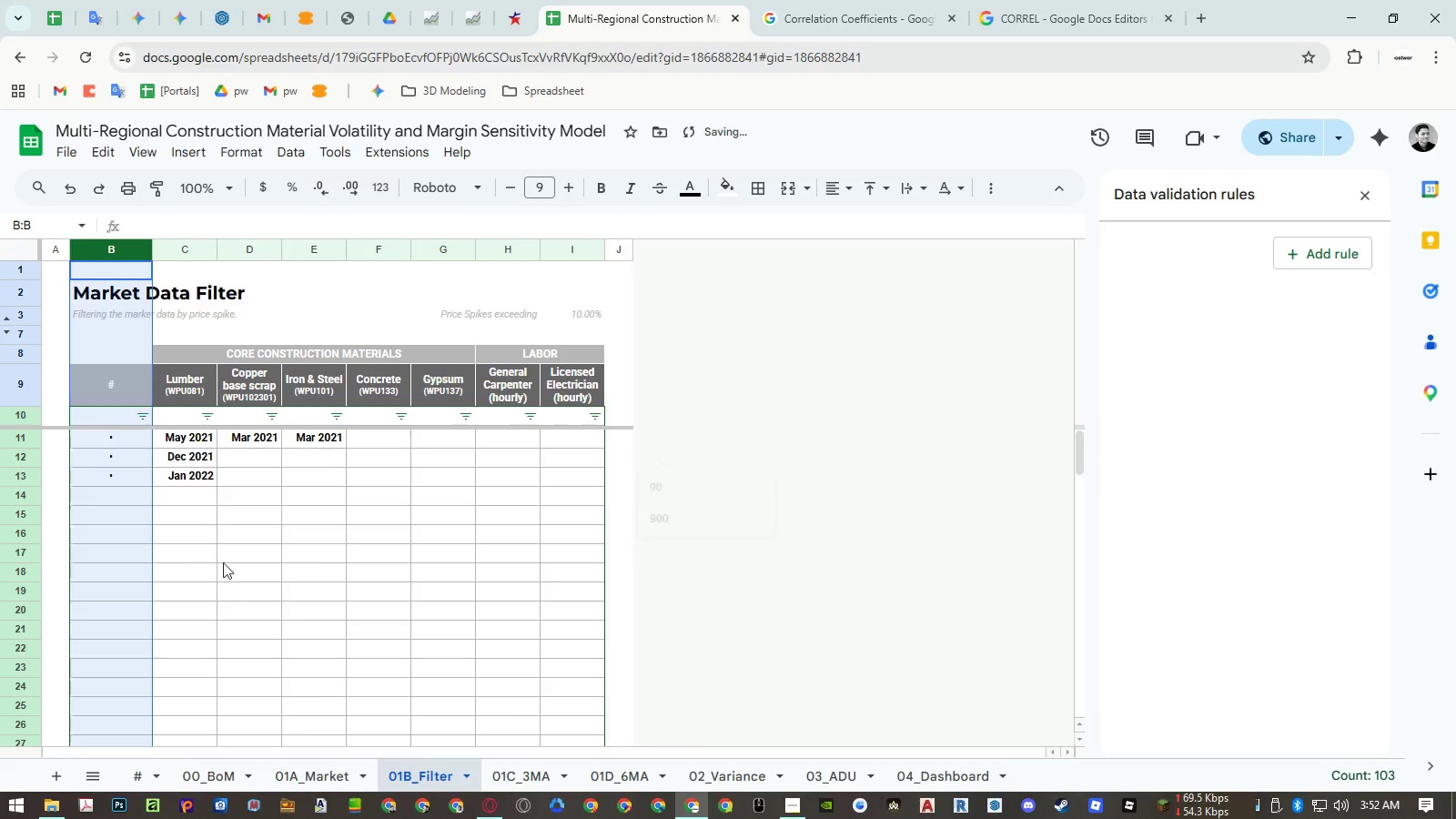 
left_click([258, 628])
 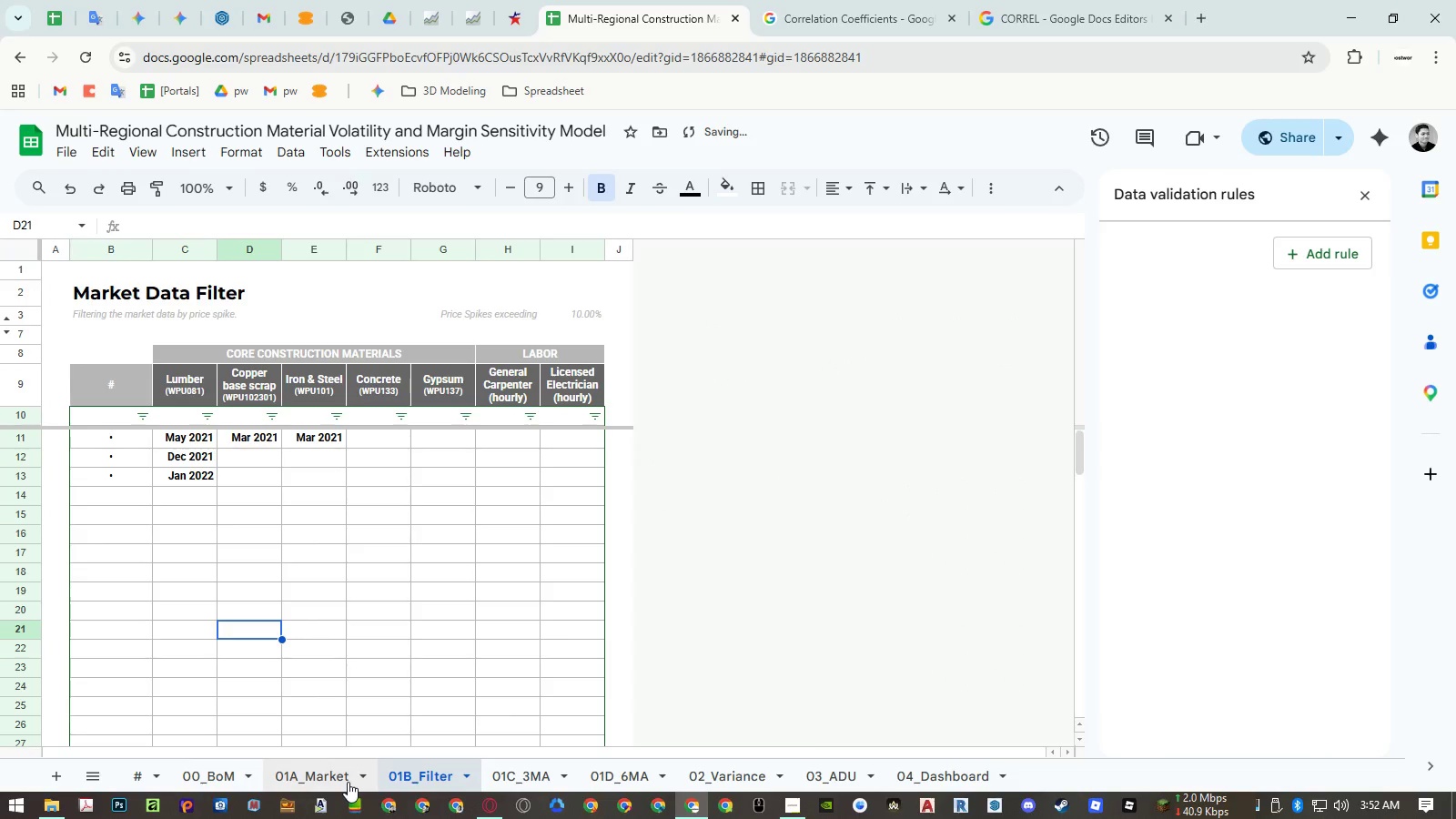 
left_click([348, 782])
 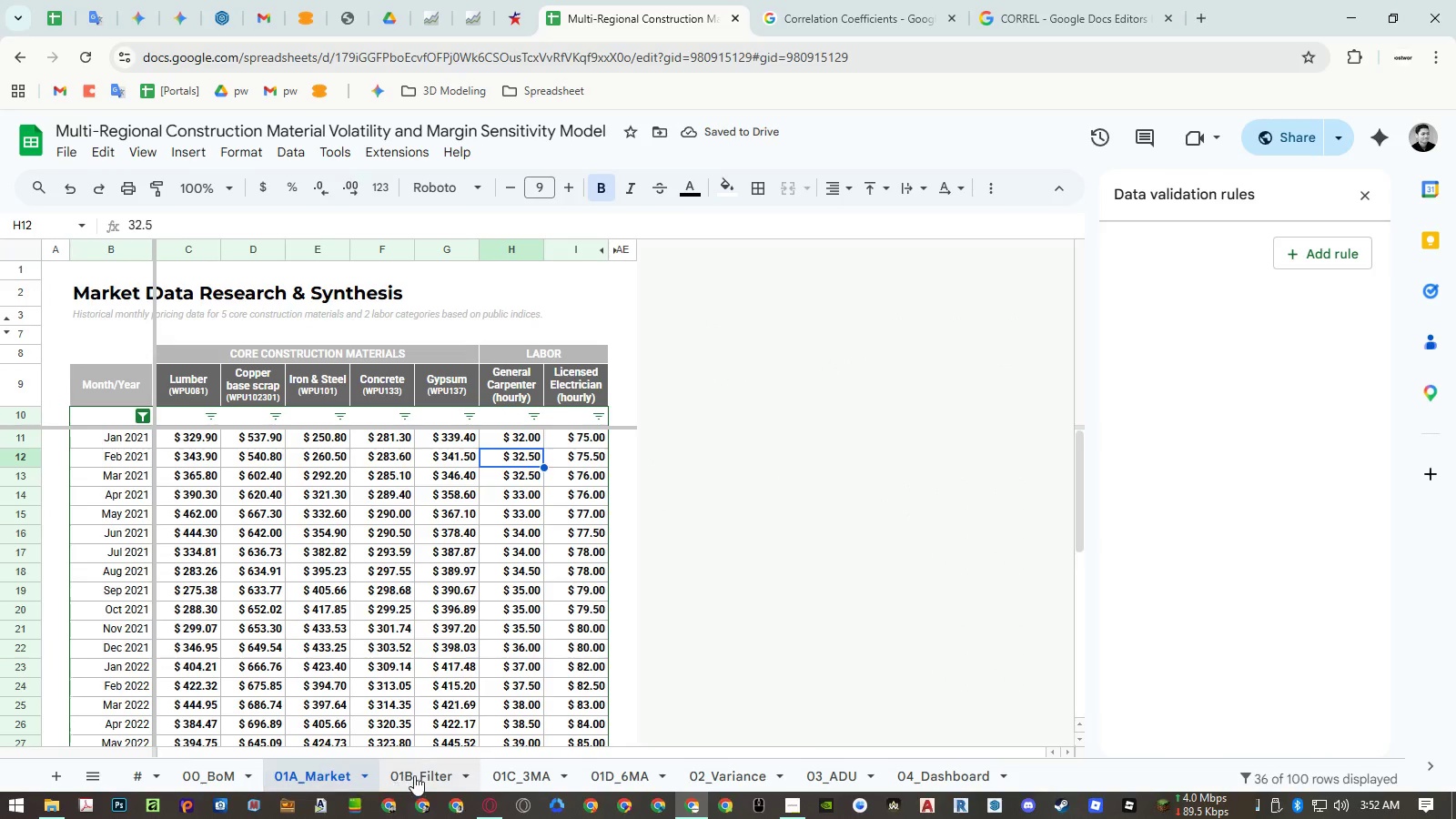 
left_click([417, 774])
 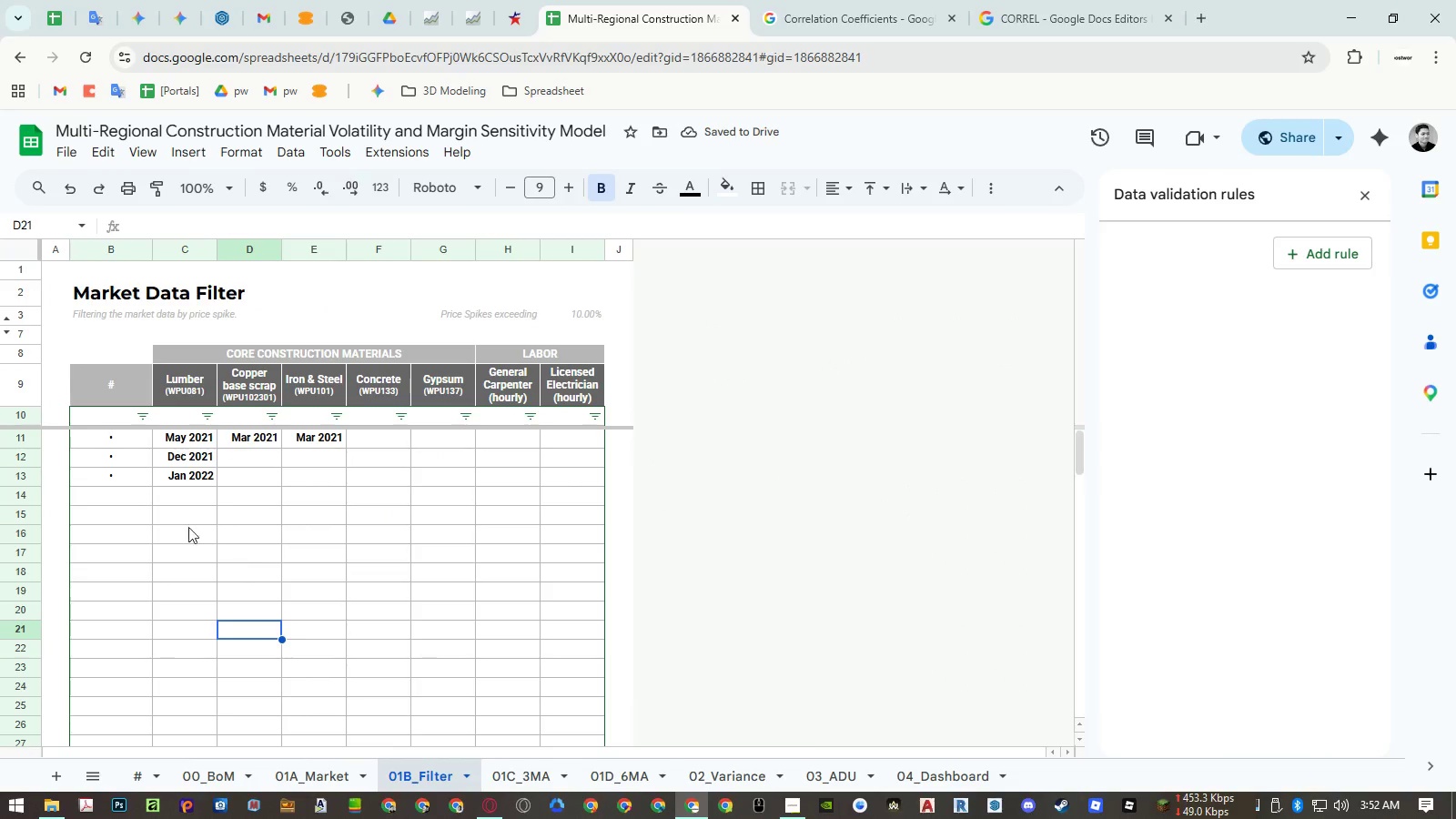 
left_click([133, 596])
 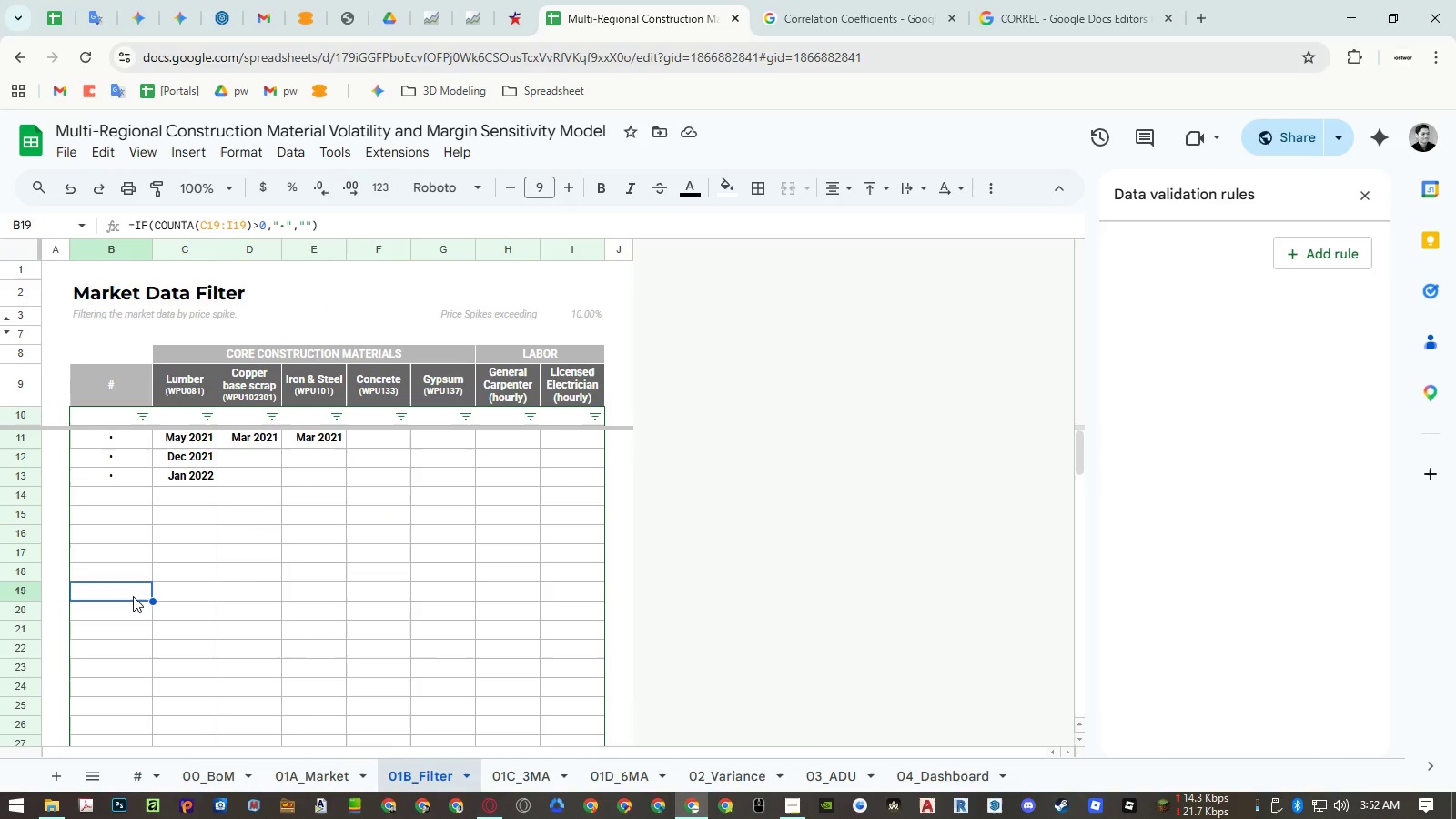 
key(Control+ArrowDown)
 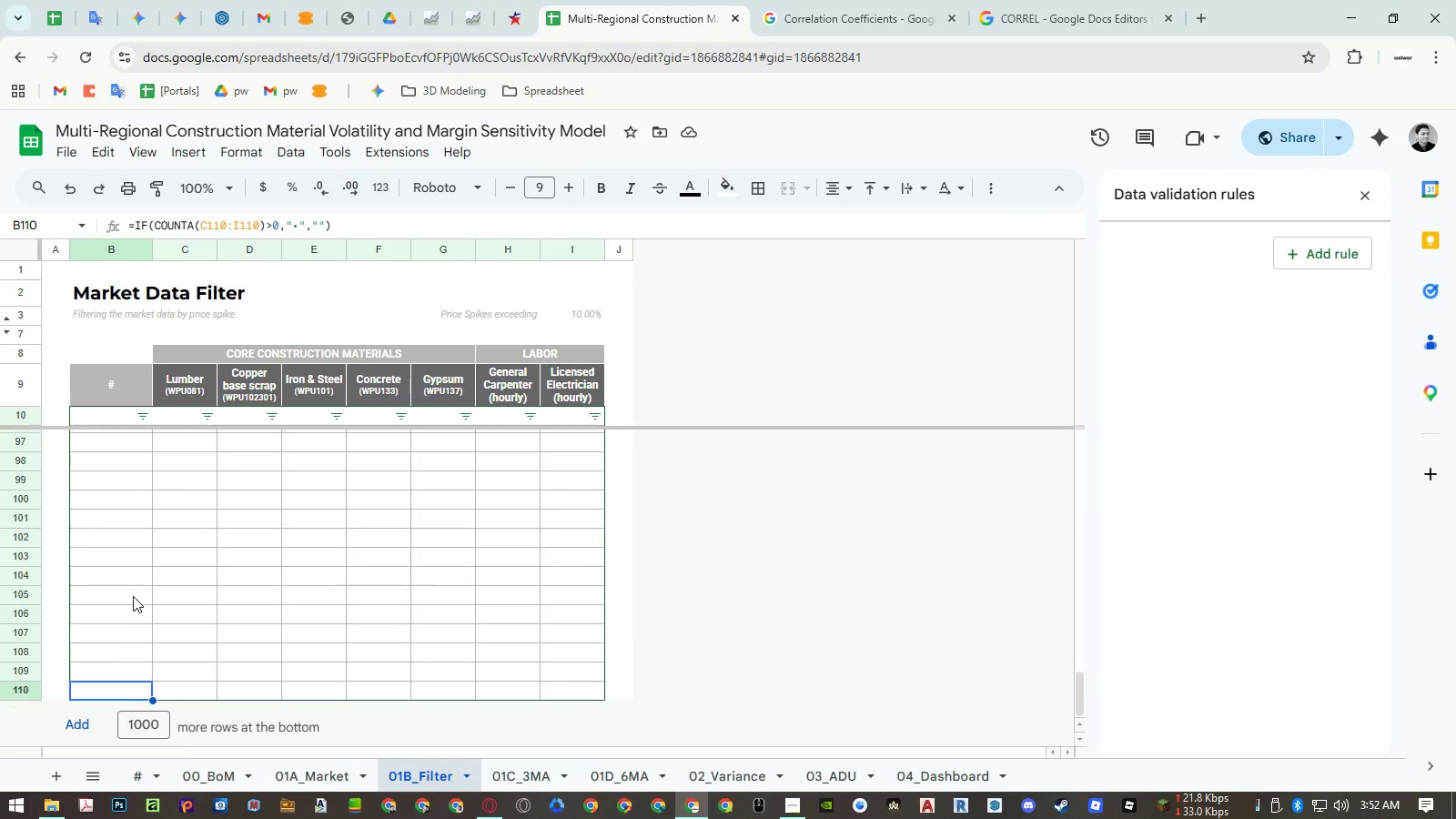 
key(Control+ArrowDown)
 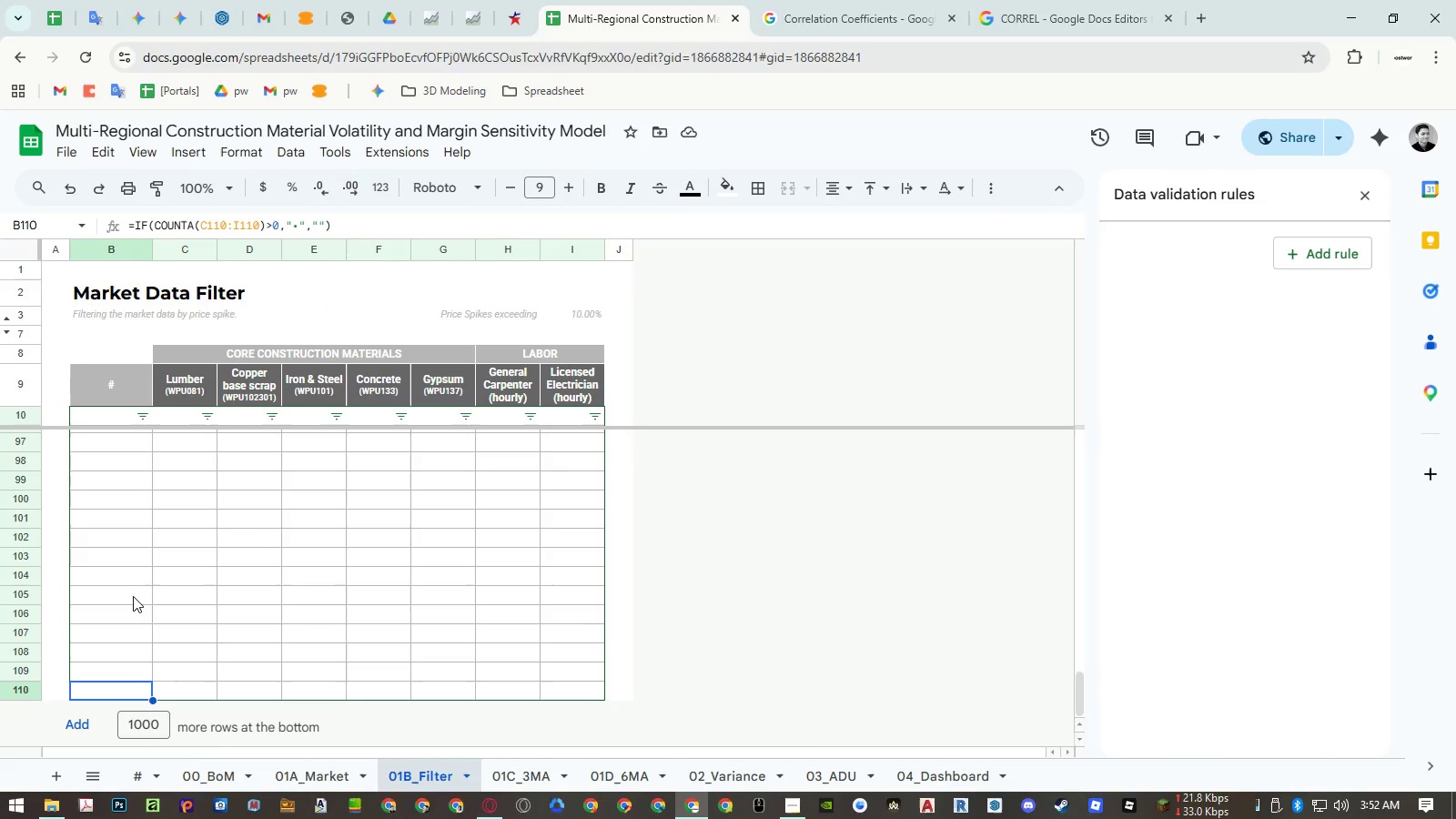 
key(Control+Shift+ArrowUp)
 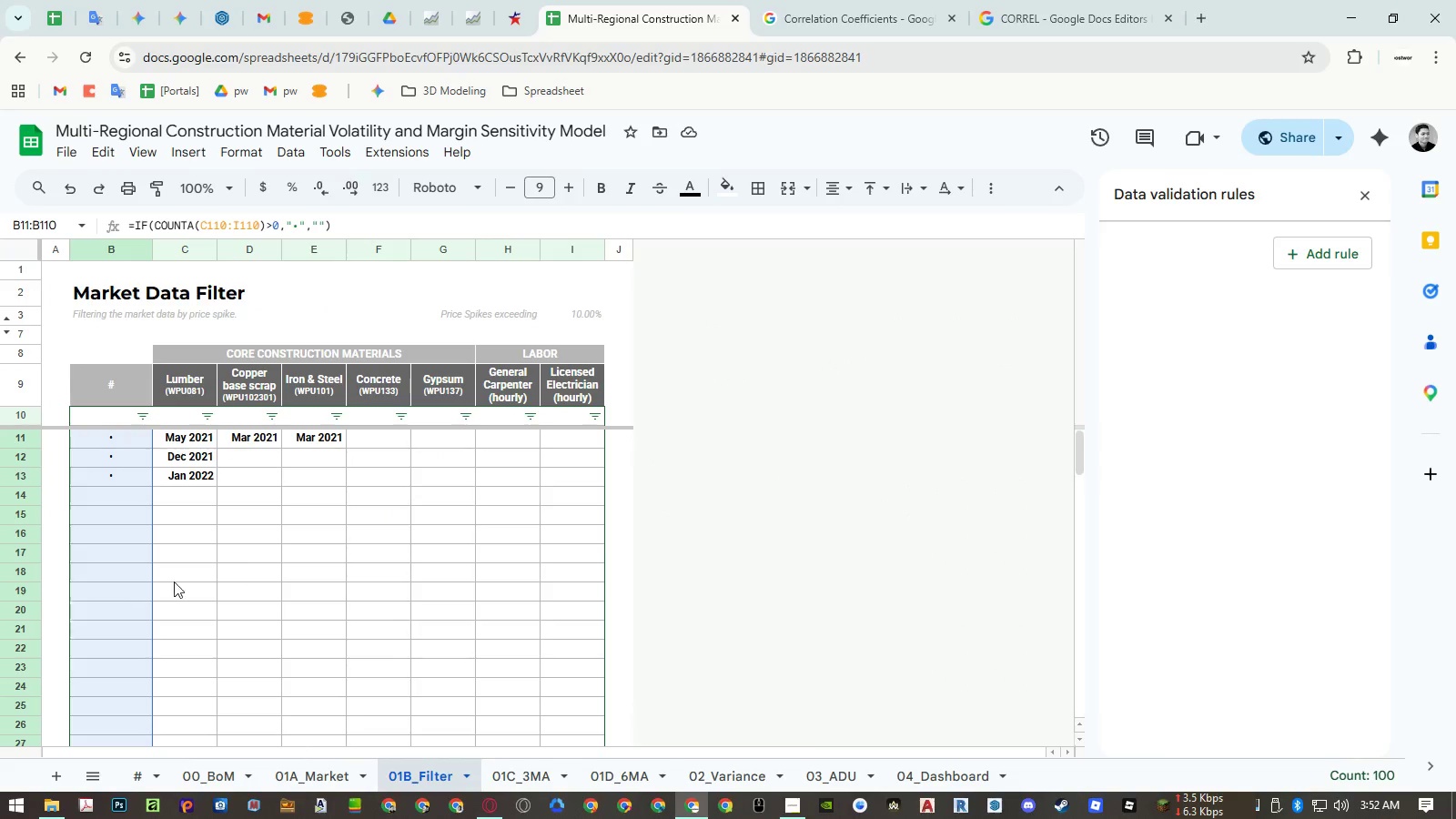 
left_click([837, 185])
 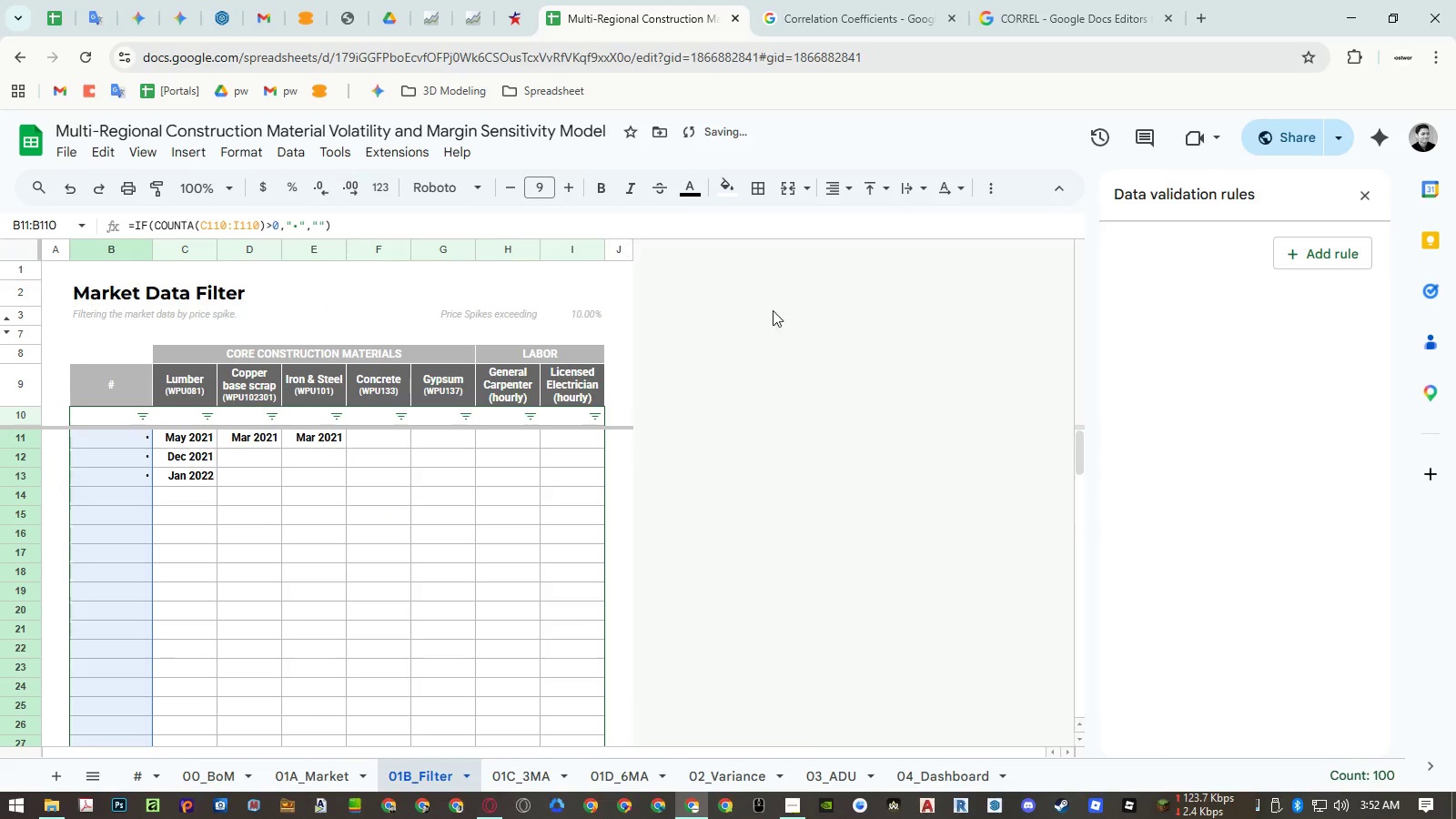 
double_click([437, 523])
 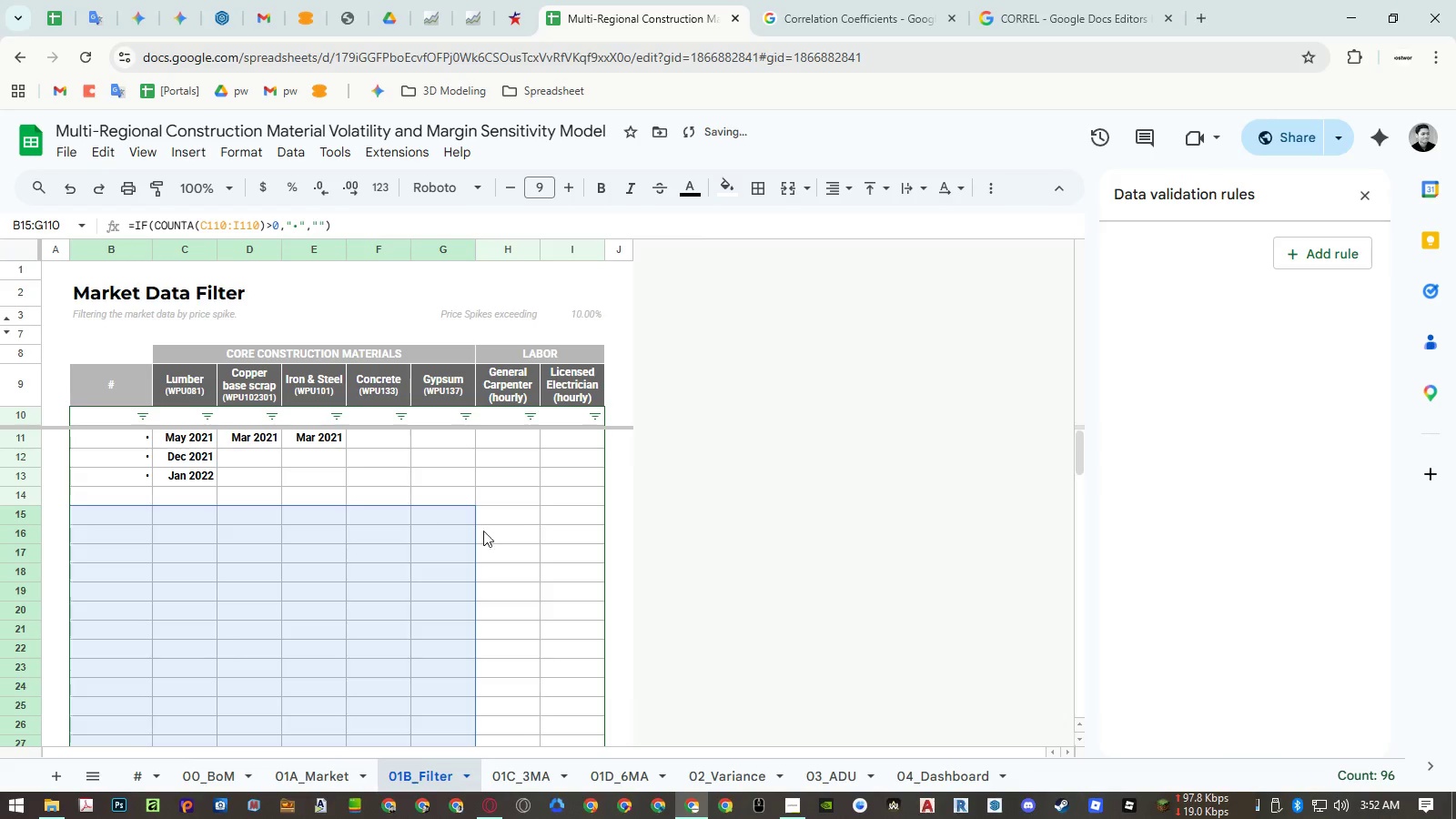 
left_click([540, 533])
 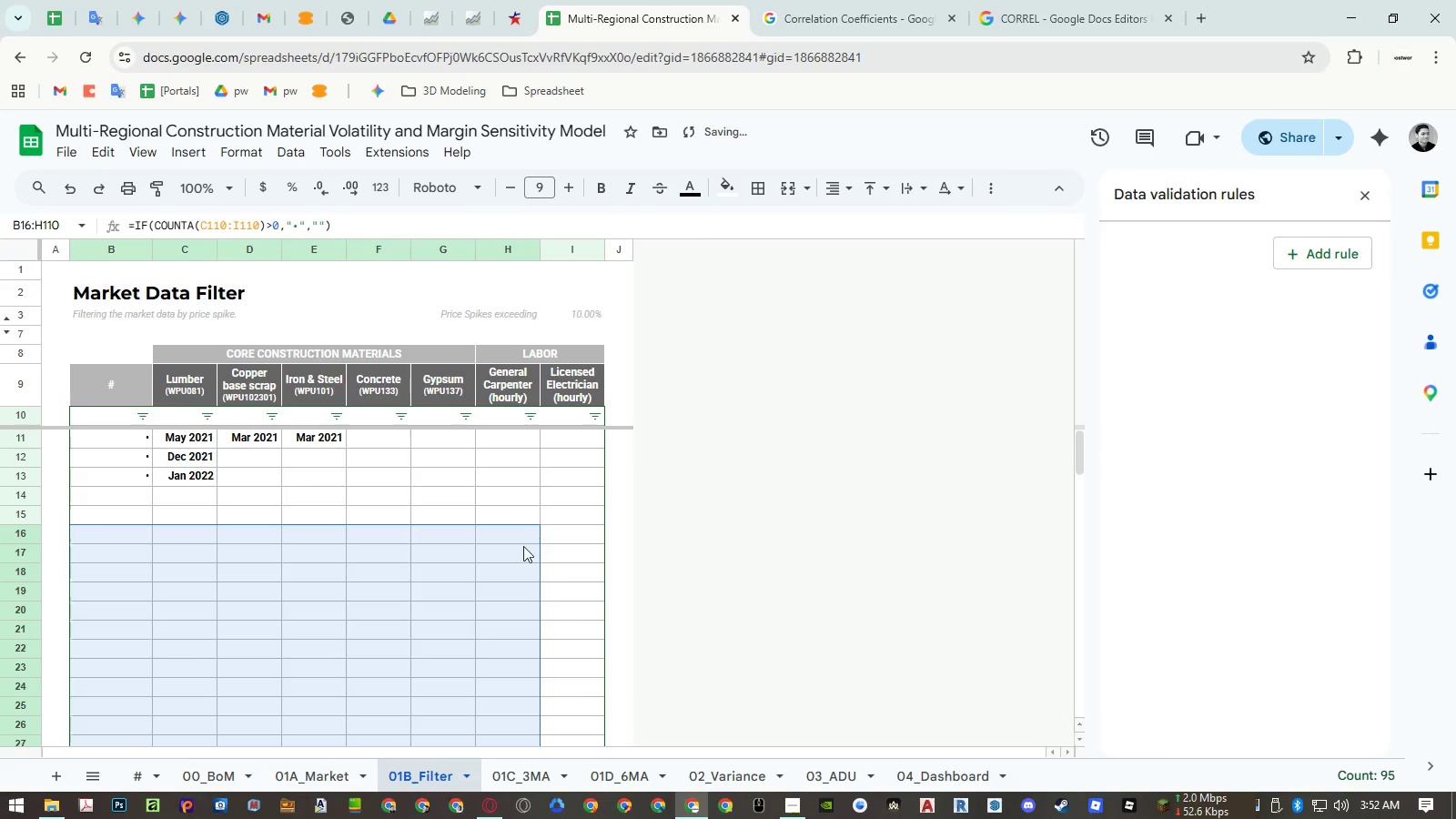 
left_click([497, 589])
 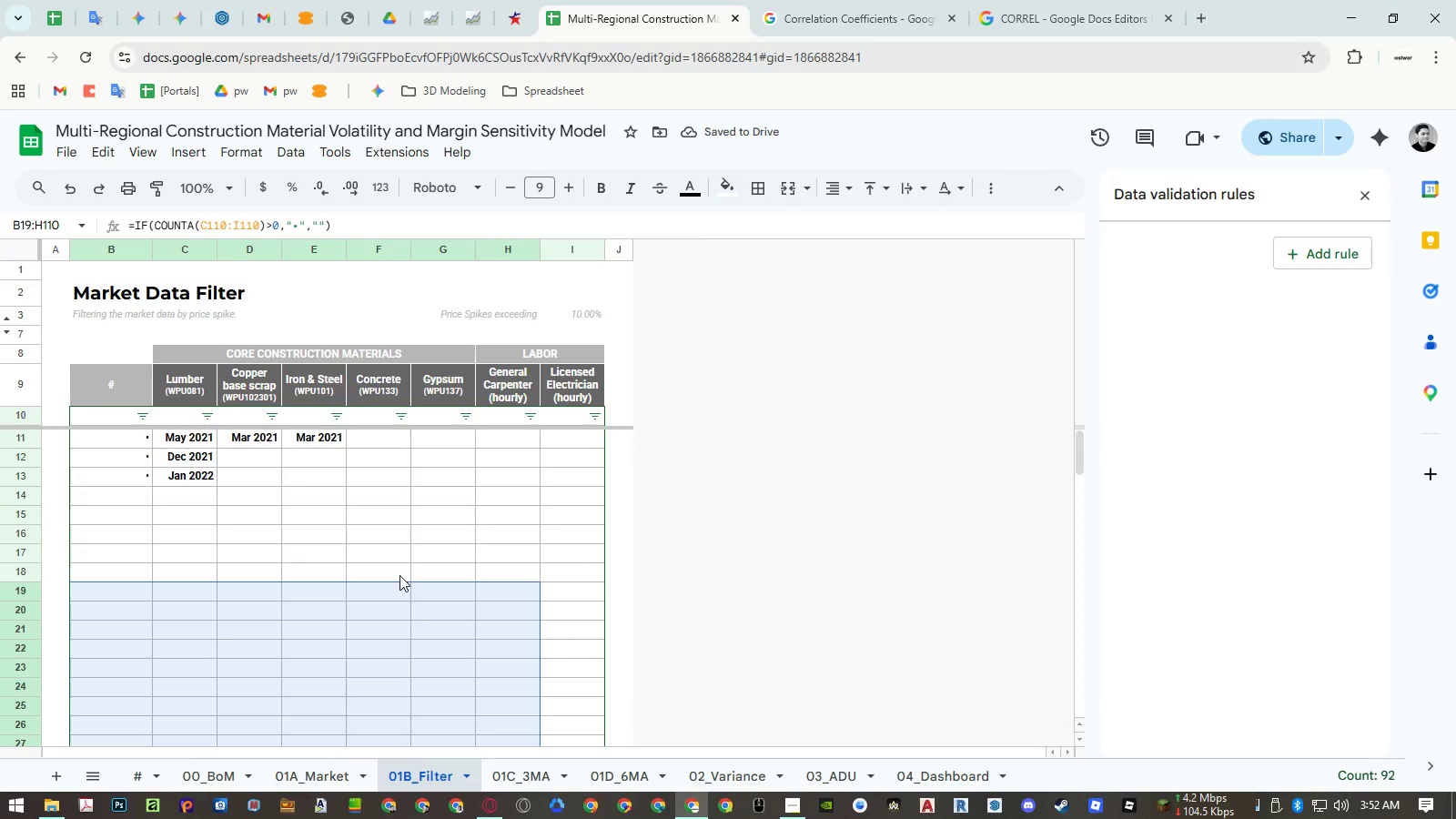 
left_click([382, 561])
 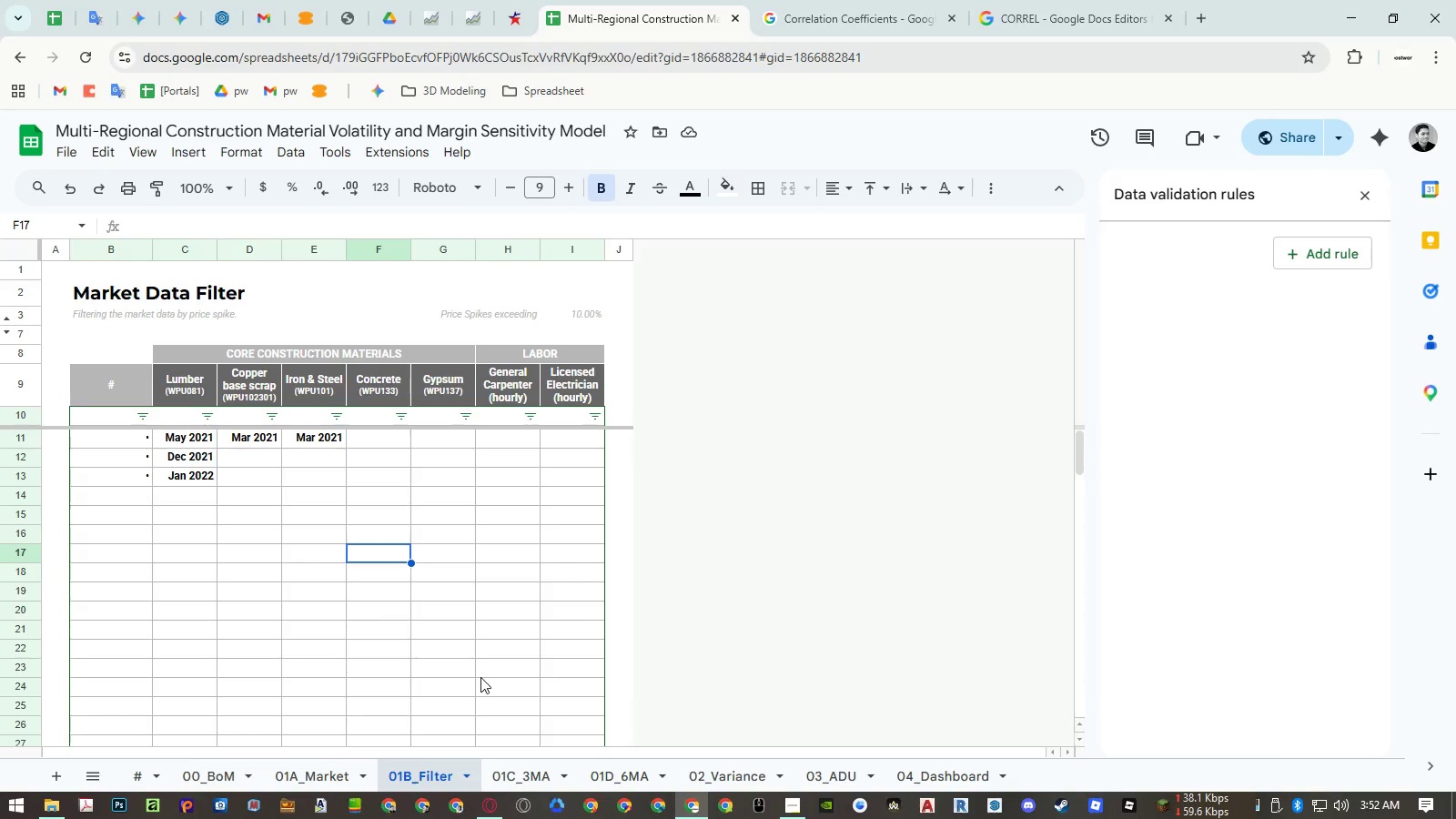 
key(Control+ControlRight)
 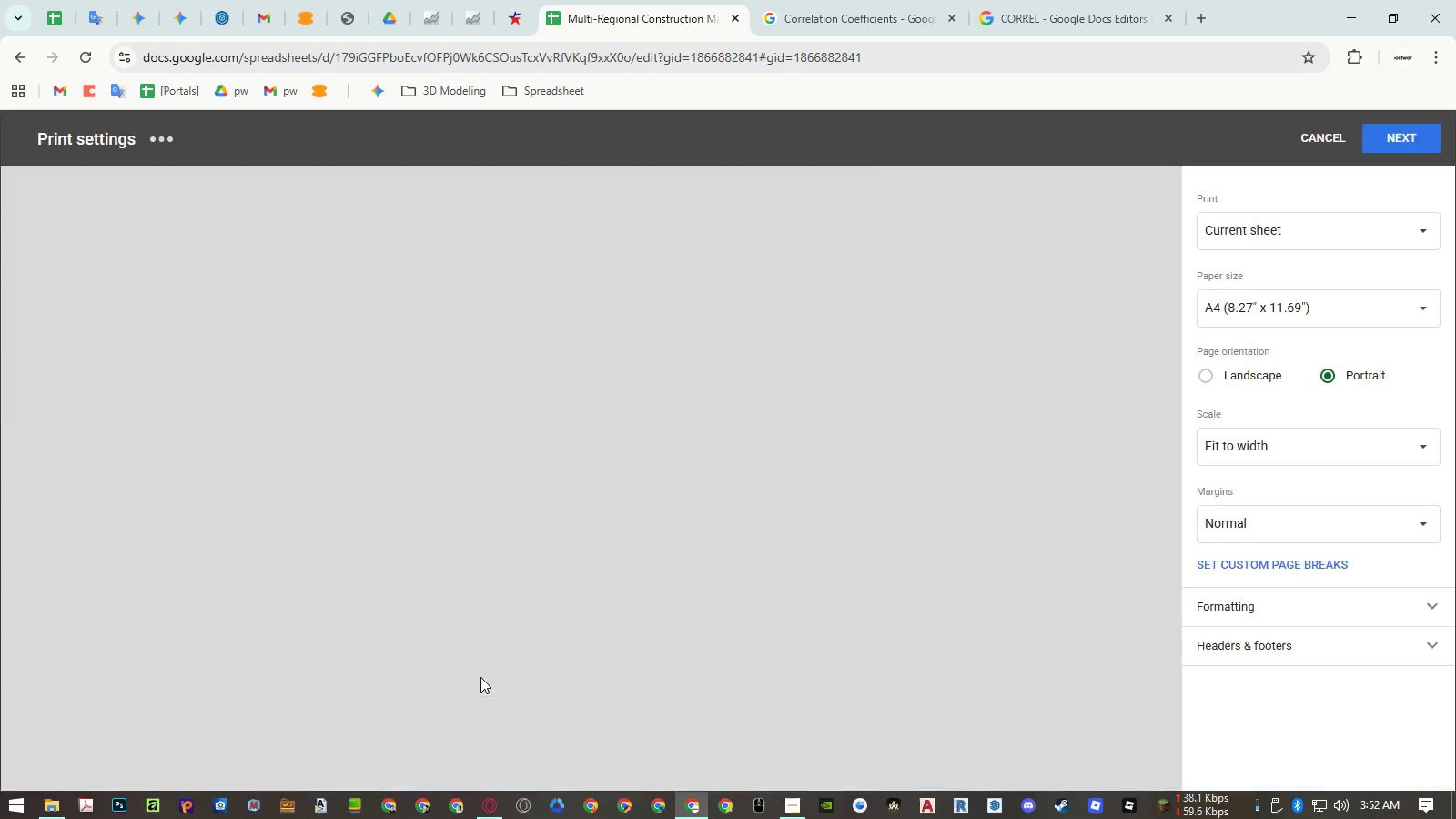 
key(Control+P)
 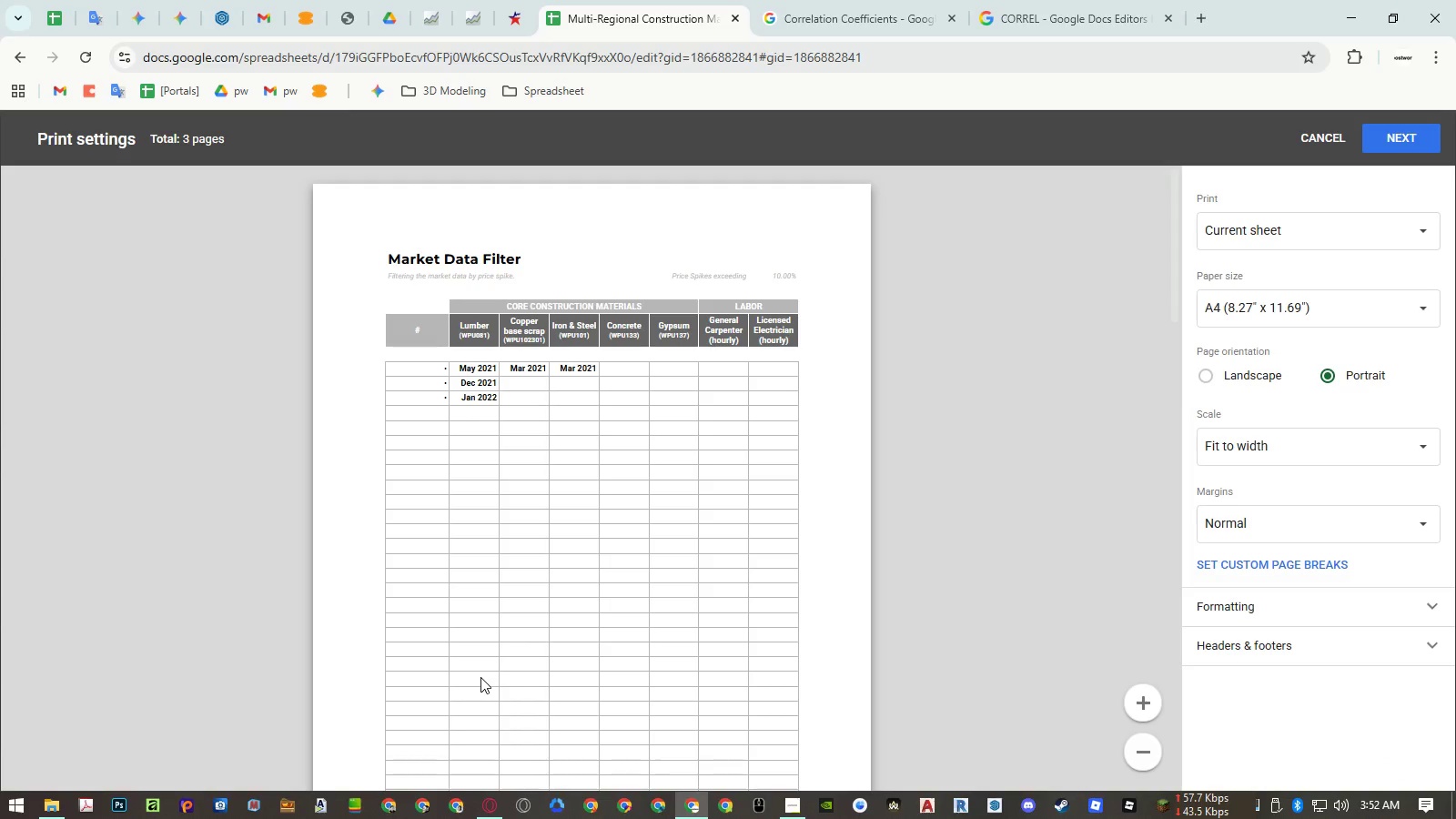 
key(Escape)
 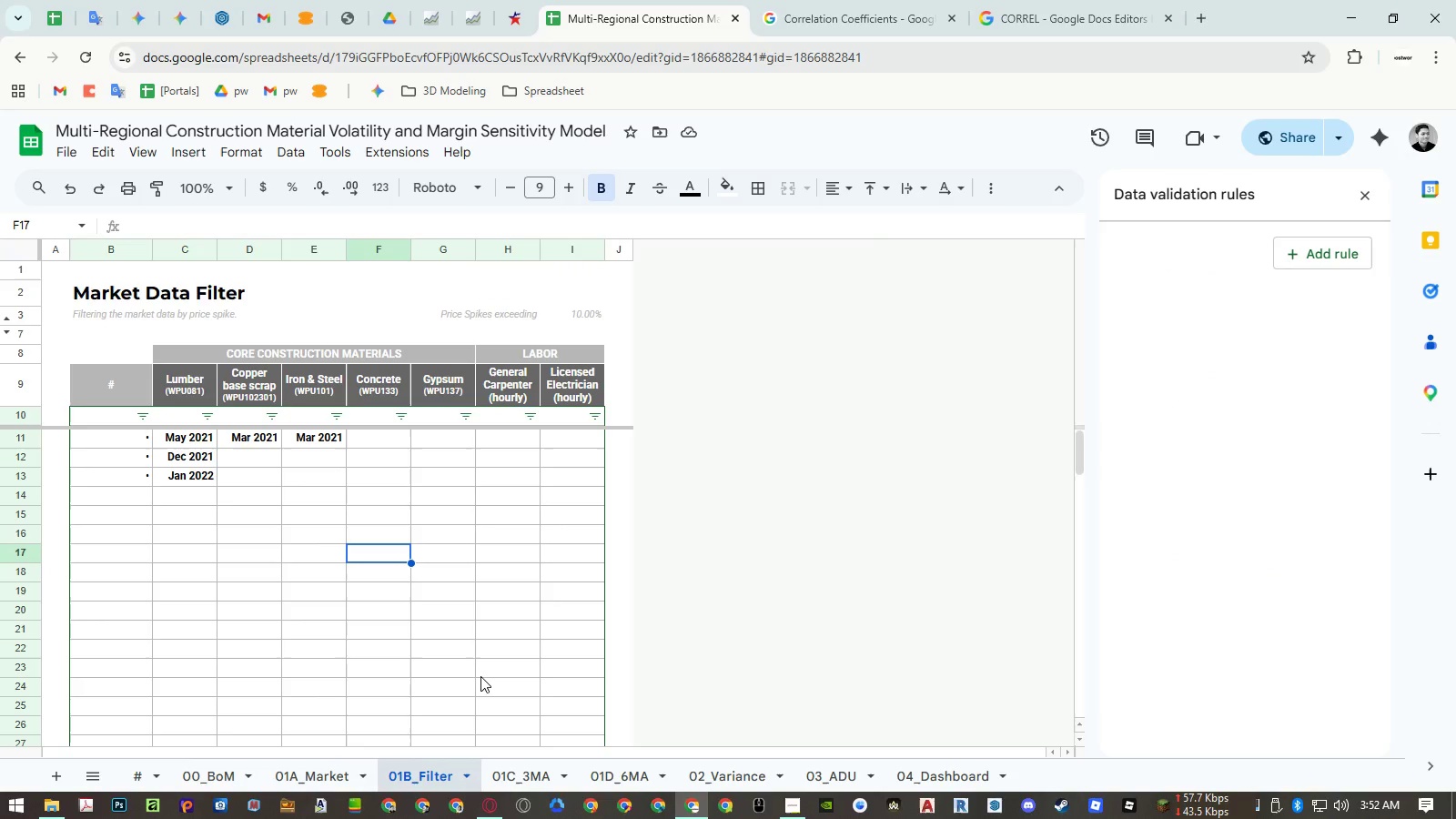 
key(Control+ControlLeft)
 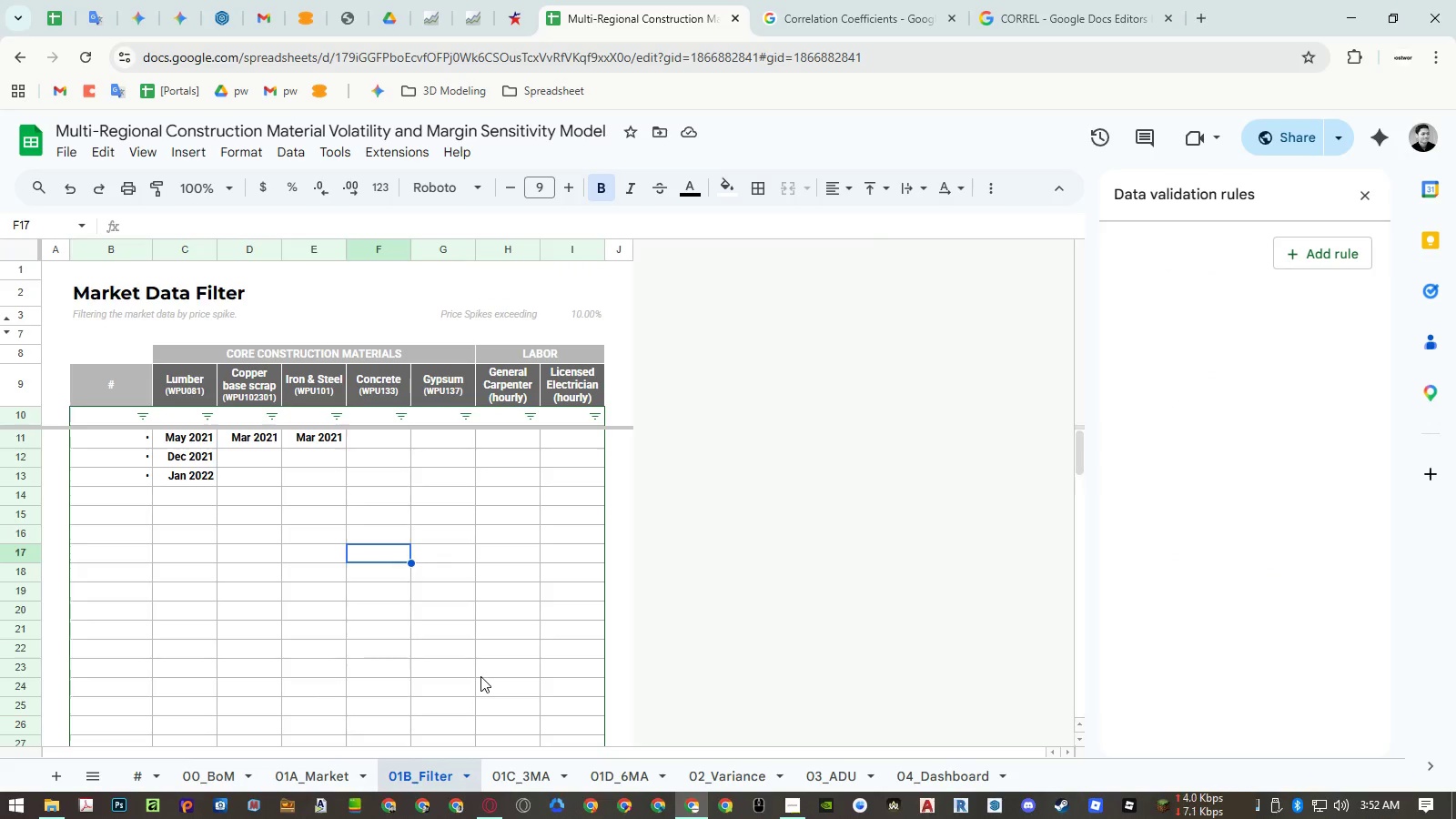 
key(Control+Z)
 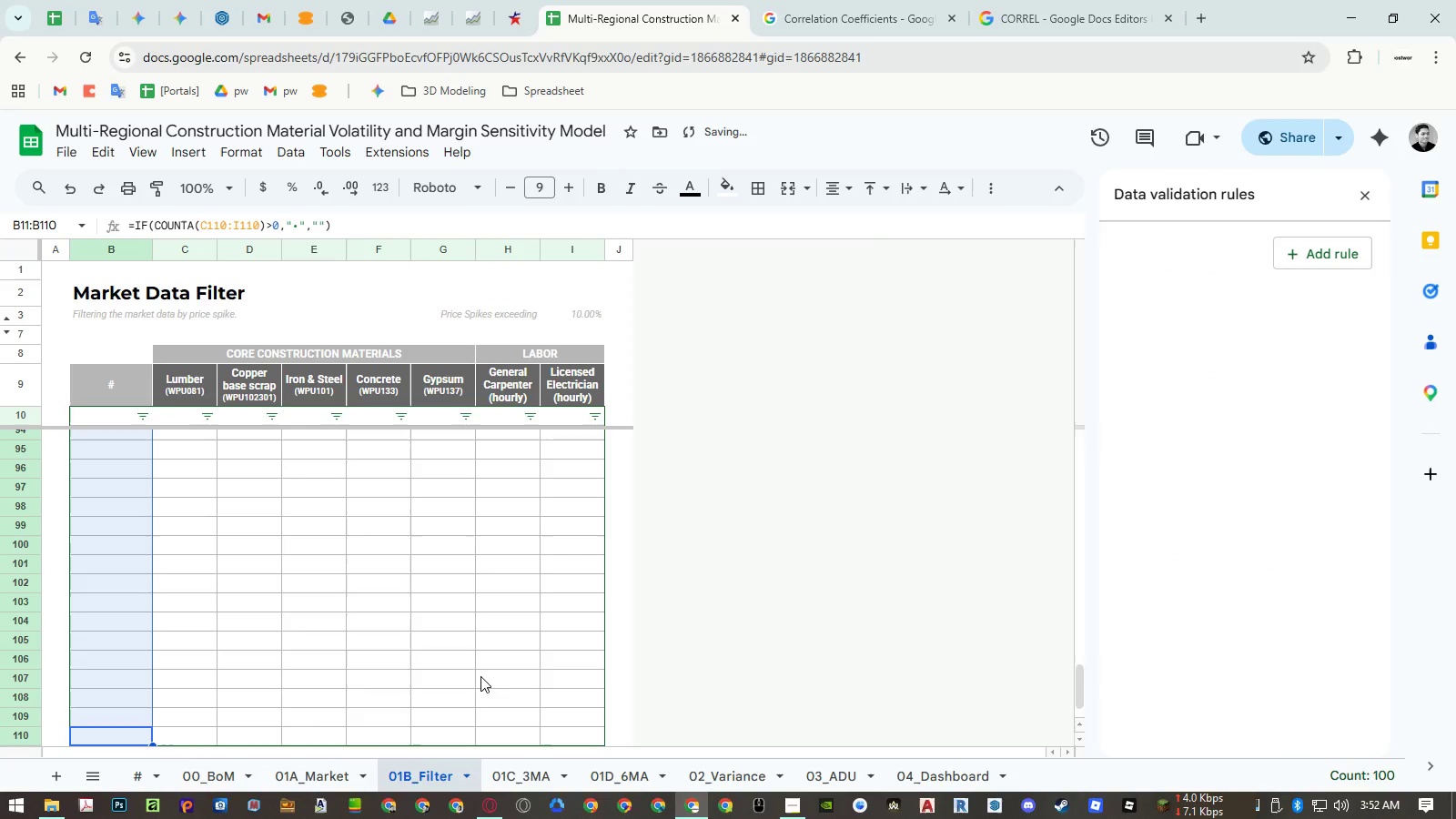 
scroll: coordinate [503, 653], scroll_direction: up, amount: 34.0
 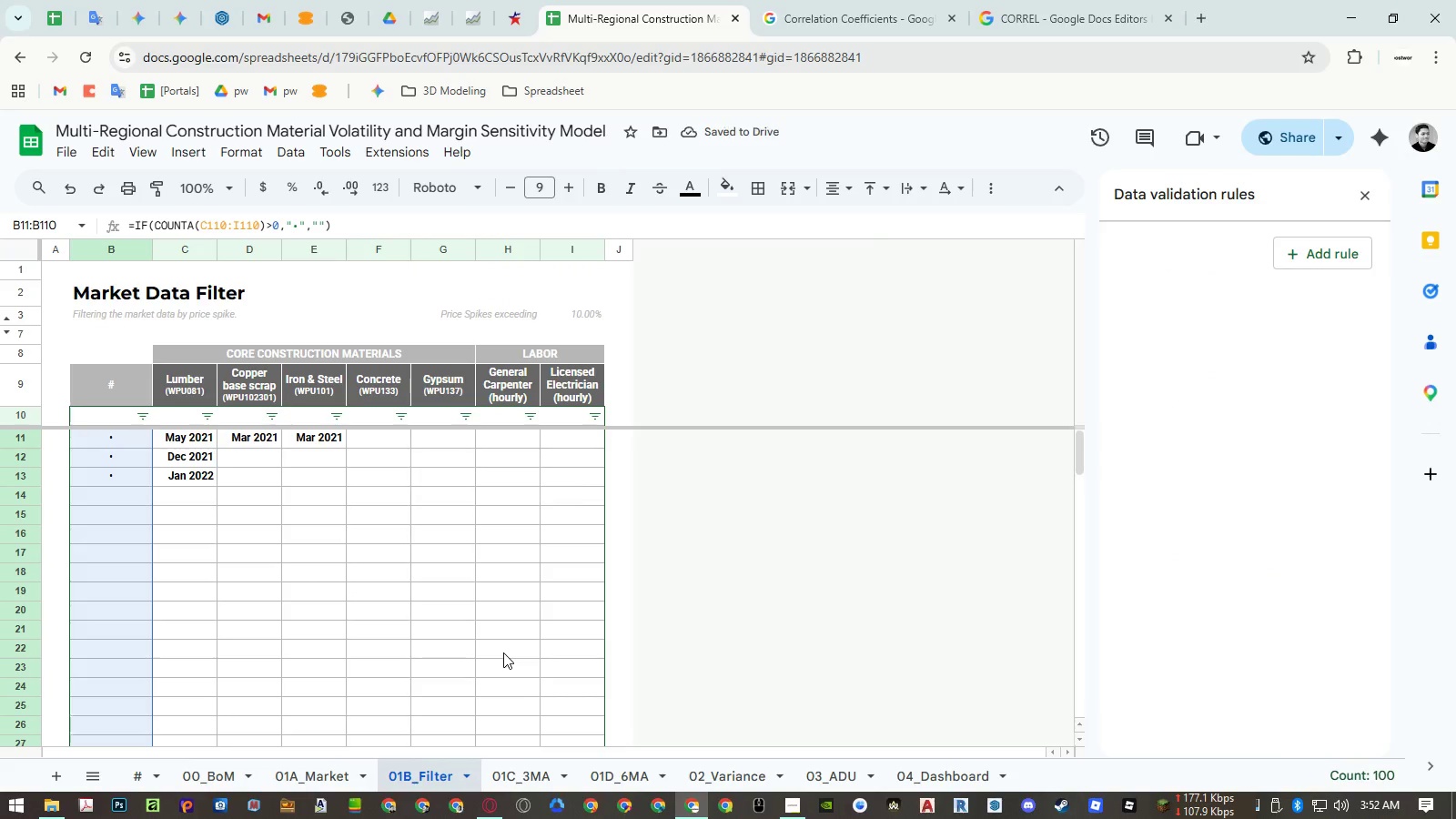 
key(Control+P)
 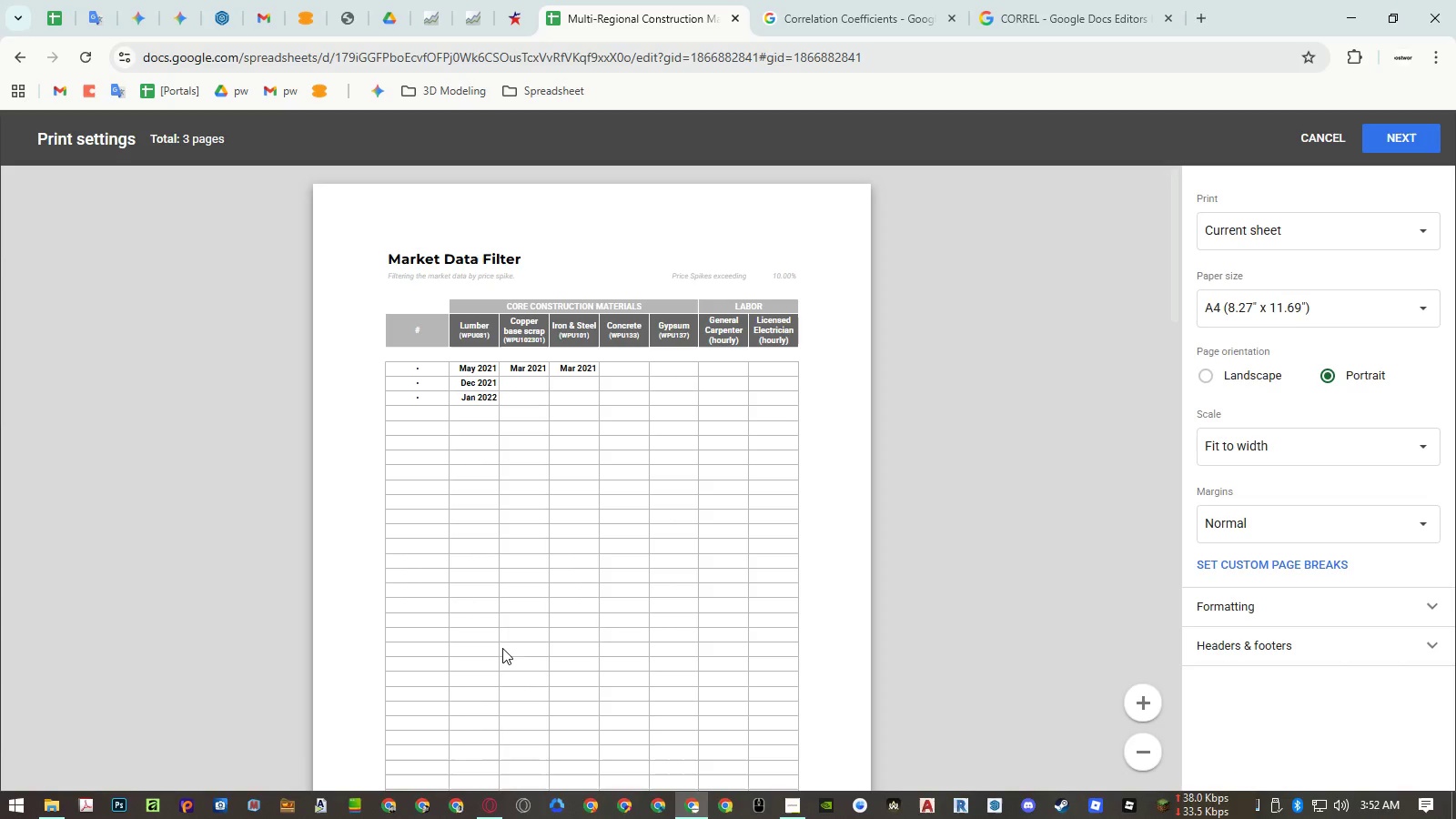 
key(Escape)
 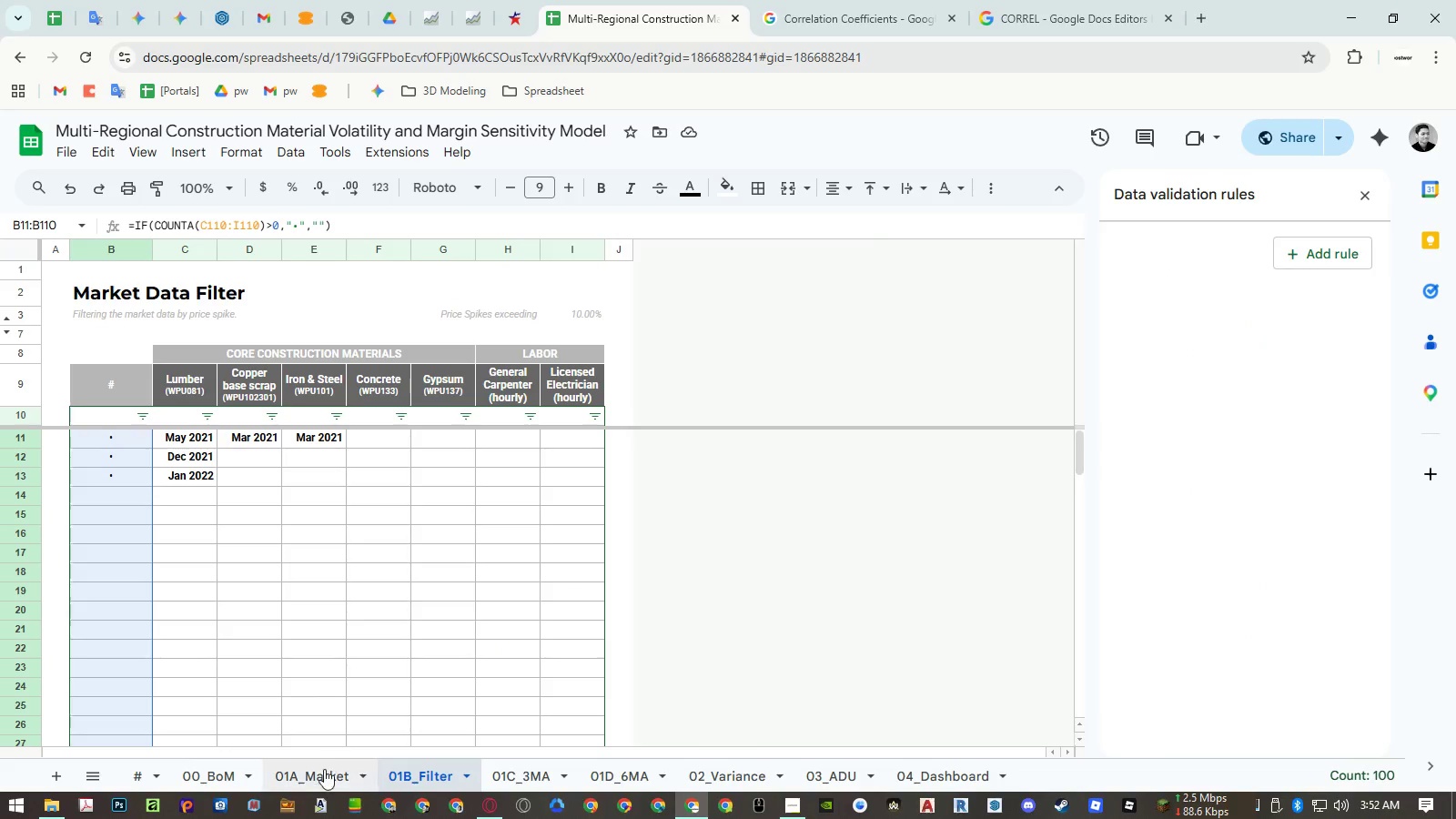 
left_click([324, 772])
 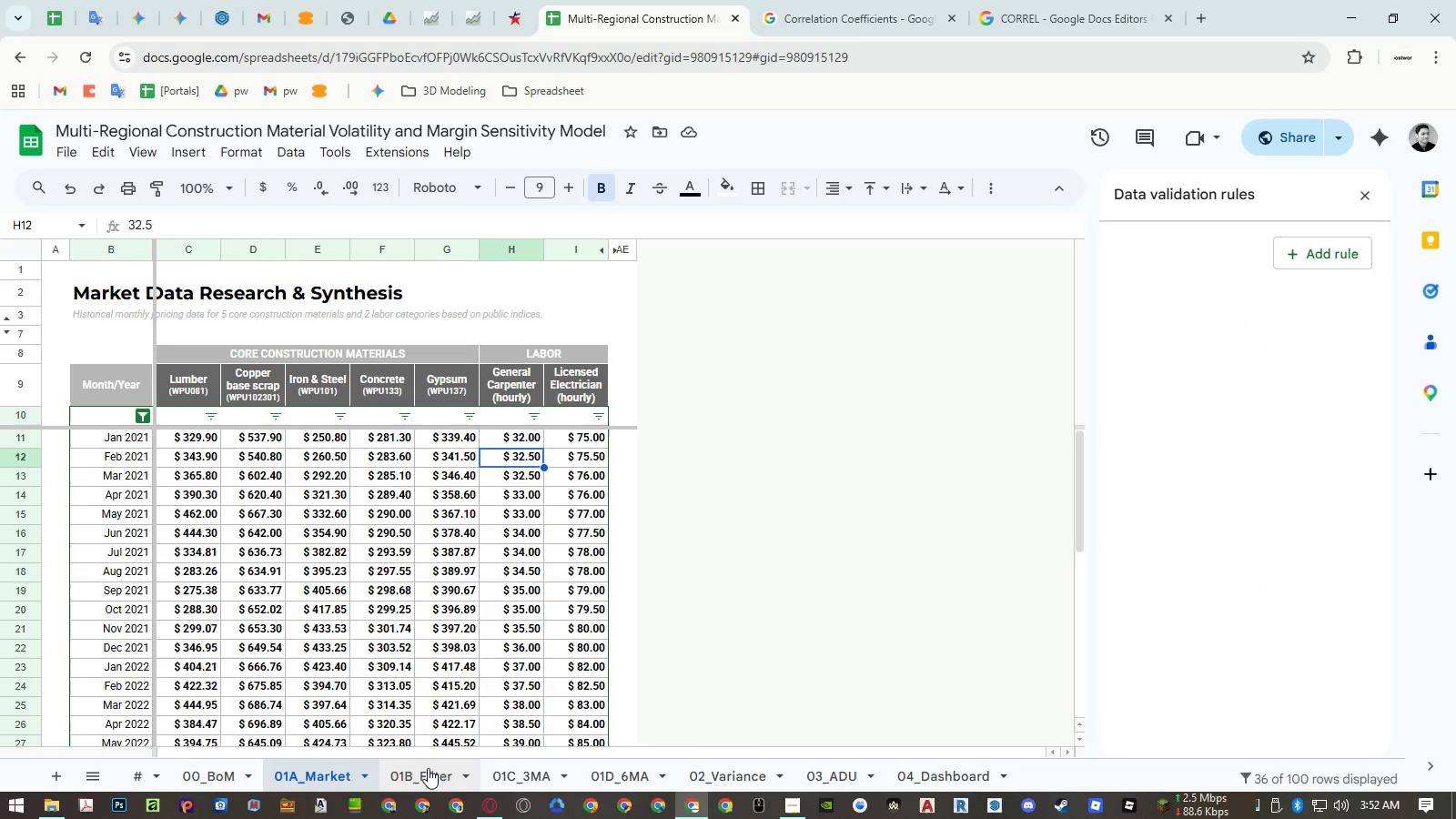 
left_click([430, 768])
 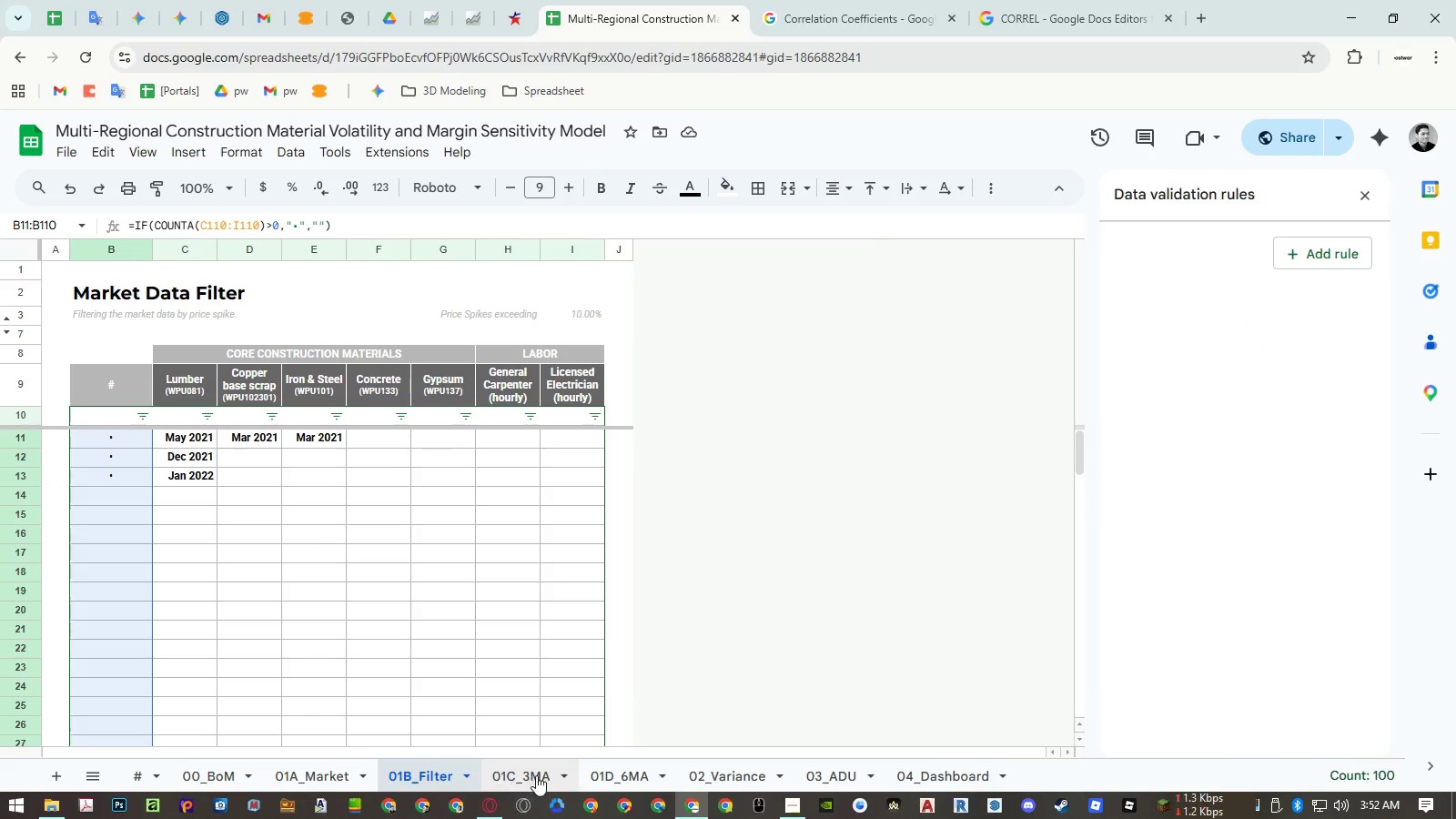 
left_click([537, 775])
 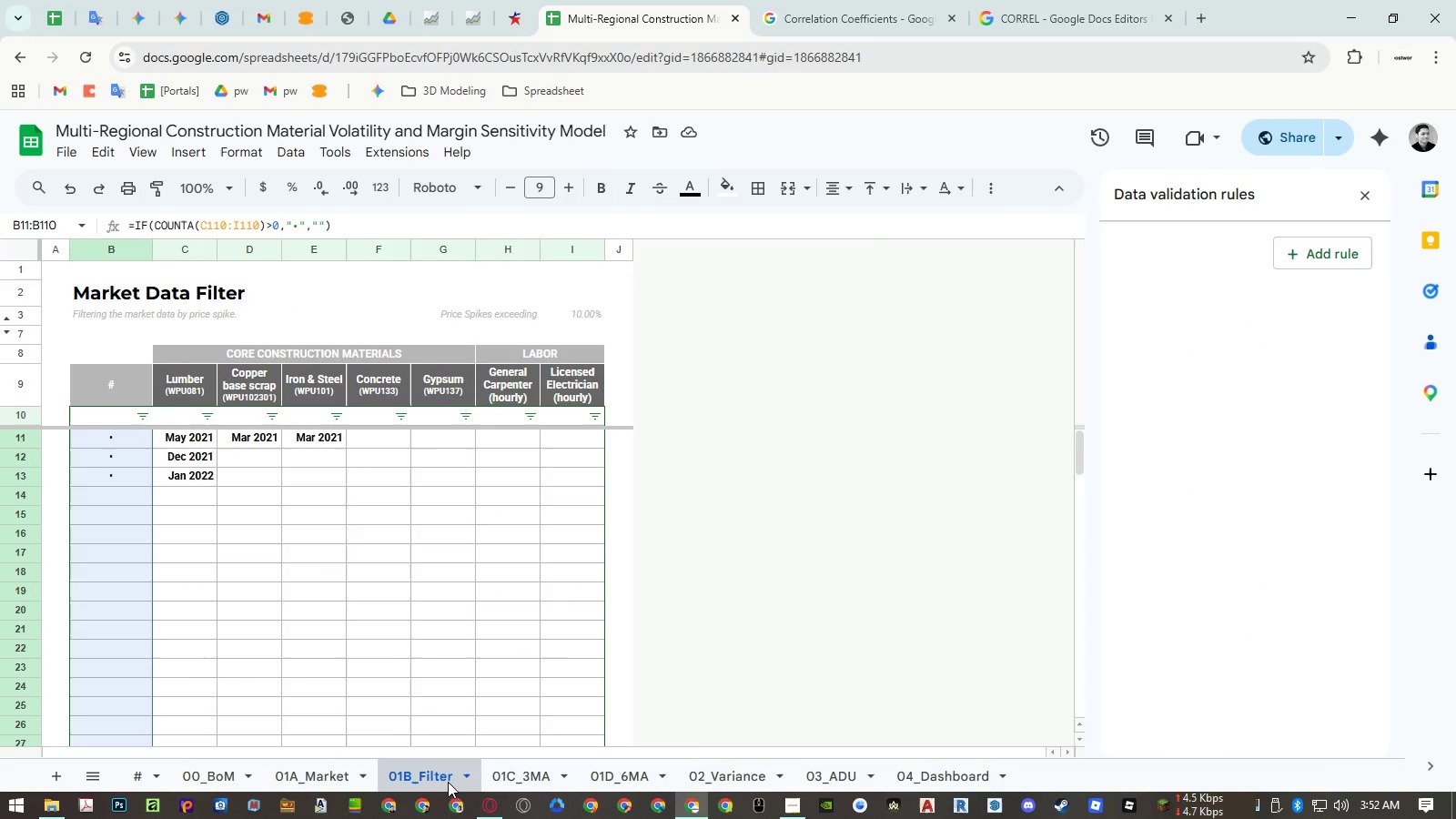 
double_click([521, 777])
 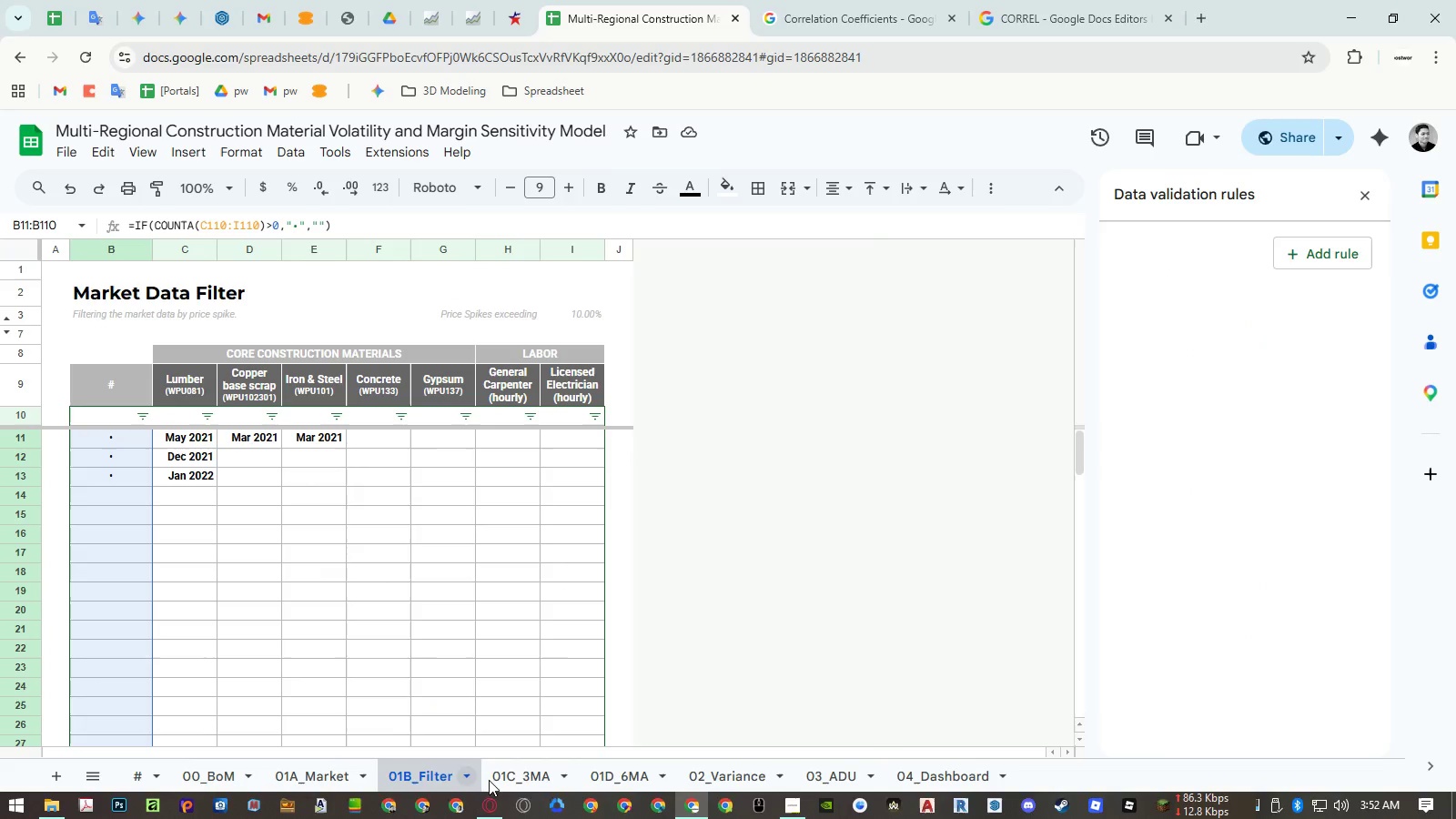 
double_click([540, 782])
 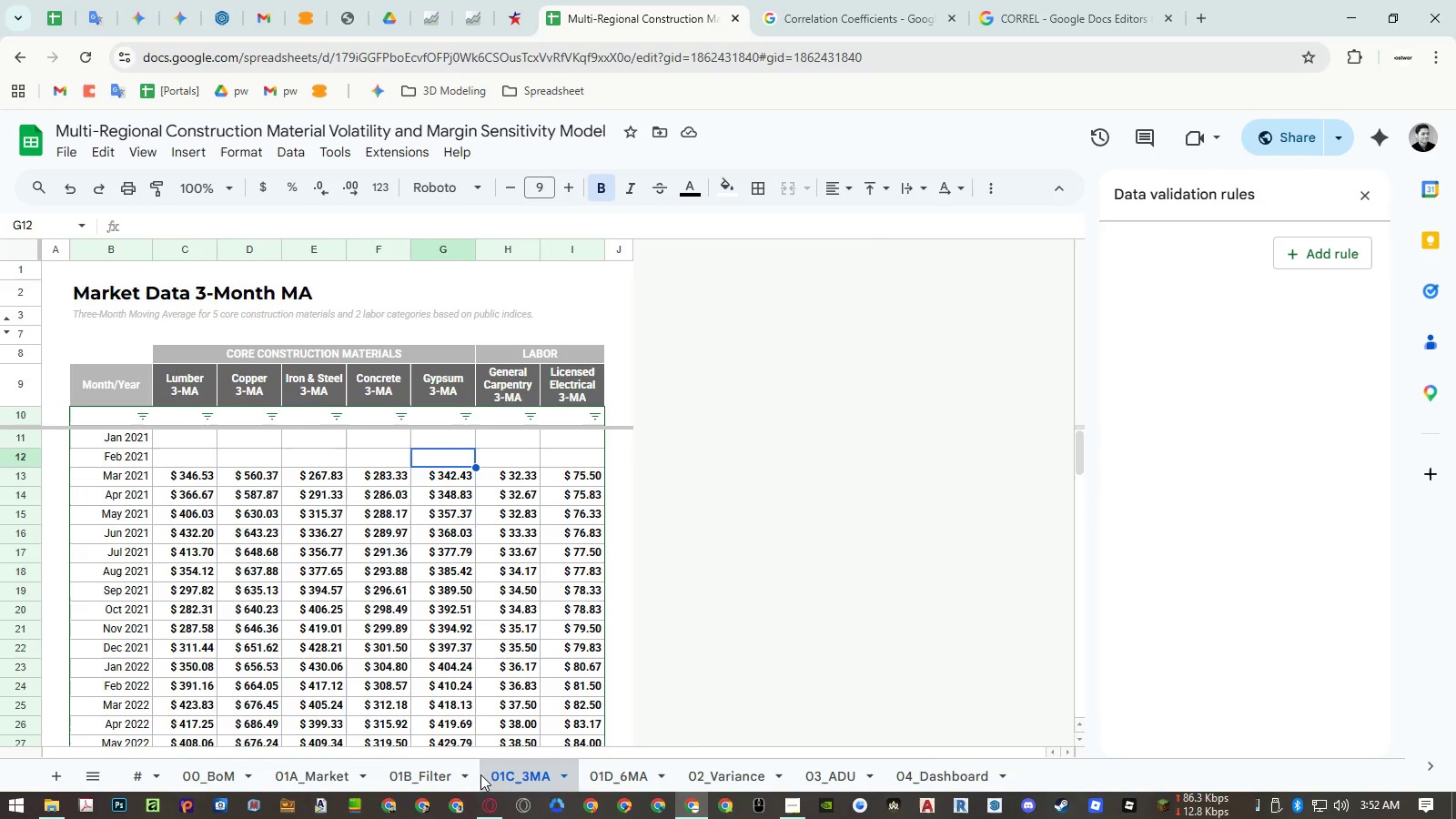 
triple_click([453, 774])
 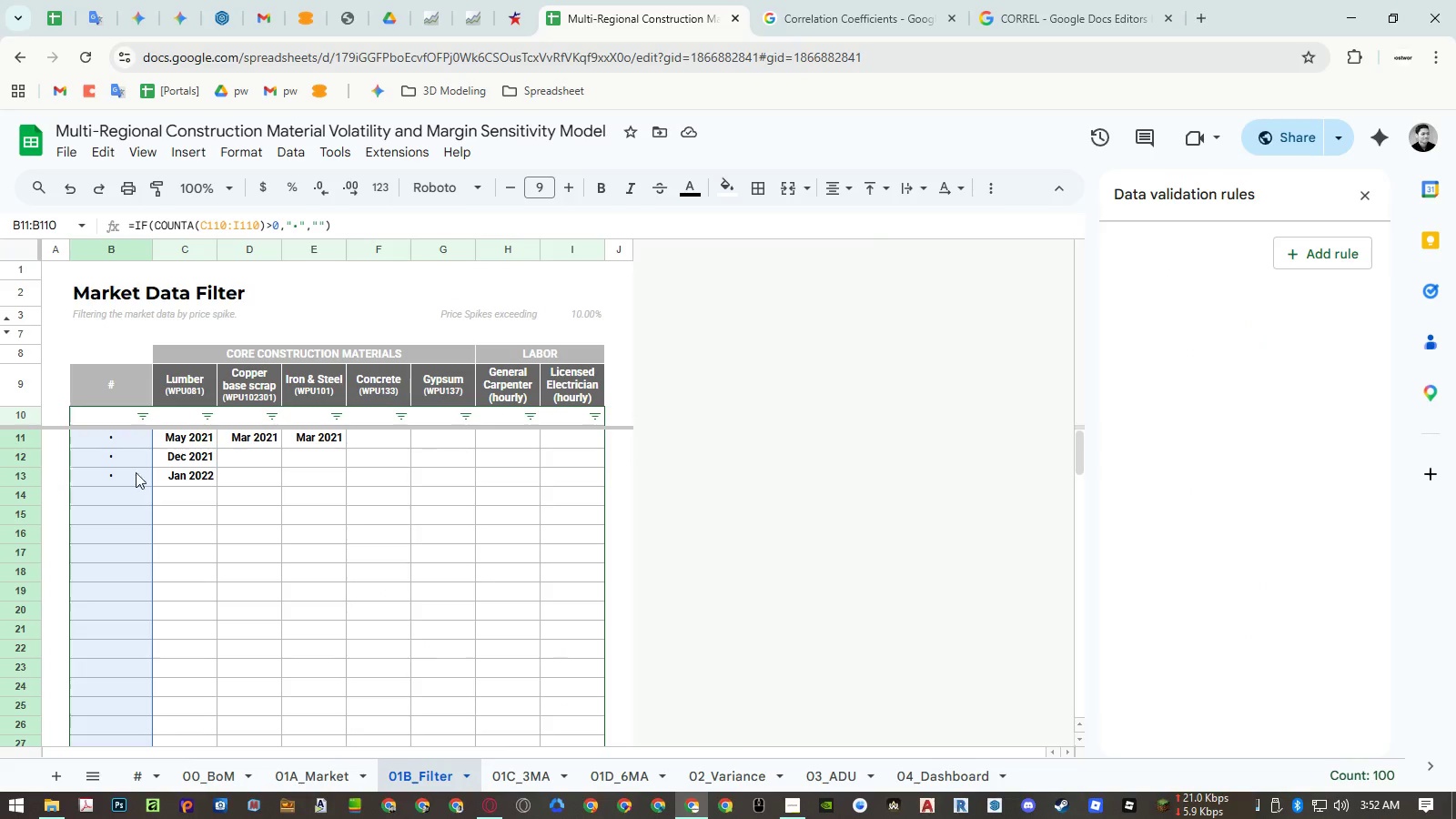 
left_click([132, 443])
 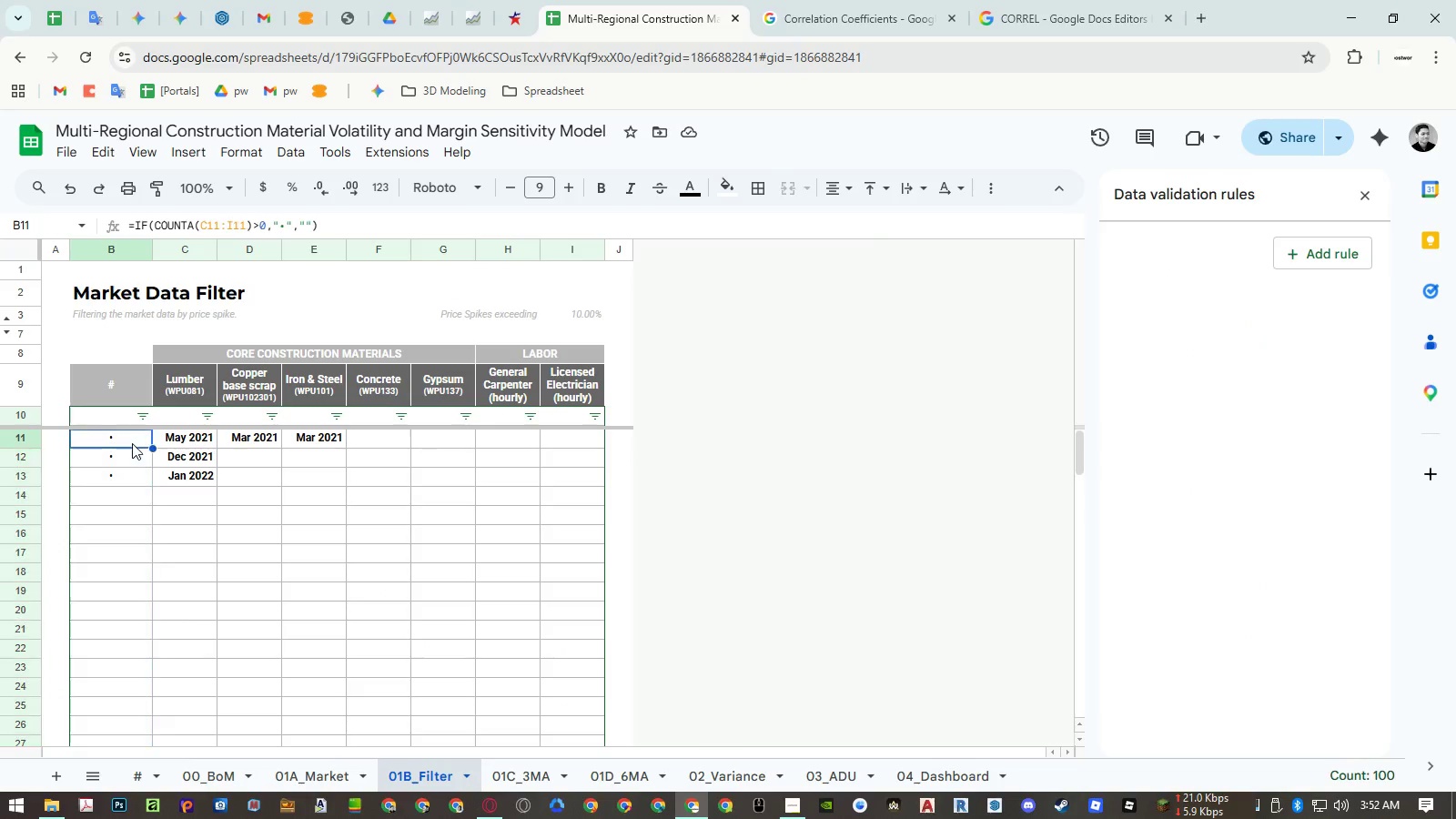 
key(Control+ControlLeft)
 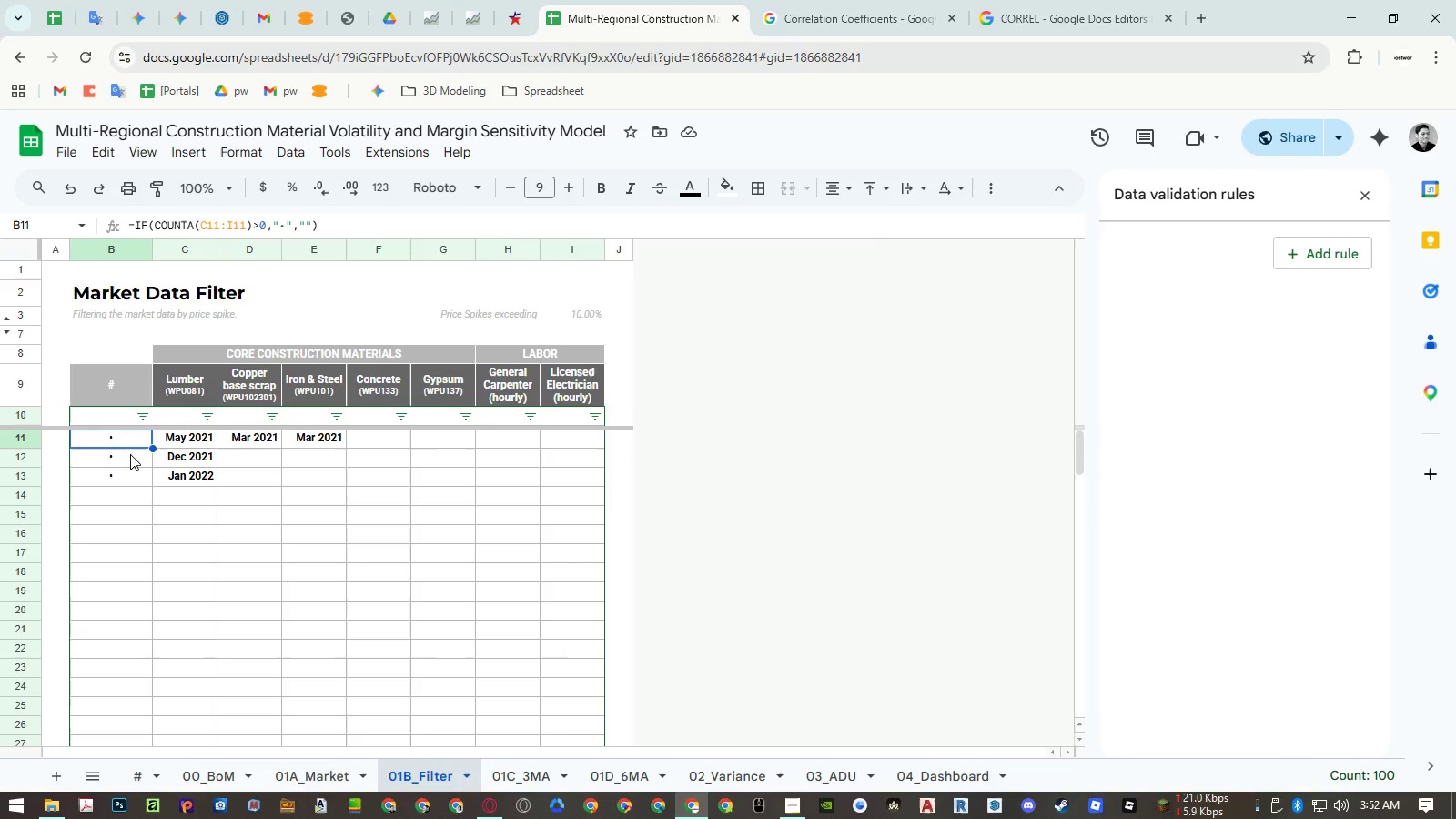 
key(Control+C)
 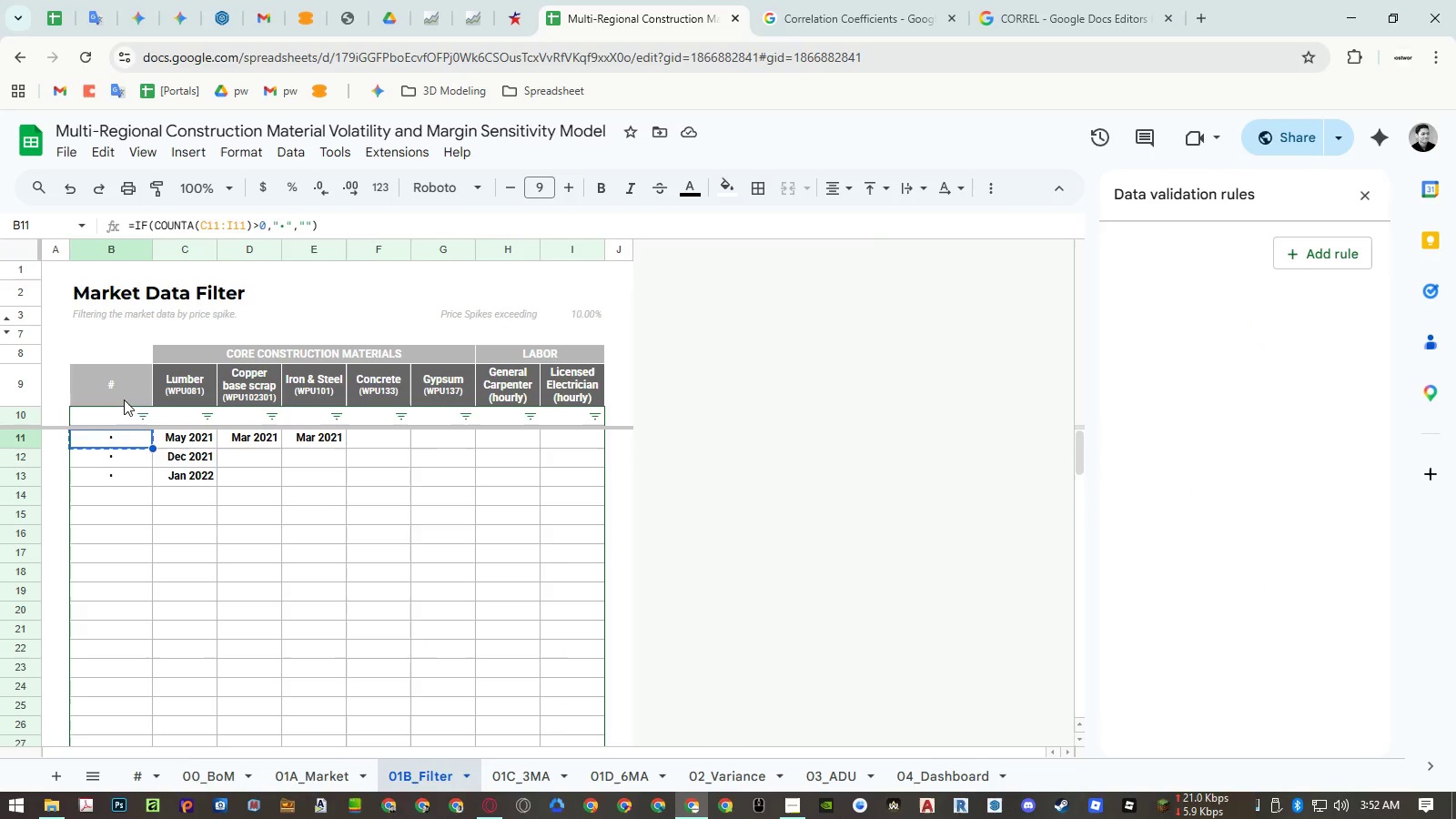 
left_click([117, 389])
 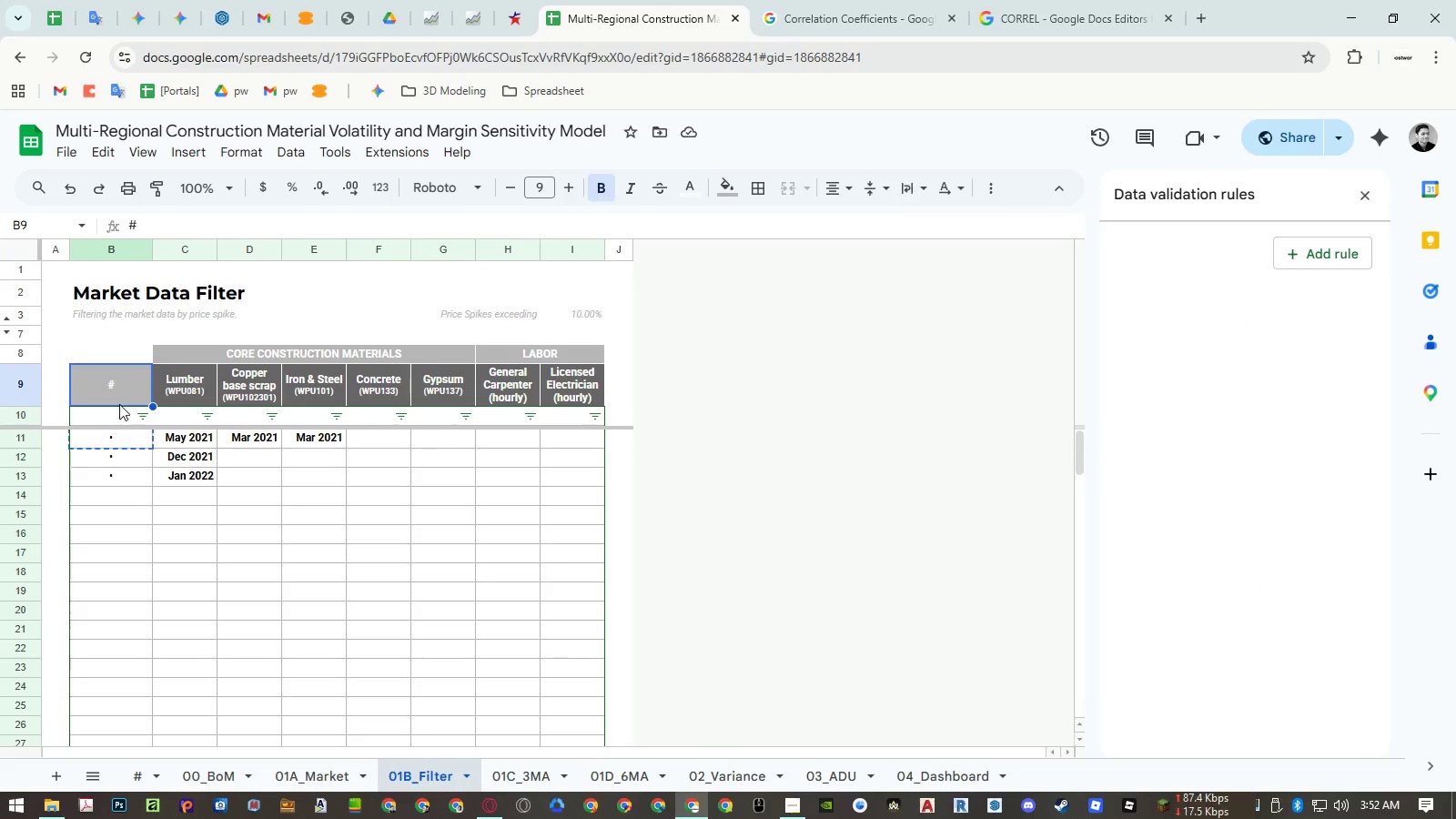 
key(Control+ControlLeft)
 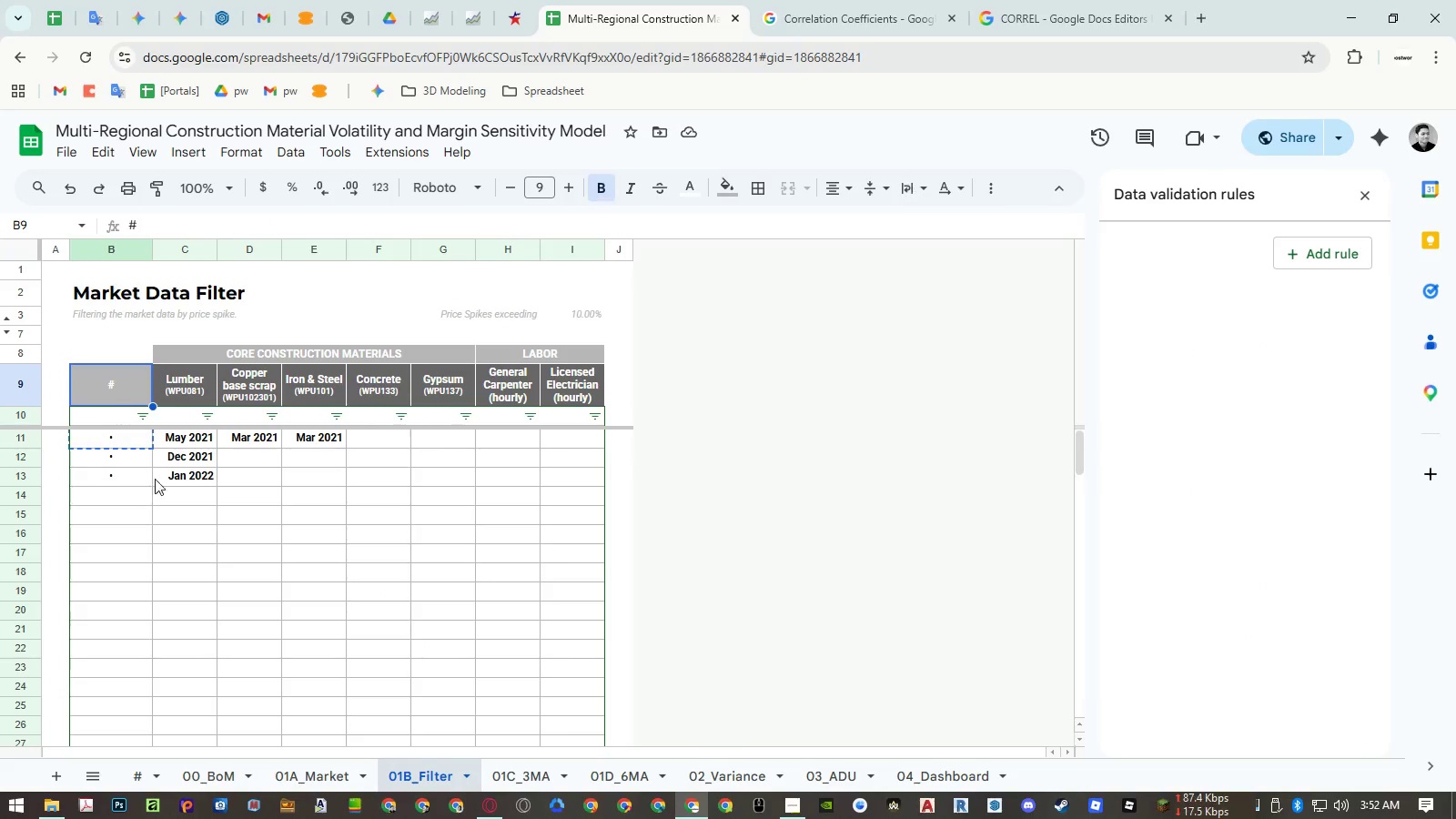 
key(Control+Shift+ShiftLeft)
 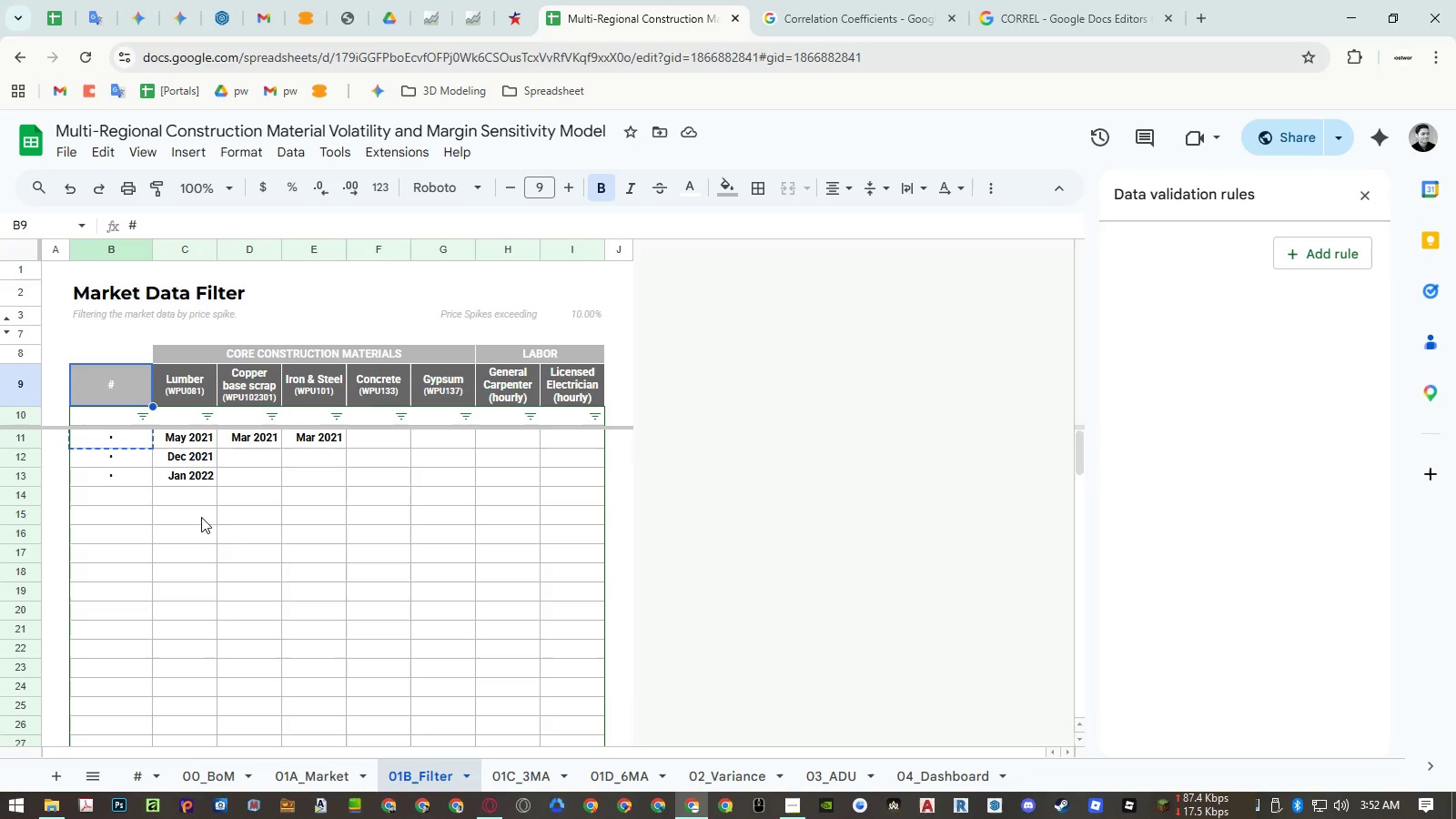 
key(Control+Shift+V)
 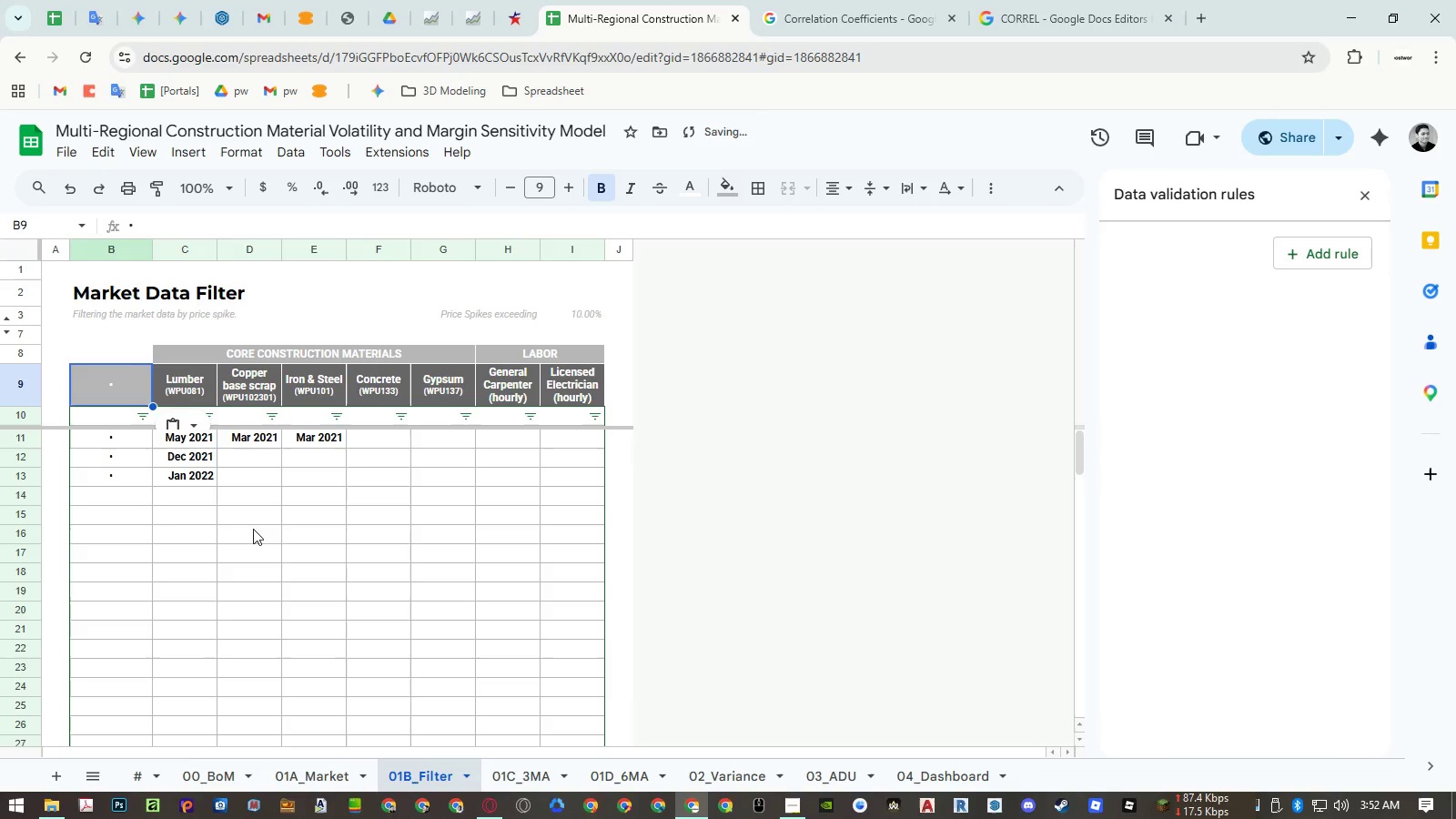 
double_click([275, 533])
 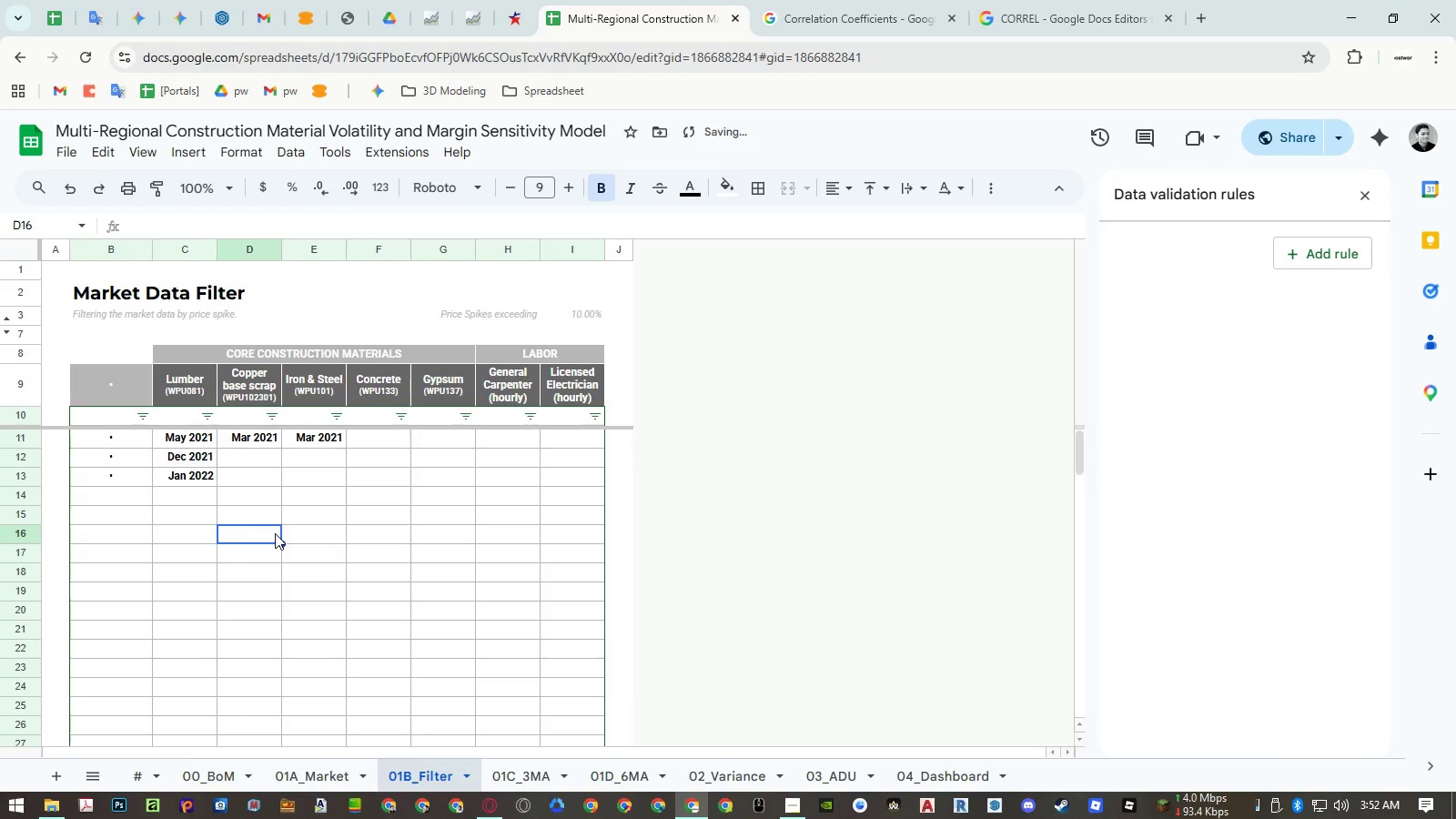 
left_click([115, 379])
 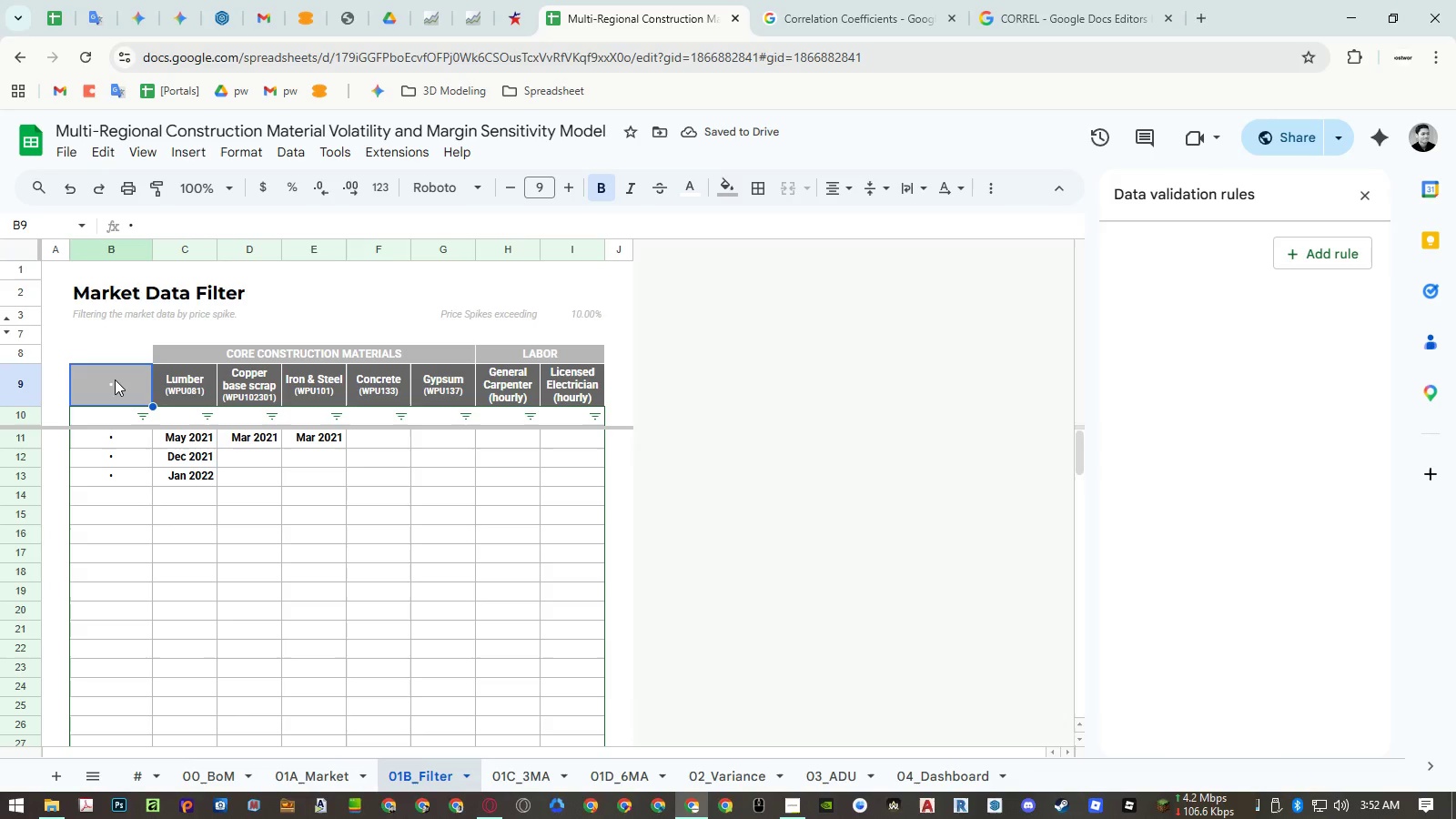 
key(Delete)
 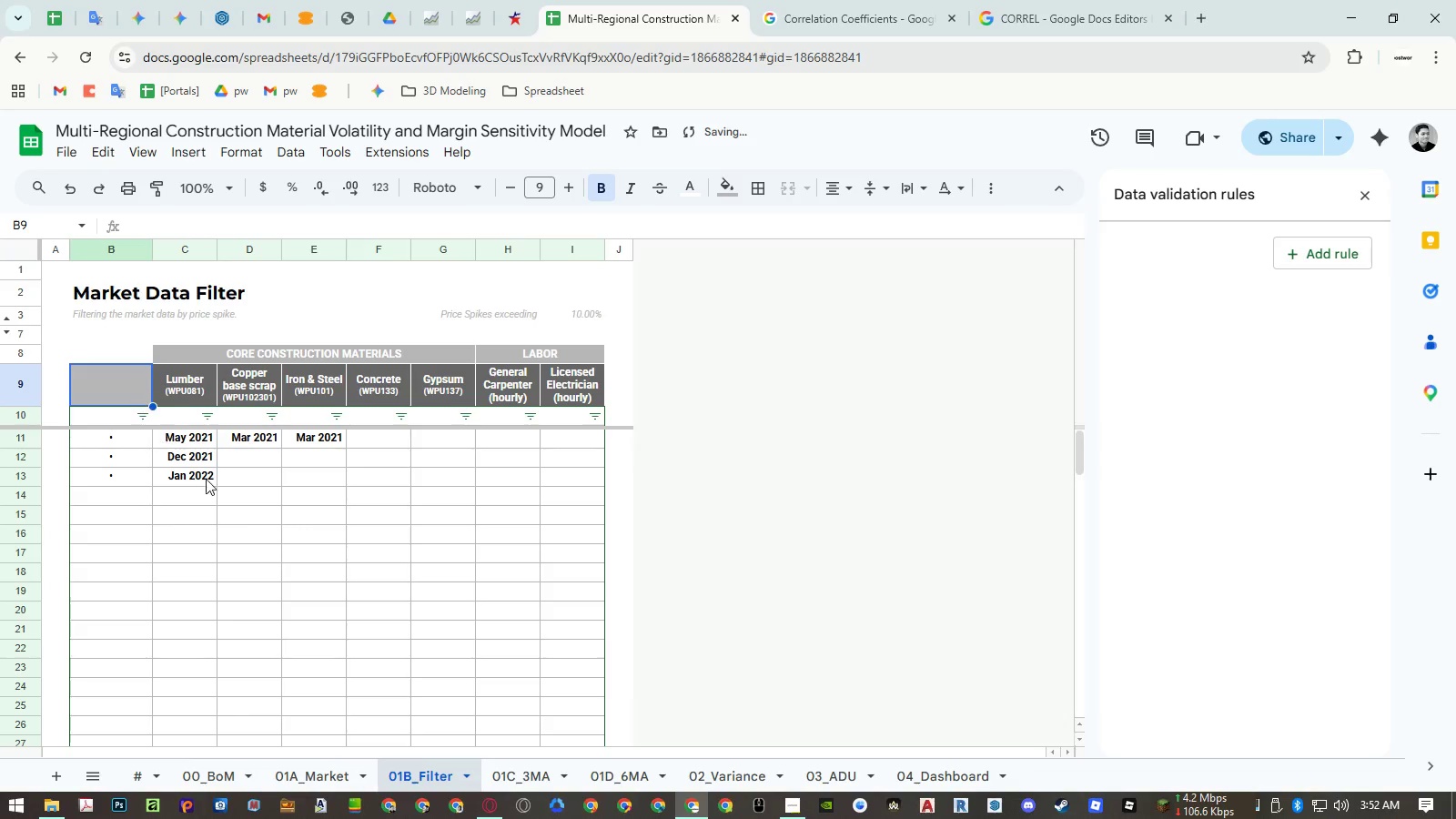 
left_click([274, 564])
 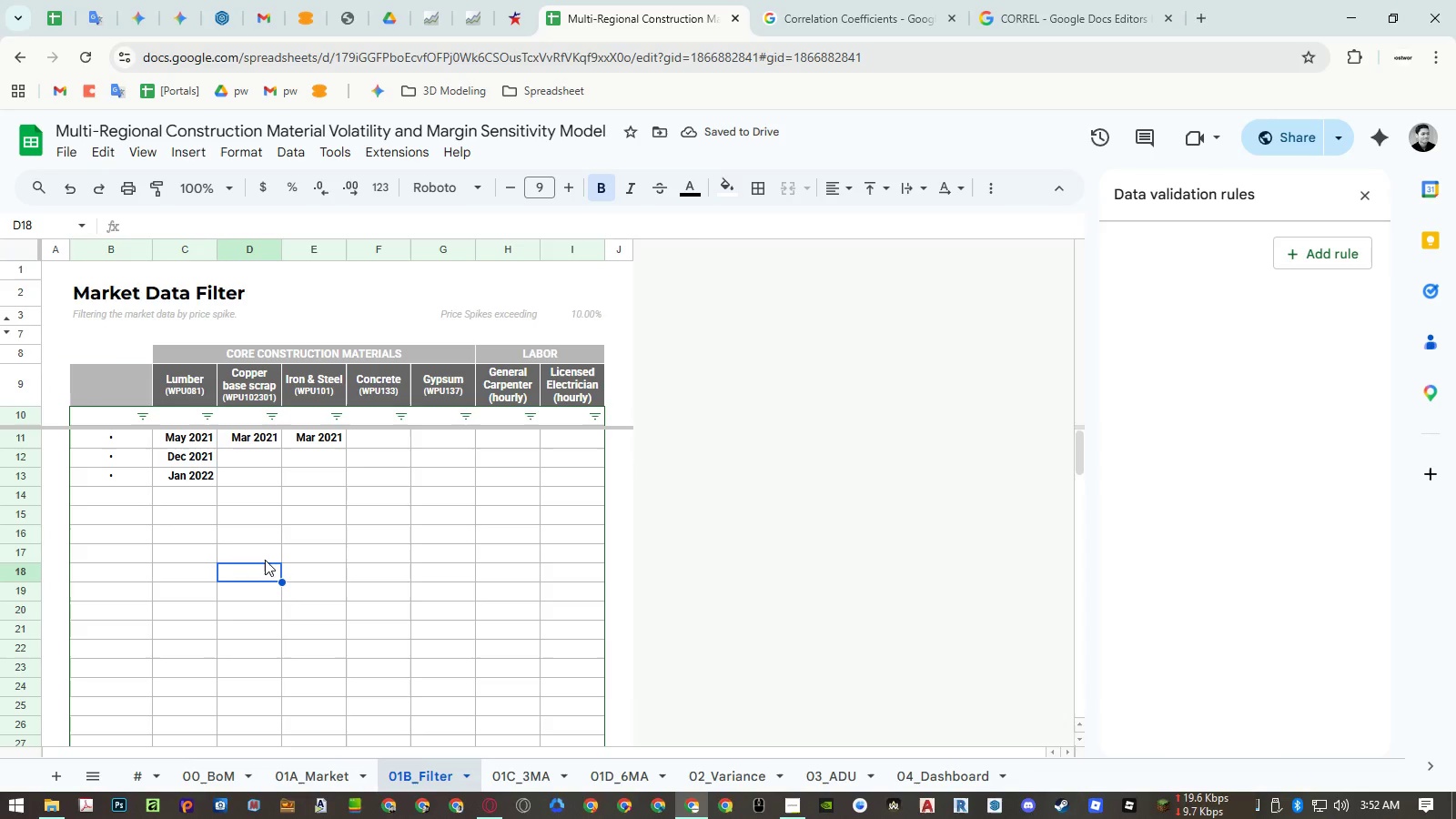 
key(Control+ControlLeft)
 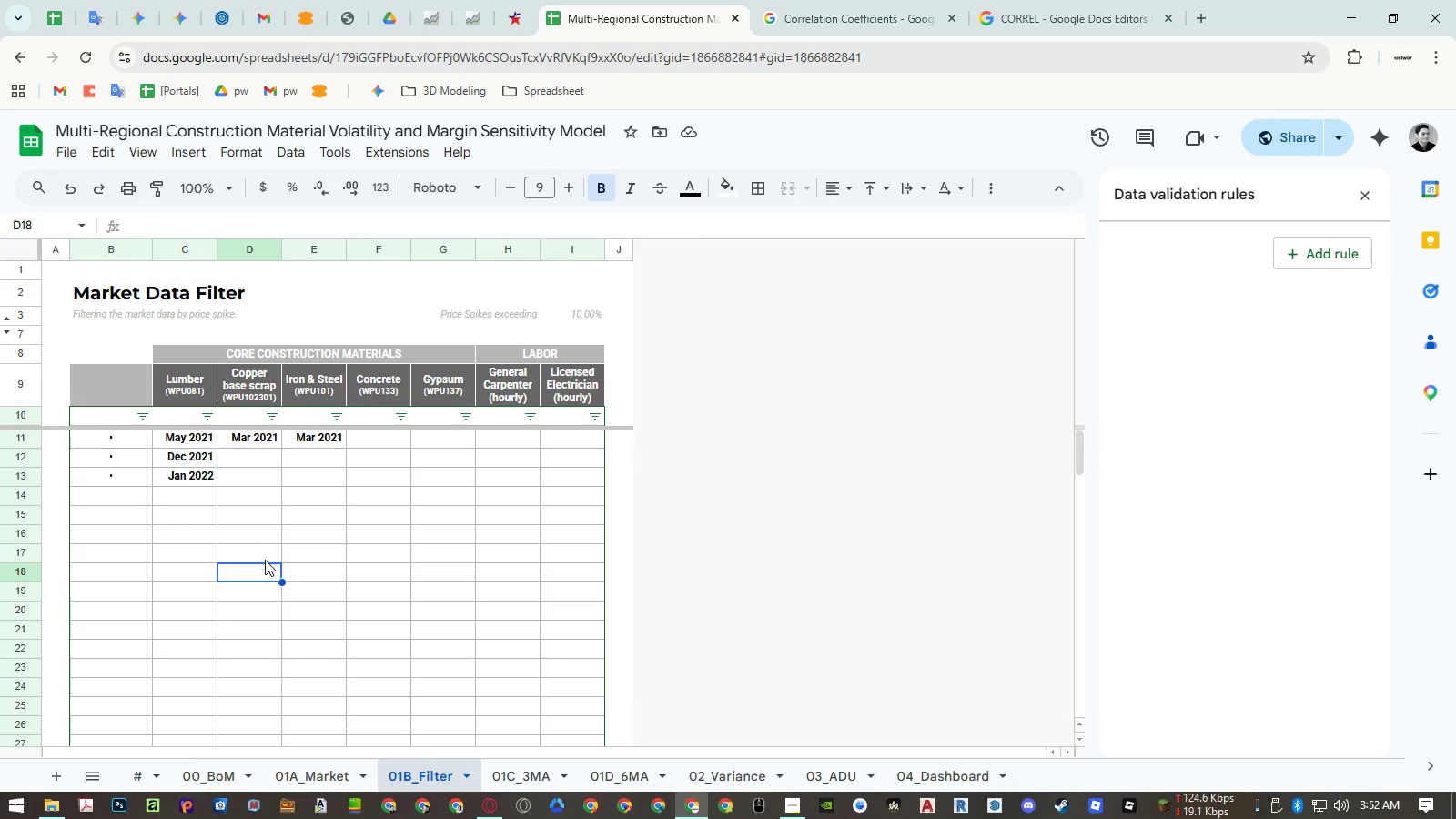 
key(Control+Z)
 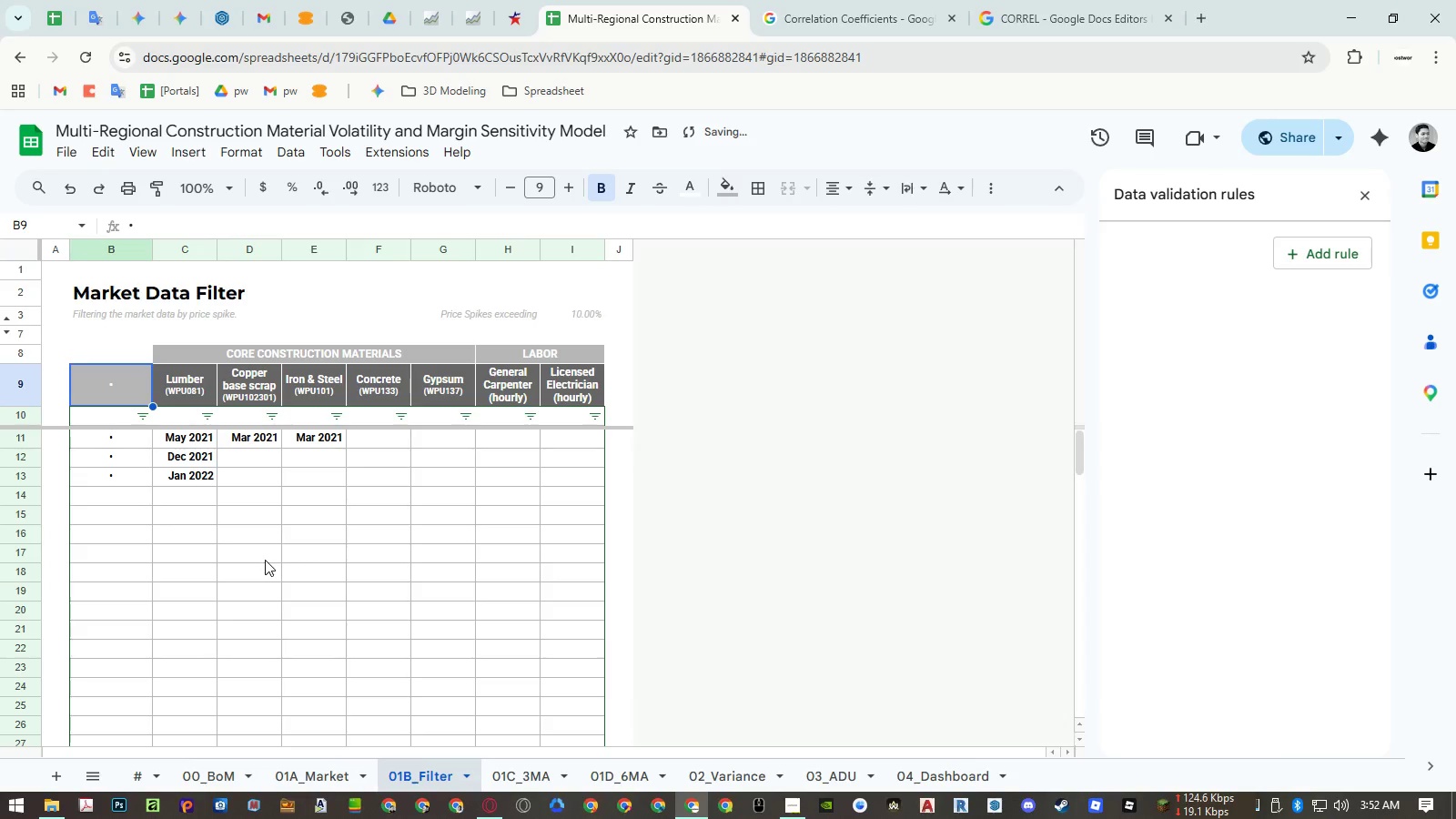 
left_click([265, 560])
 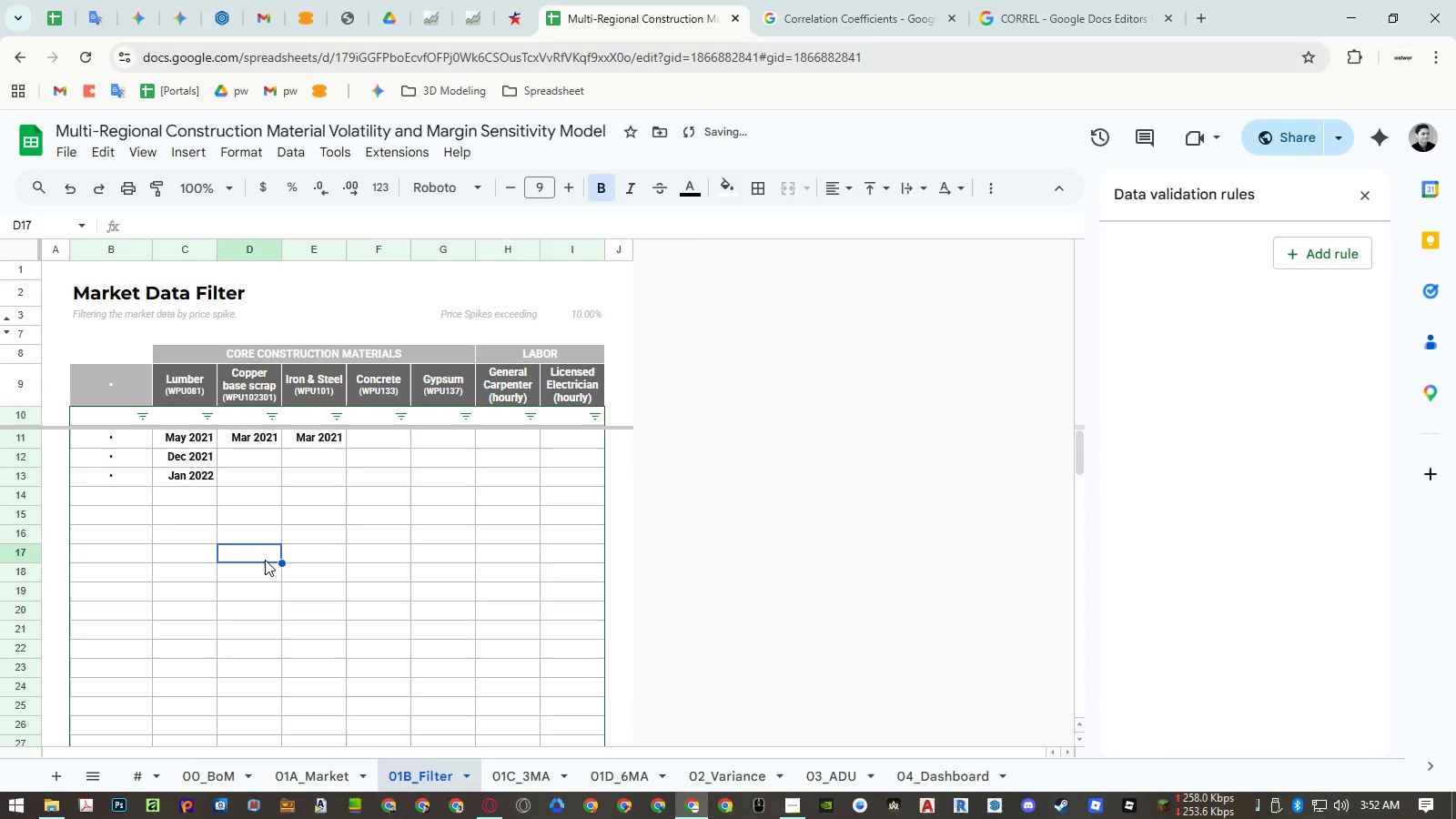 
key(Control+ControlLeft)
 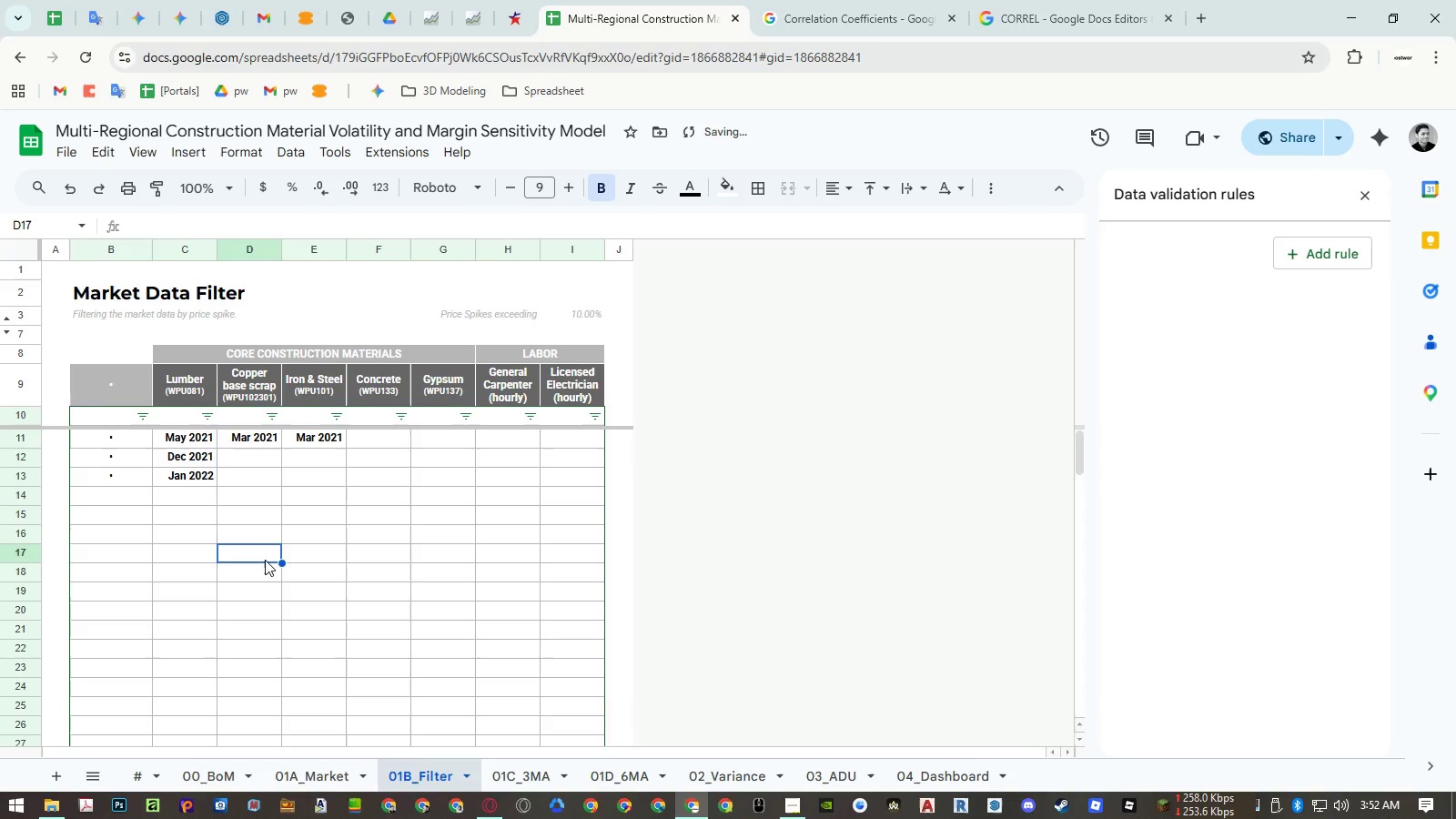 
key(Control+Z)
 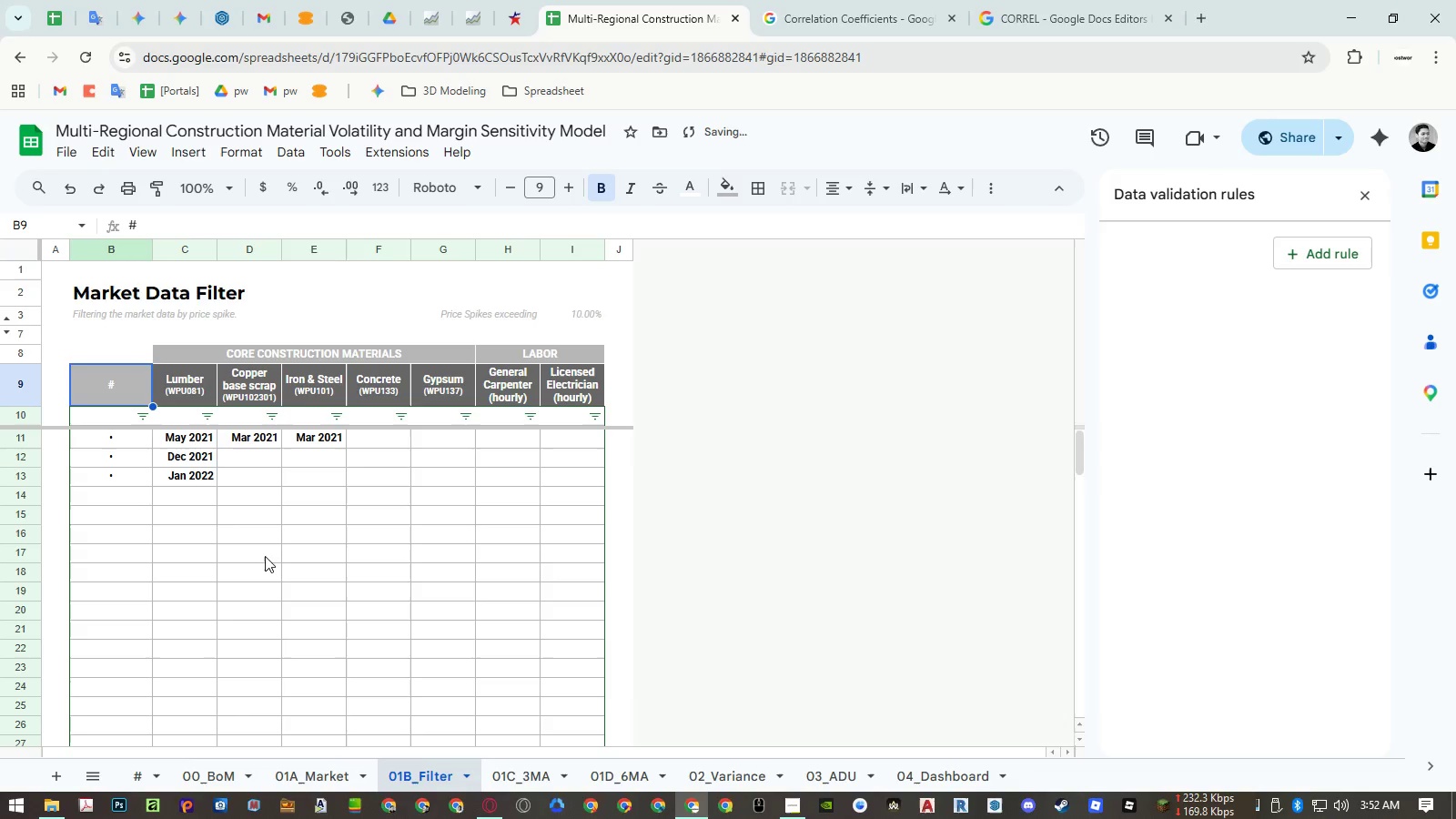 
key(Control+Y)
 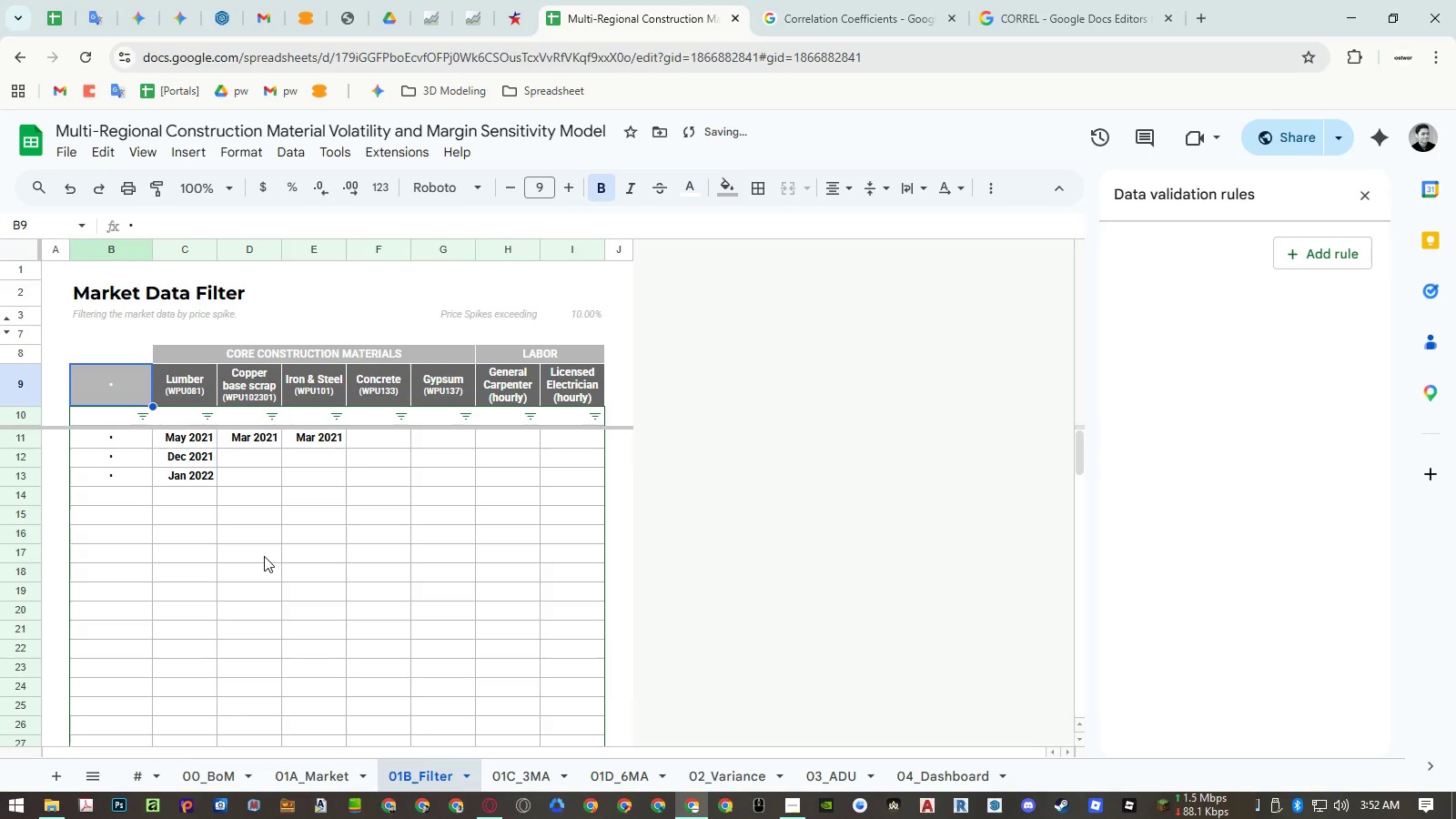 
key(Control+Z)
 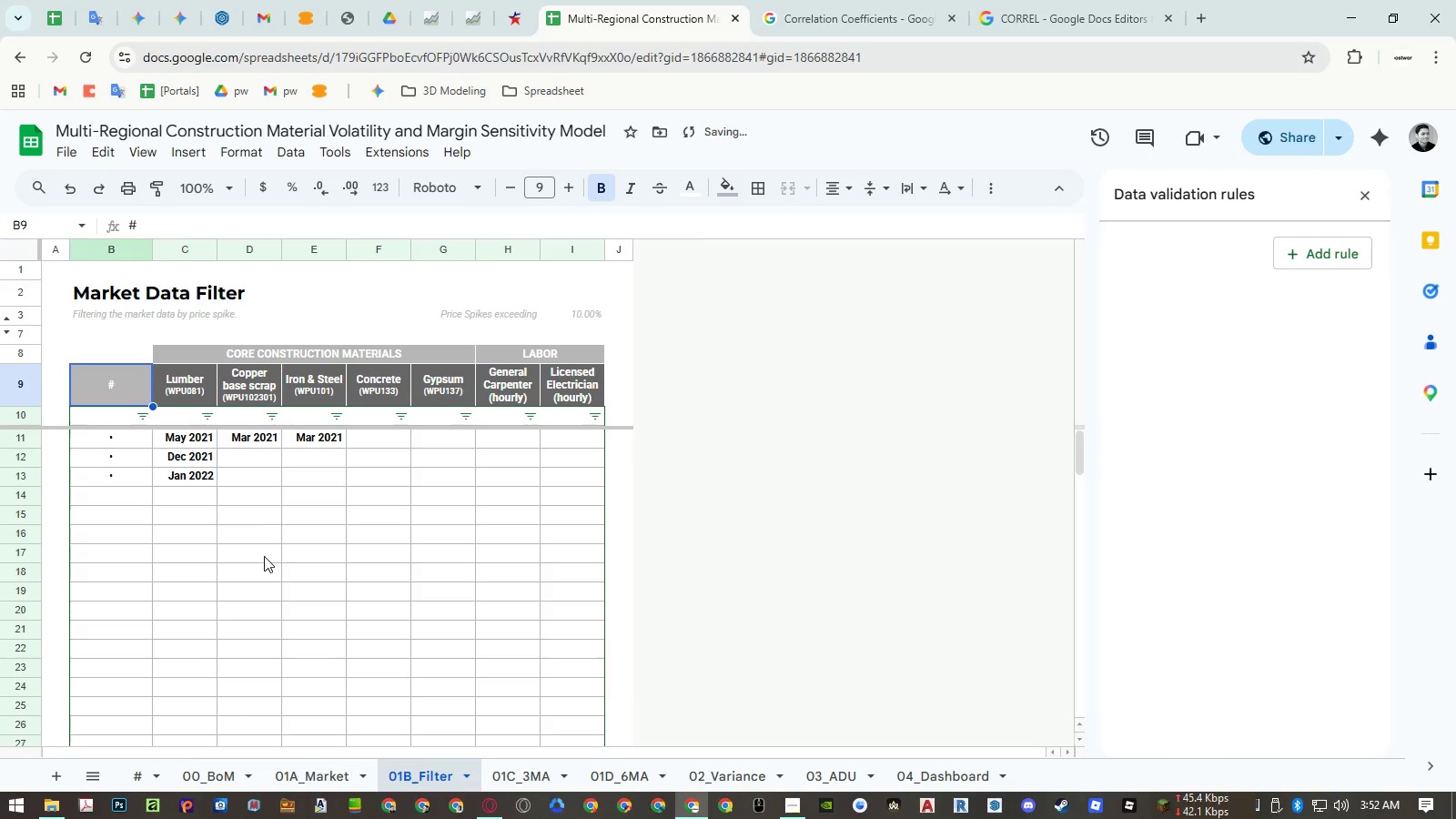 
left_click([264, 556])
 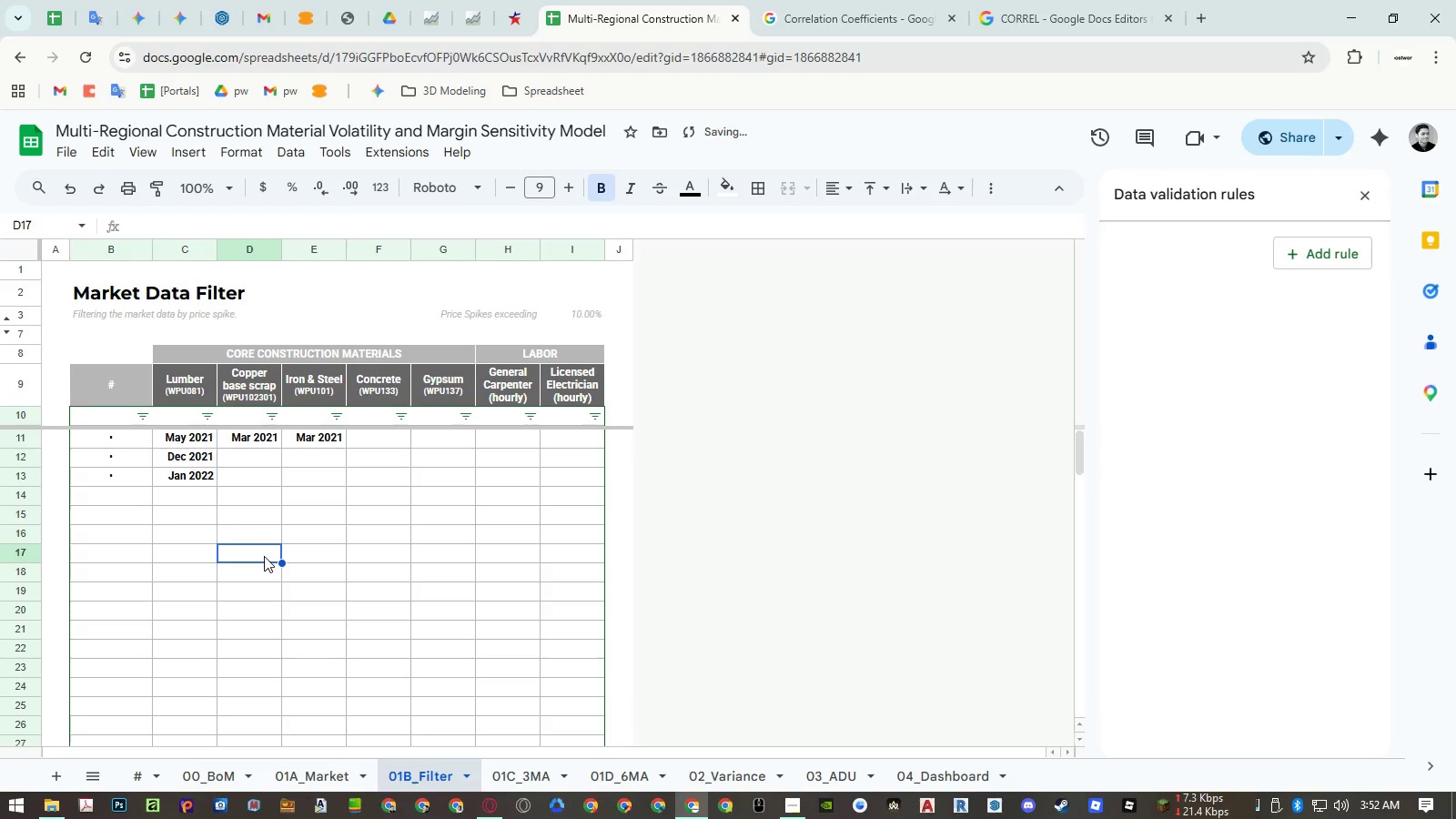 
key(Control+P)
 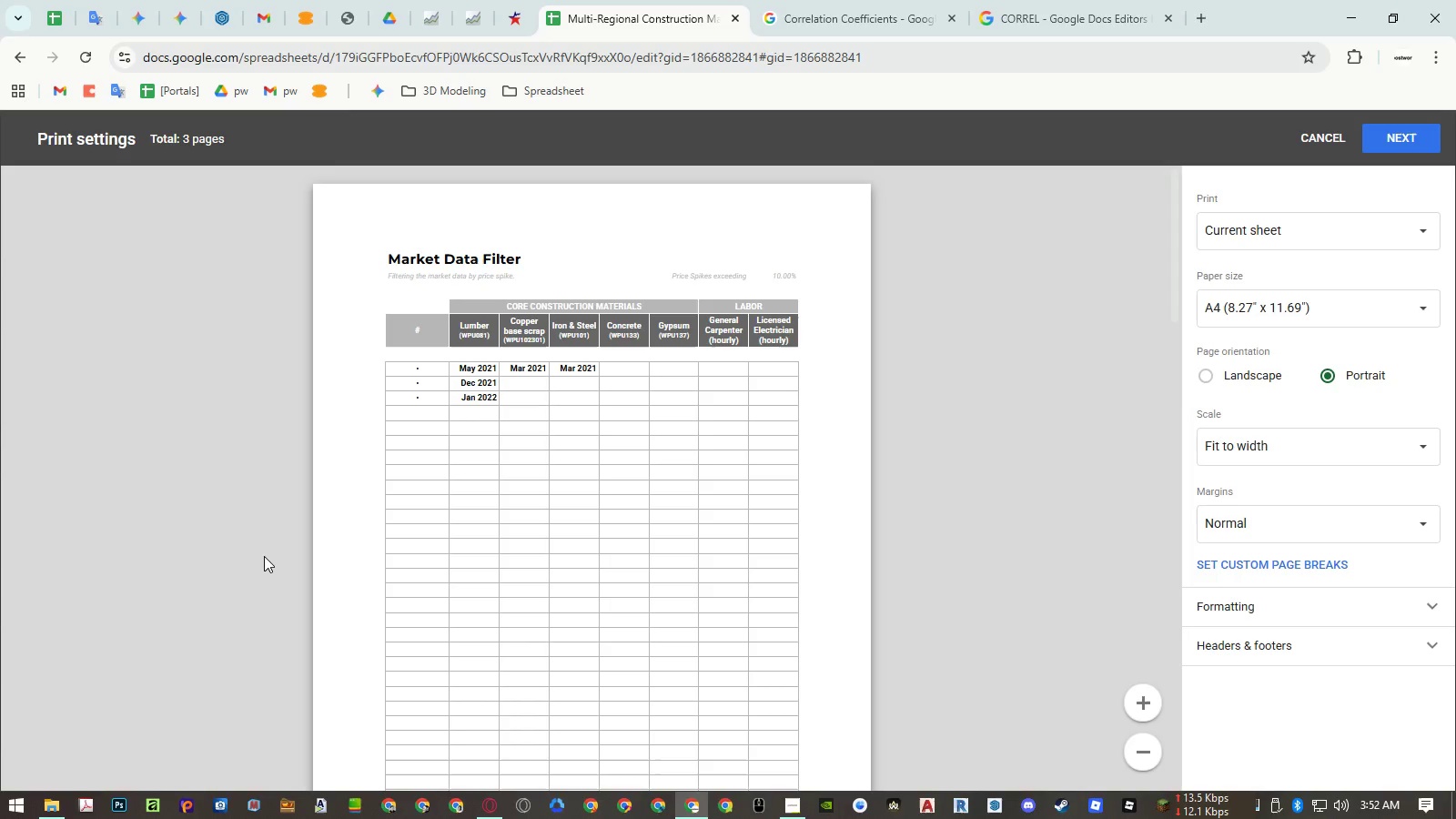 
key(Escape)
 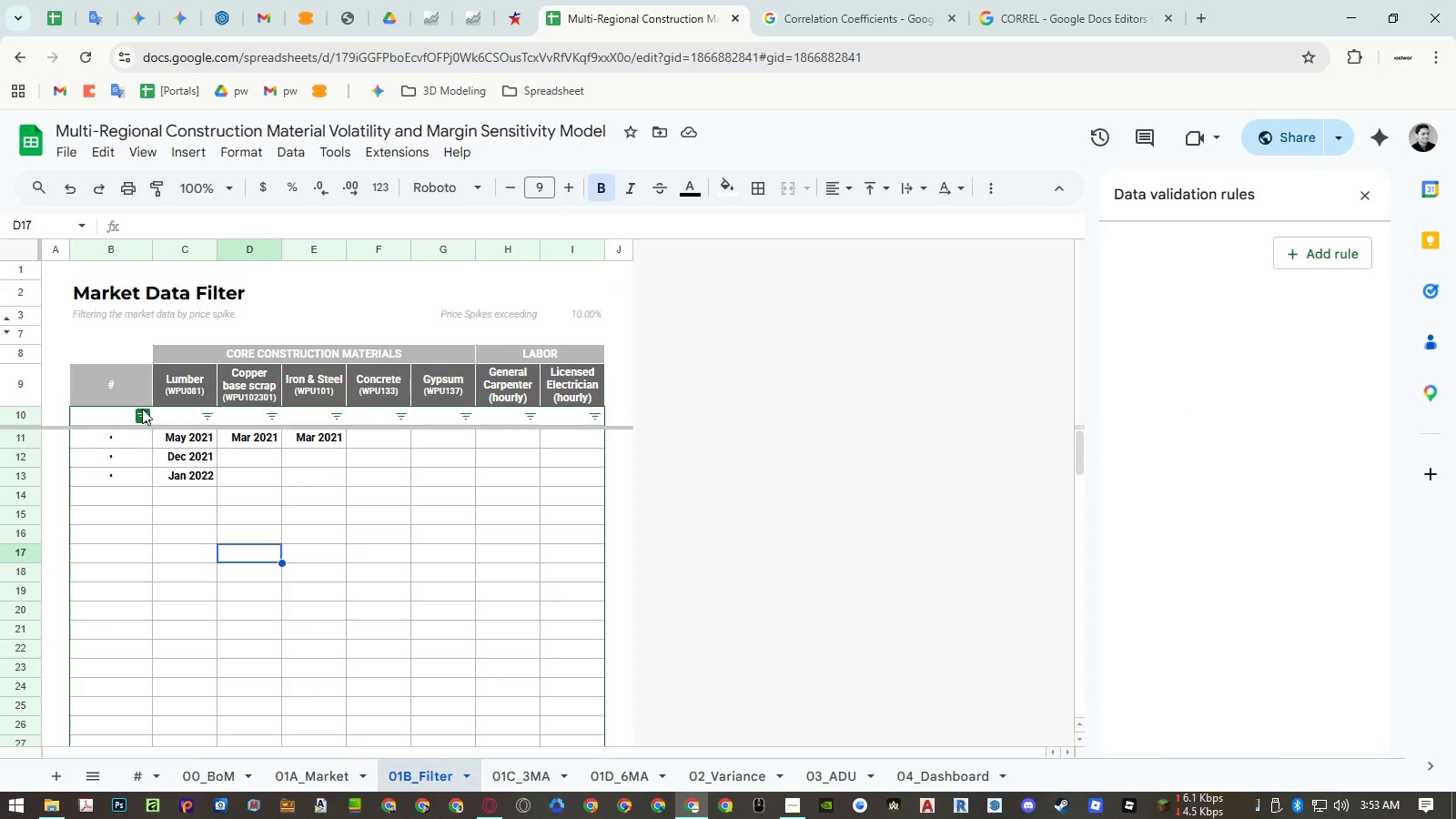 
wait(5.47)
 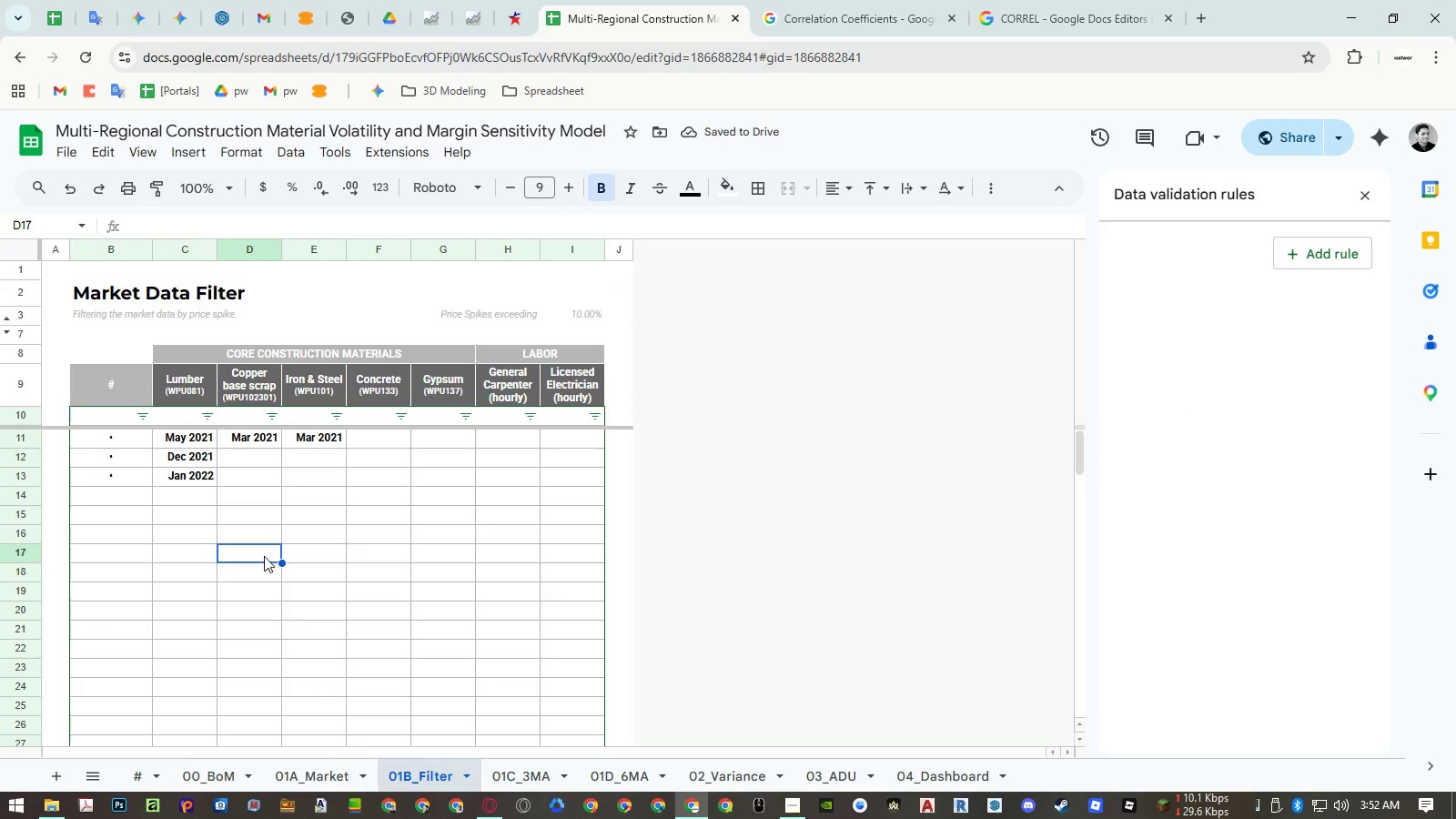 
left_click([316, 771])
 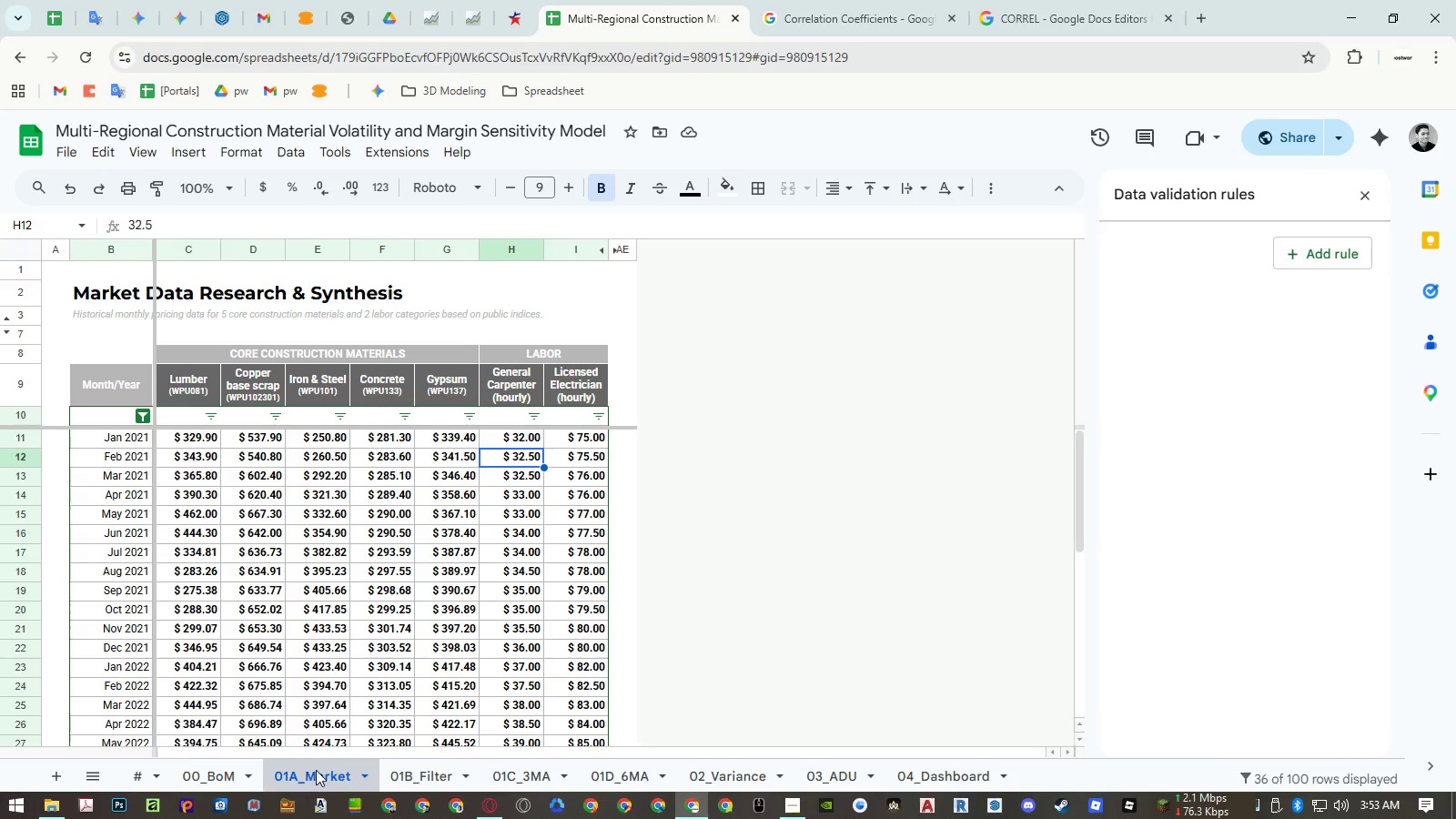 
mouse_move([468, 777])
 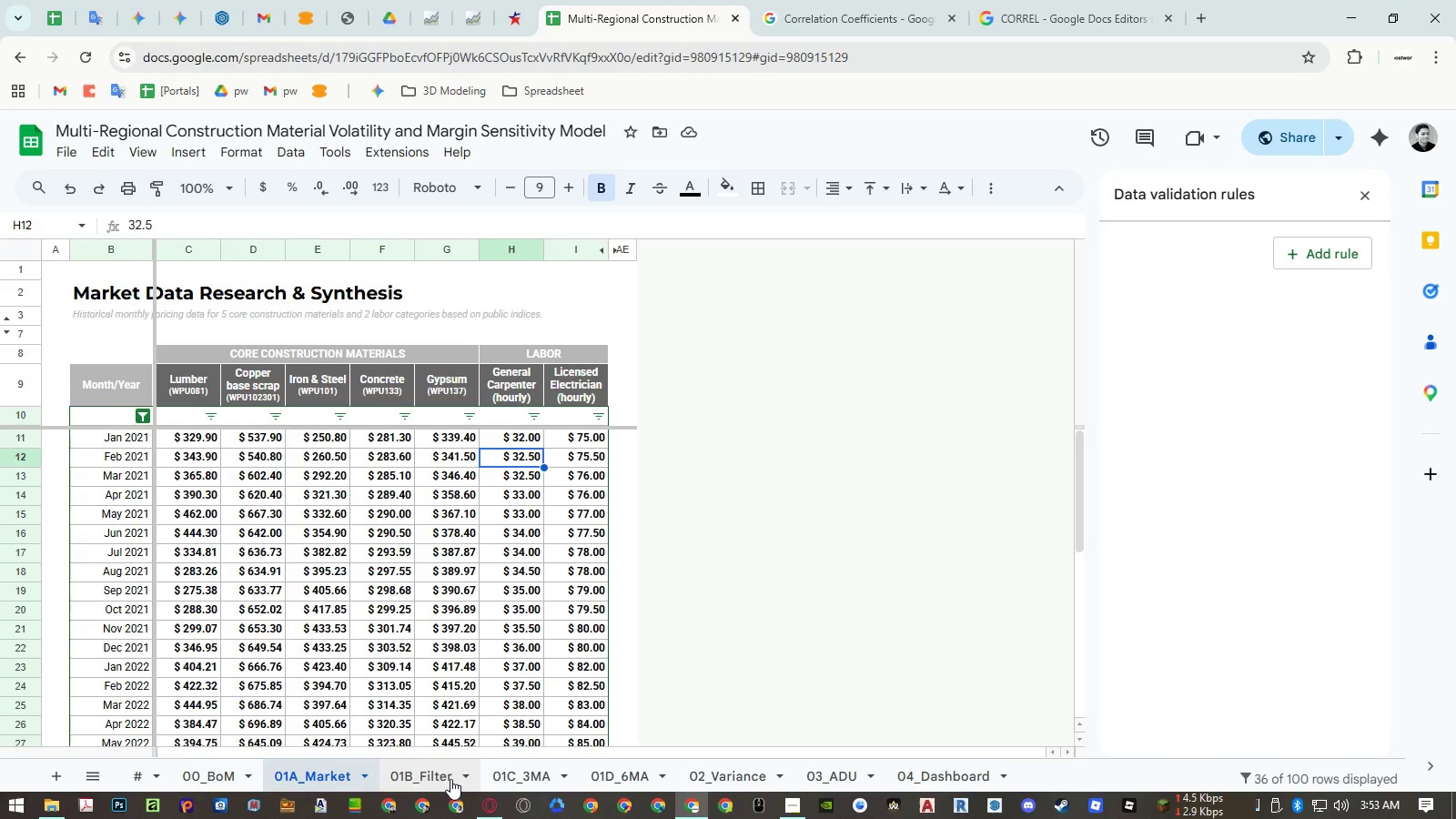 
left_click([450, 779])
 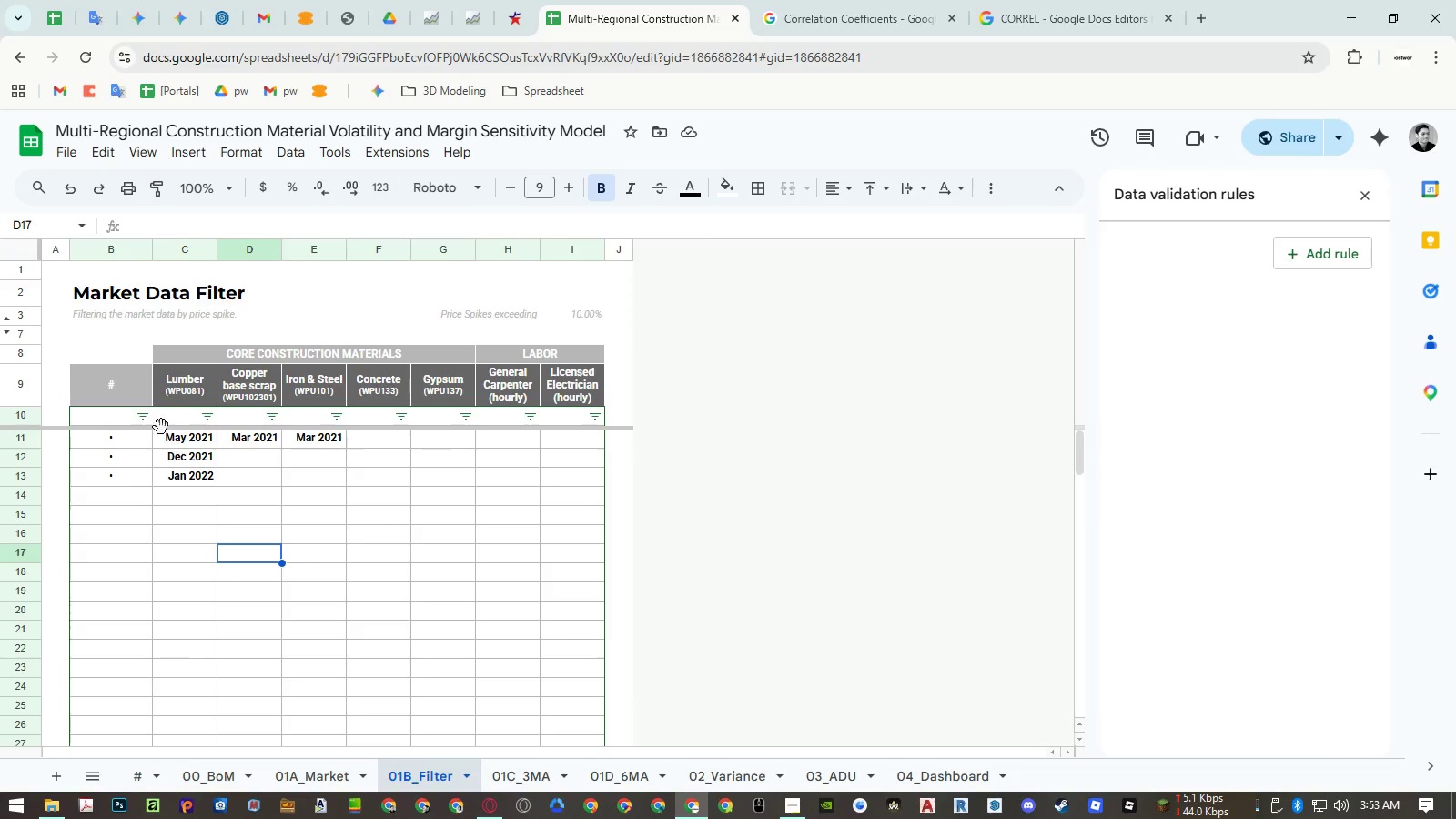 
left_click([144, 415])
 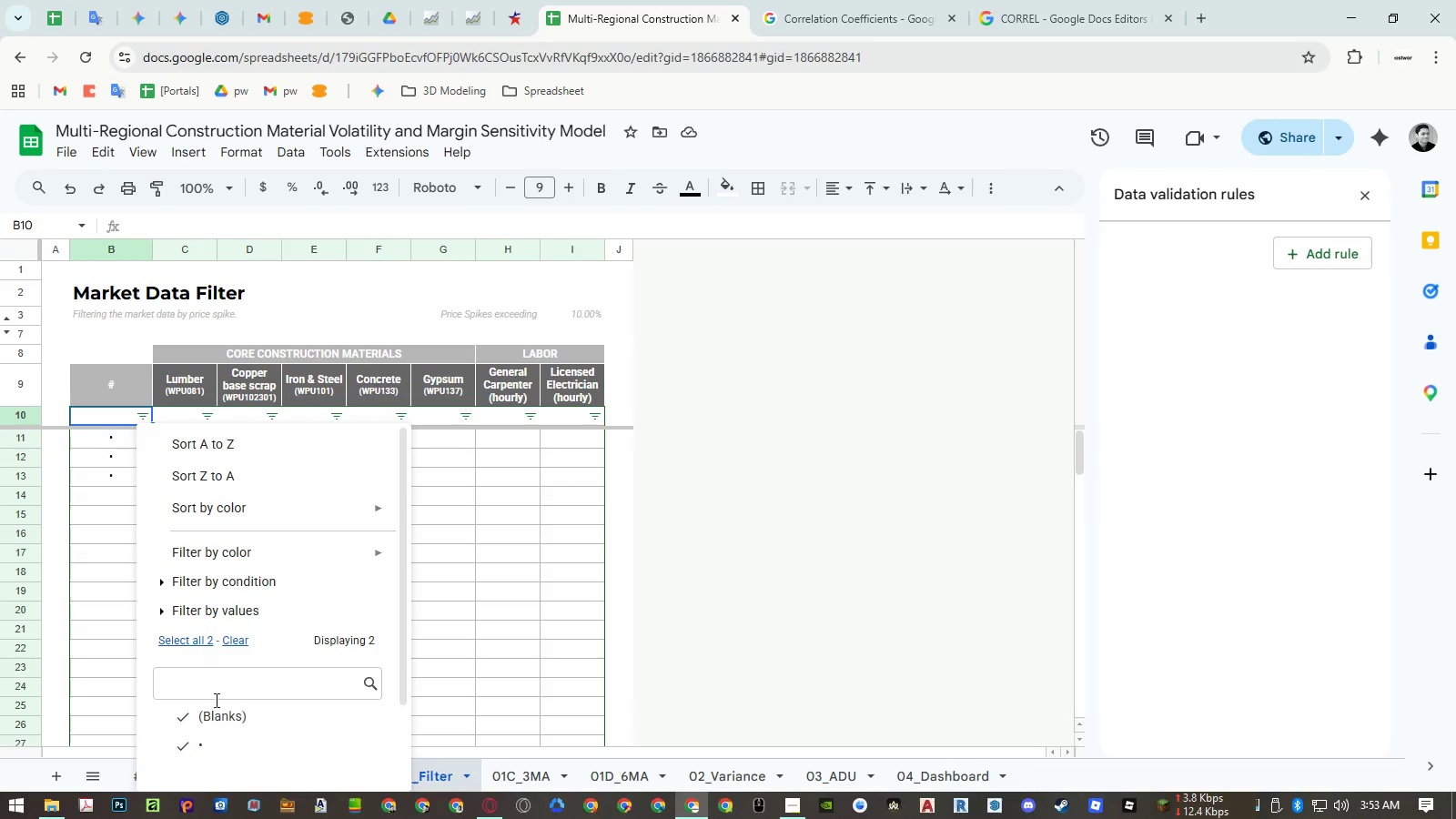 
left_click([220, 713])
 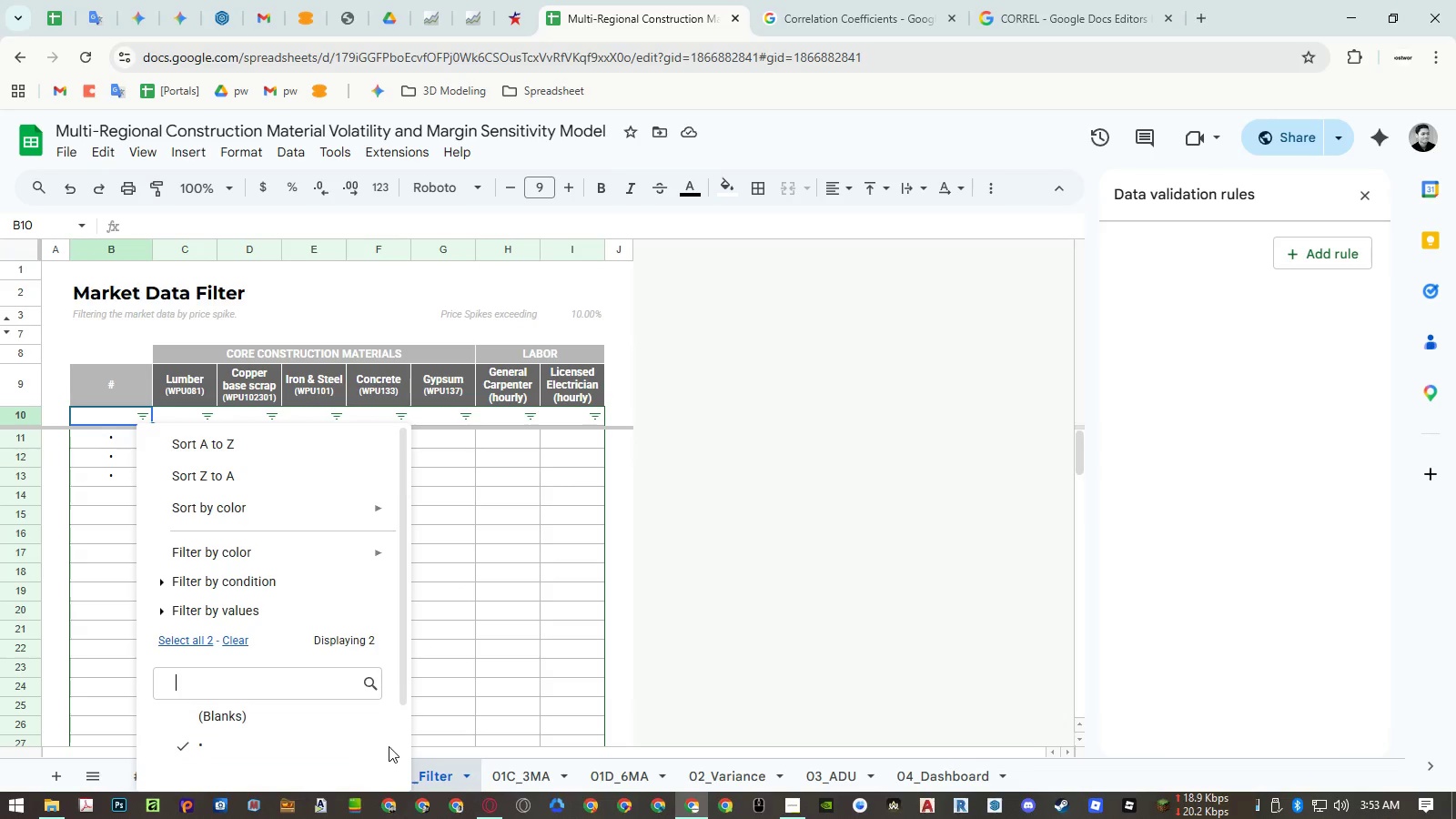 
scroll: coordinate [390, 747], scroll_direction: down, amount: 5.0
 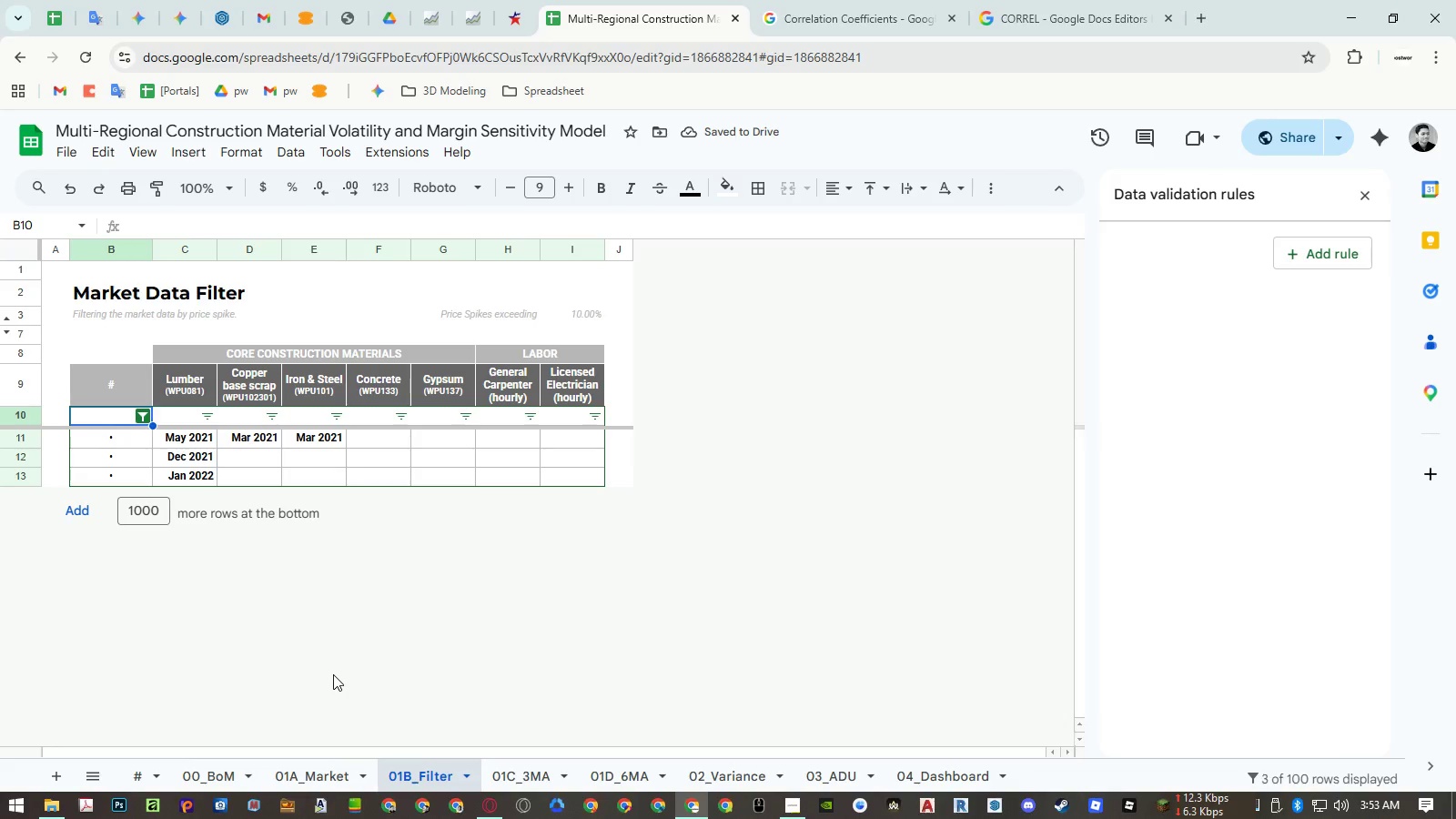 
mouse_move([471, 766])
 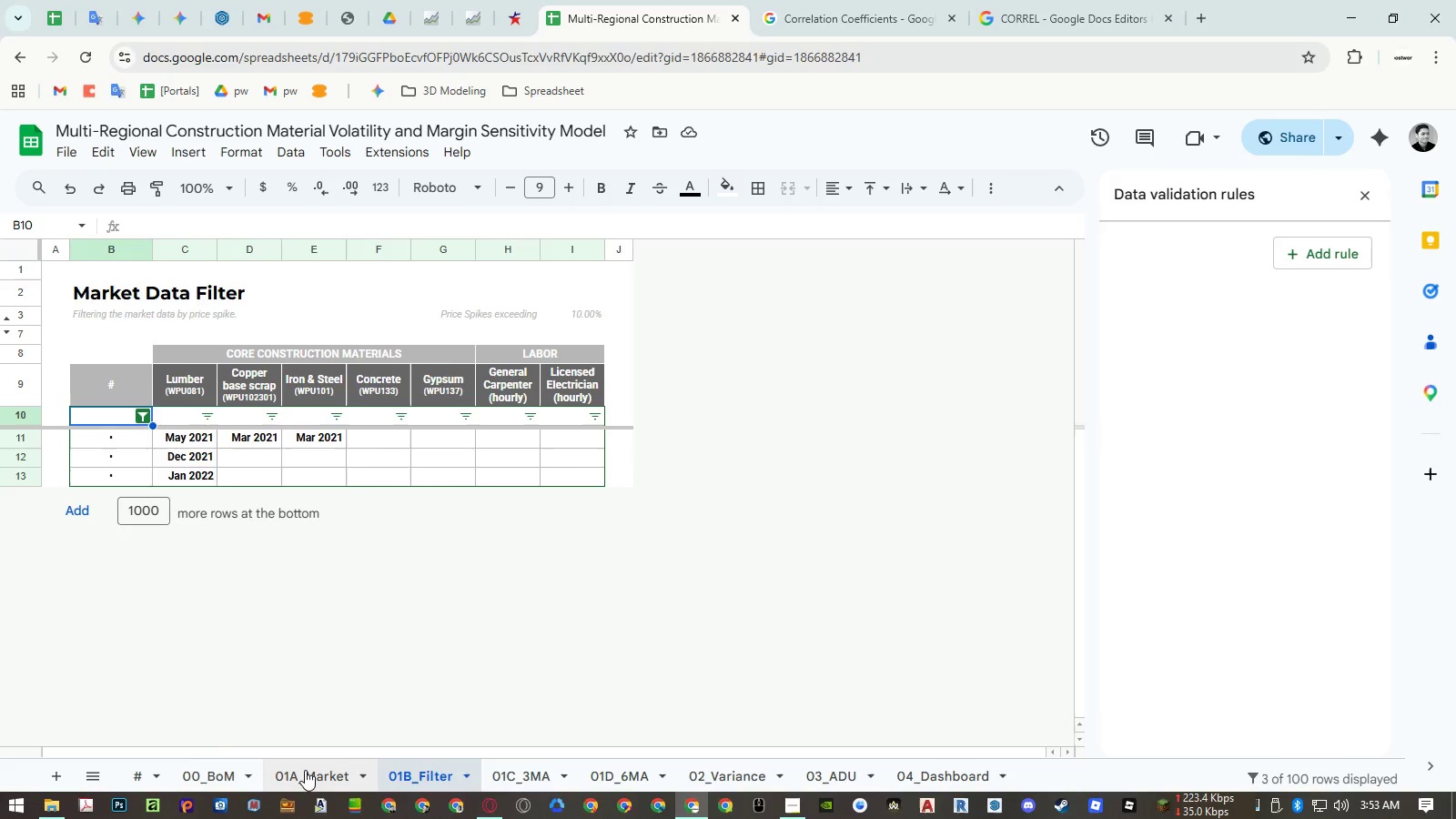 
left_click([305, 770])
 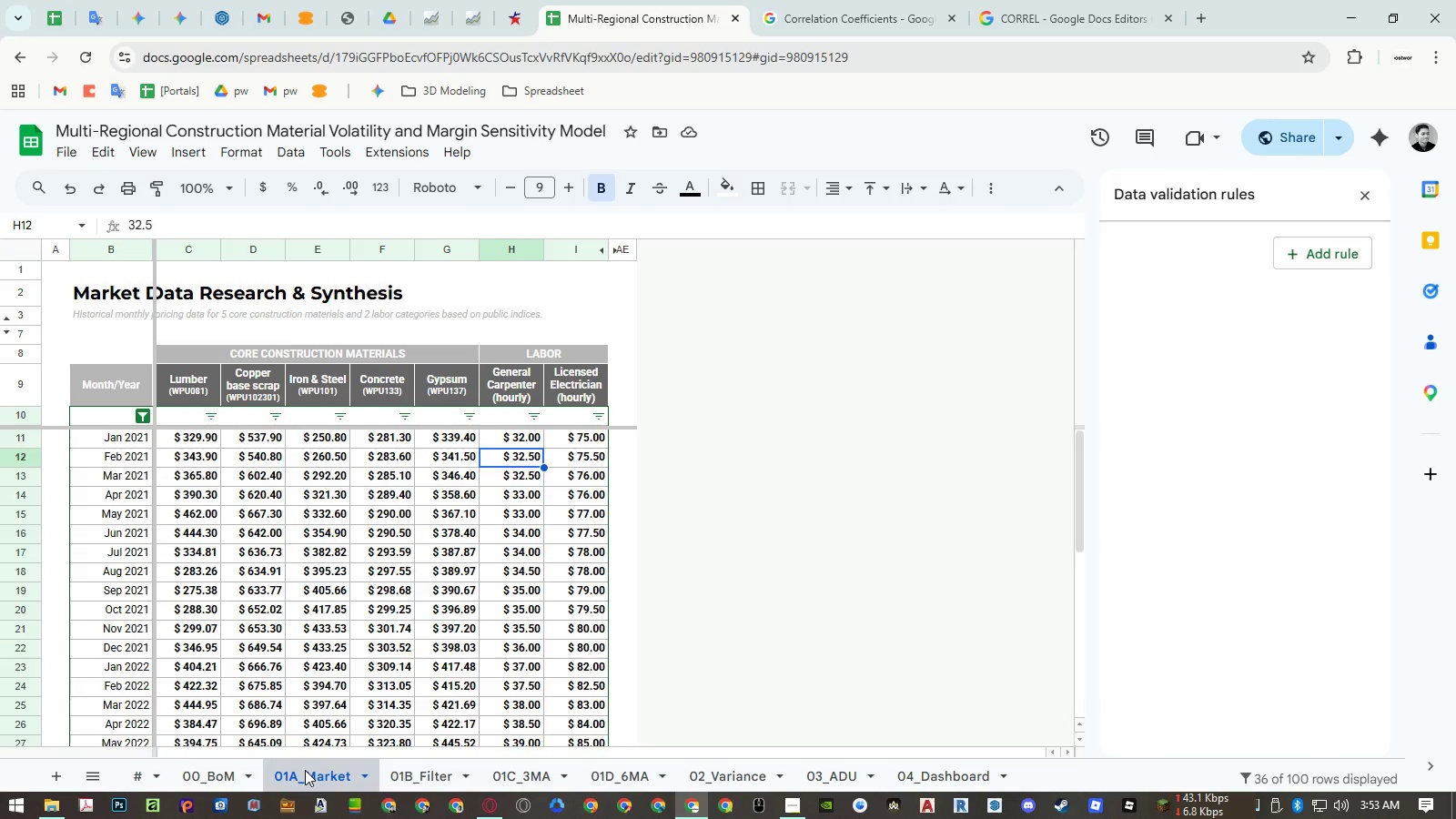 
double_click([305, 770])
 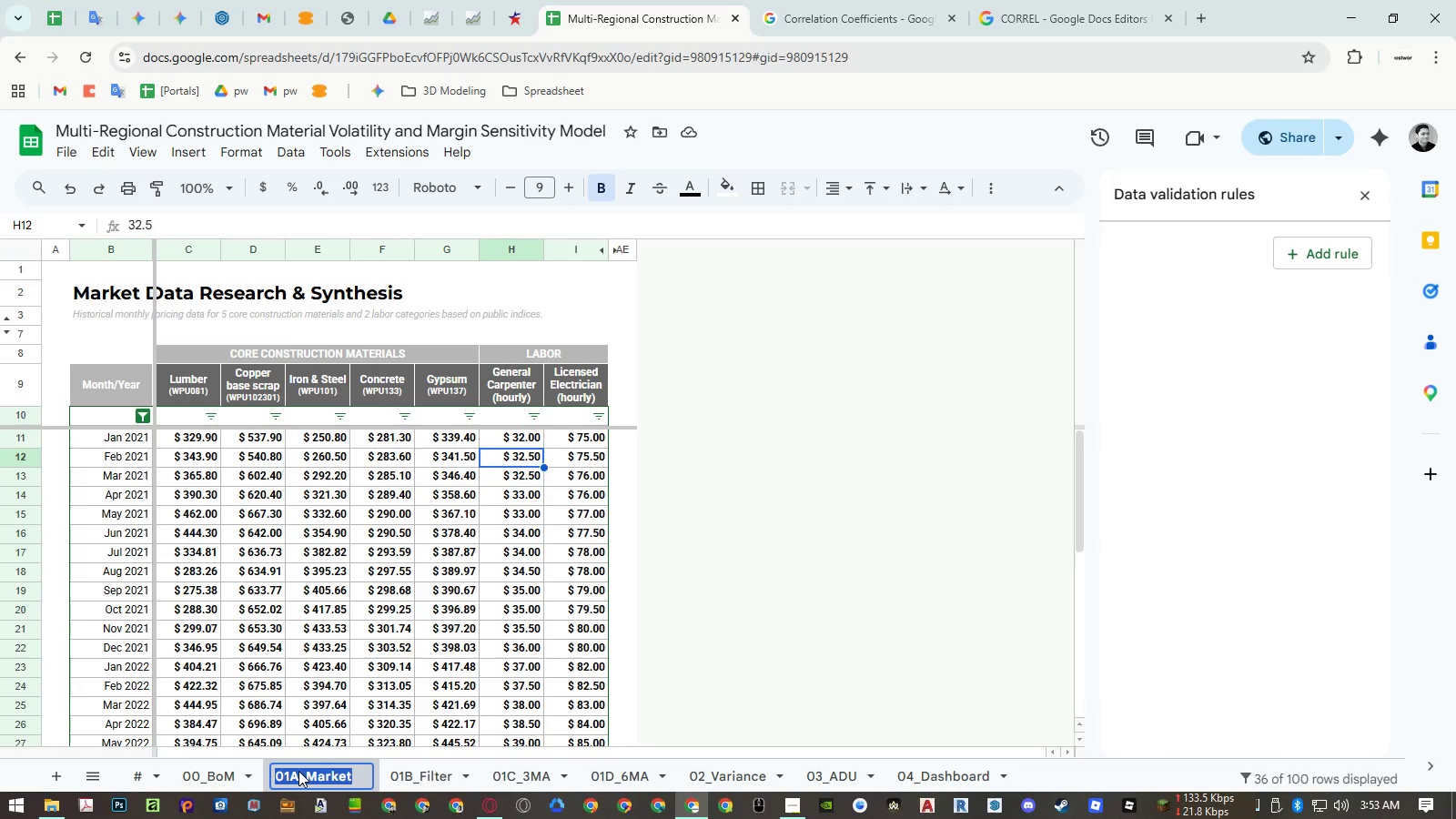 
triple_click([296, 772])
 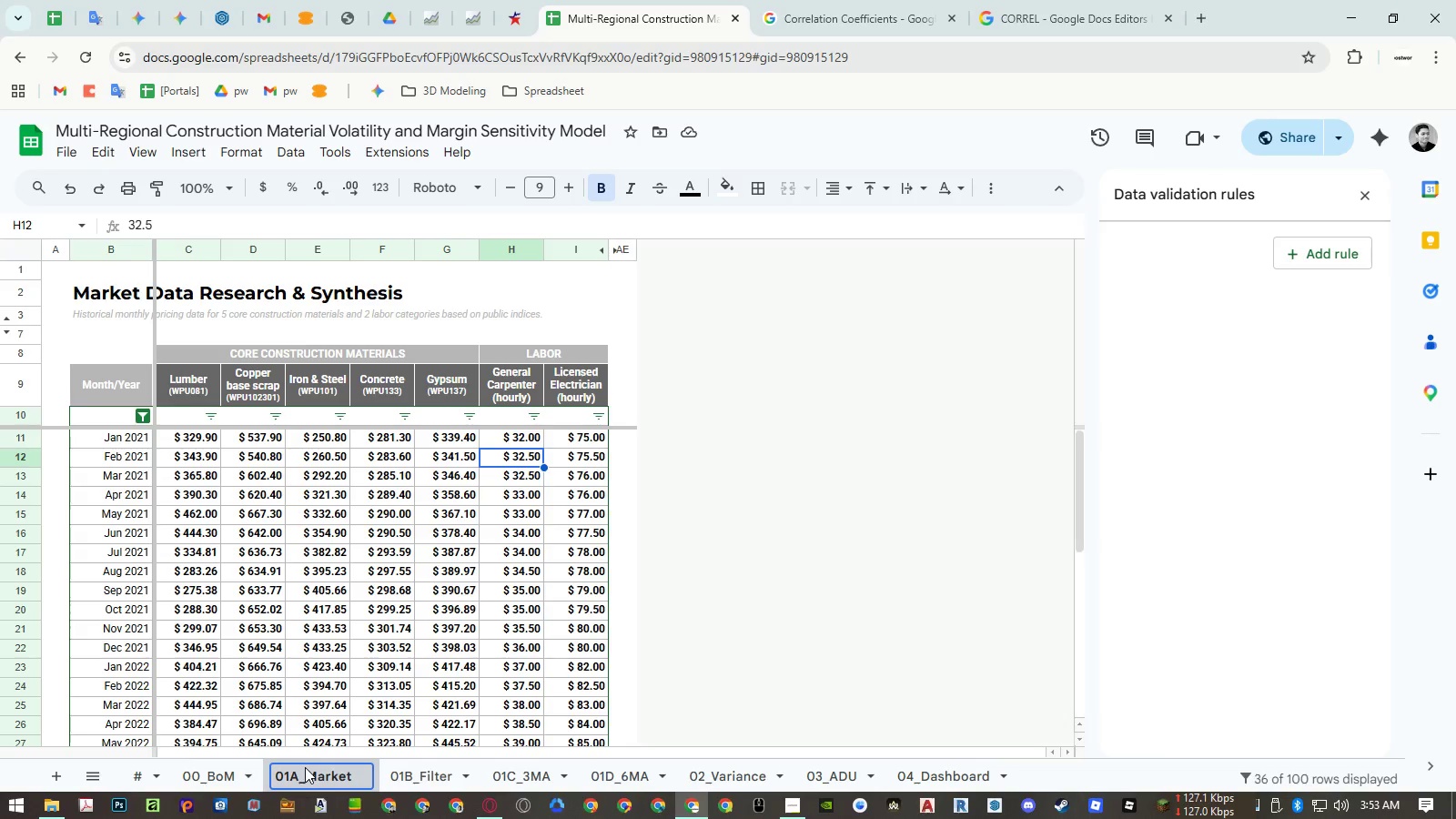 
key(Backspace)
 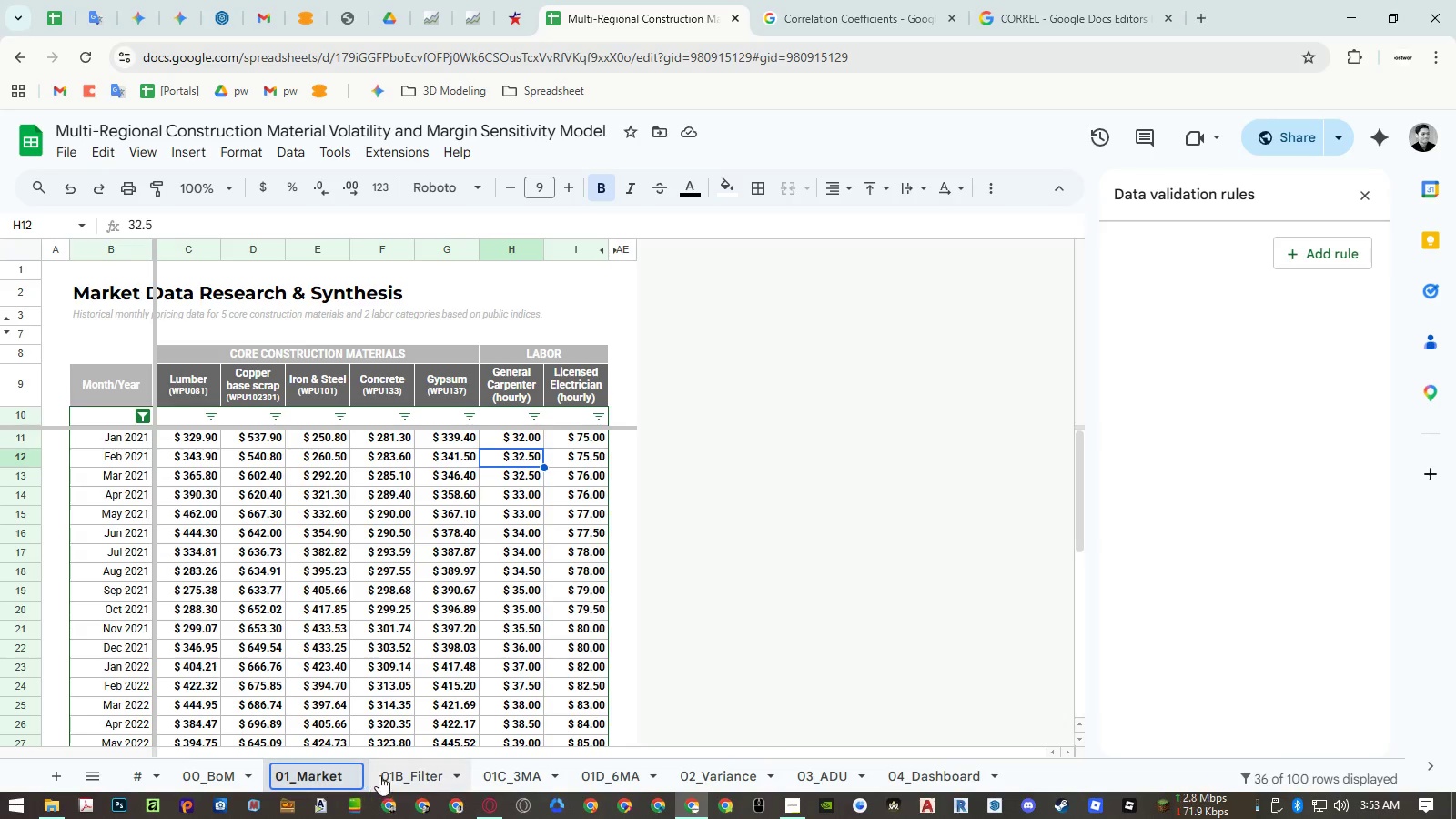 
double_click([391, 774])
 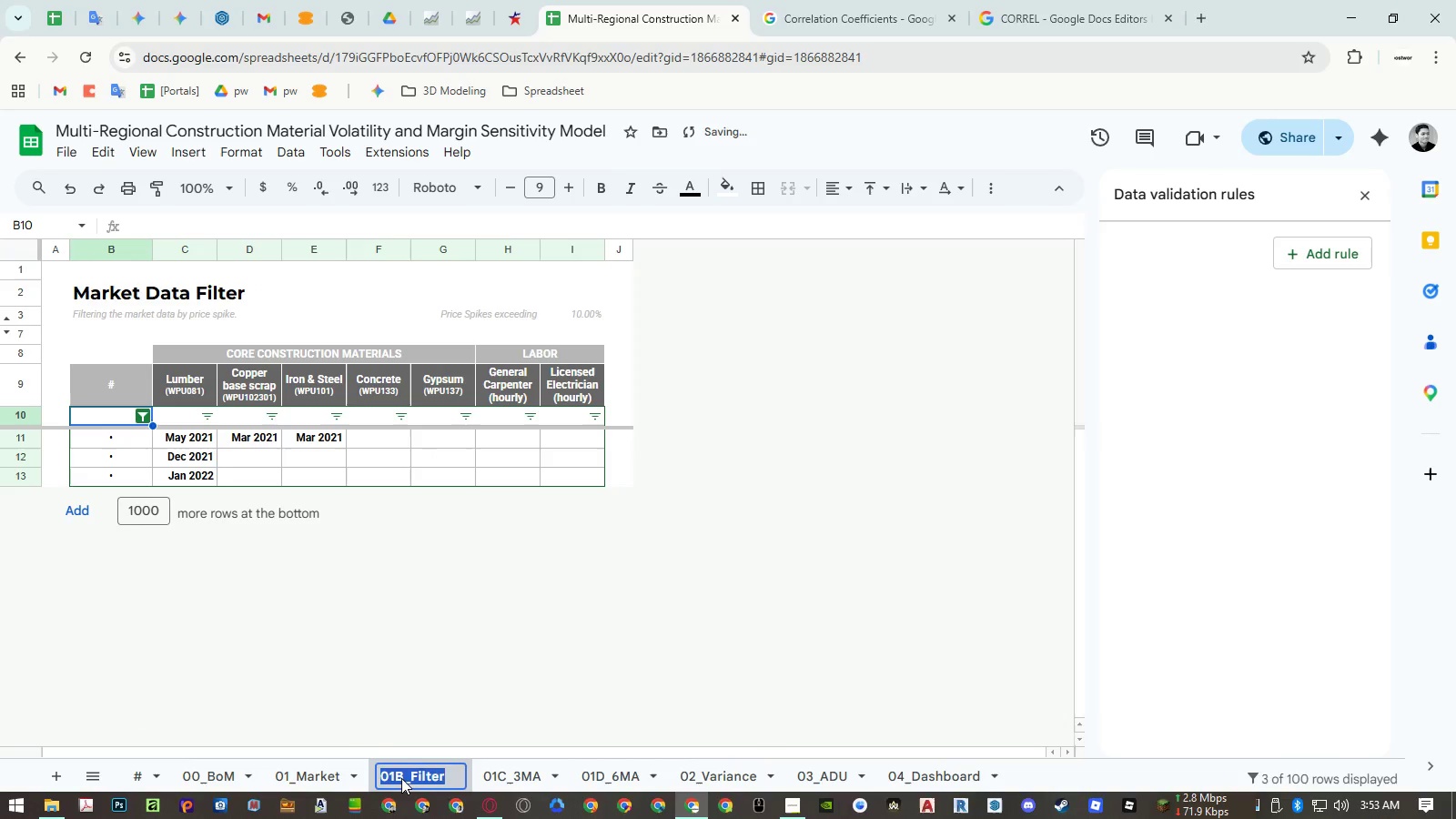 
triple_click([401, 778])
 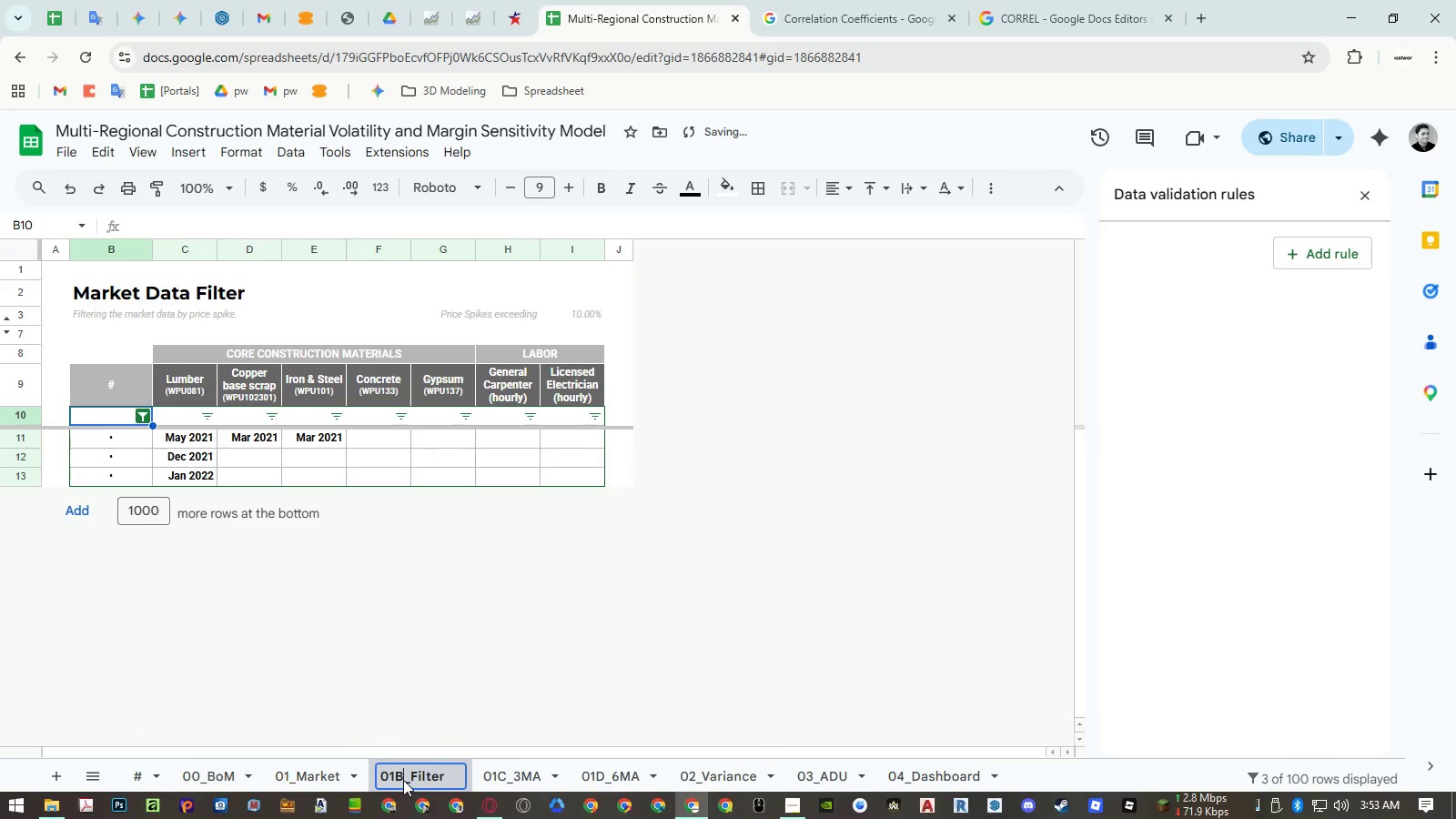 
left_click_drag(start_coordinate=[403, 780], to_coordinate=[397, 780])
 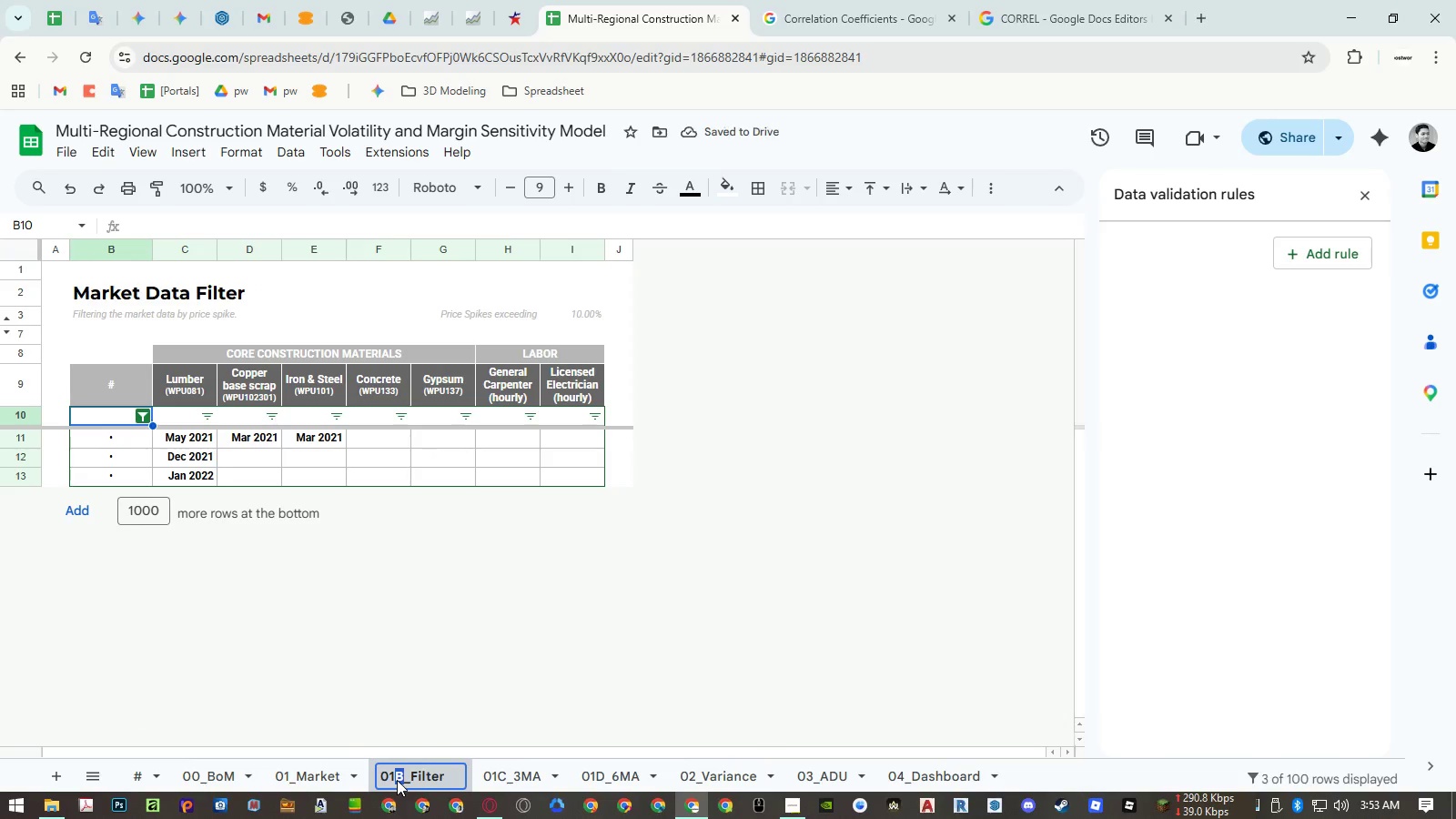 
key(CapsLock)
 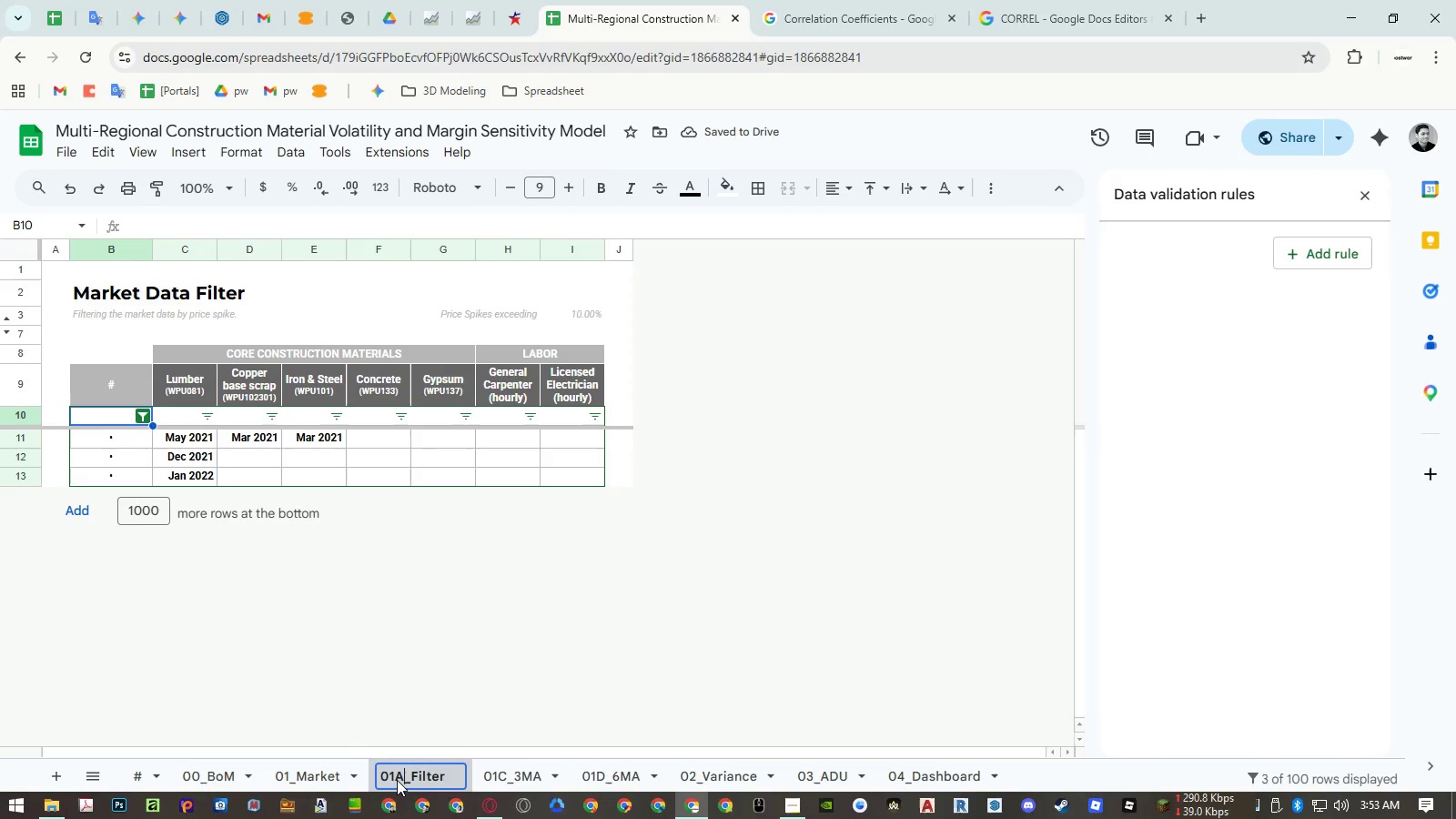 
key(A)
 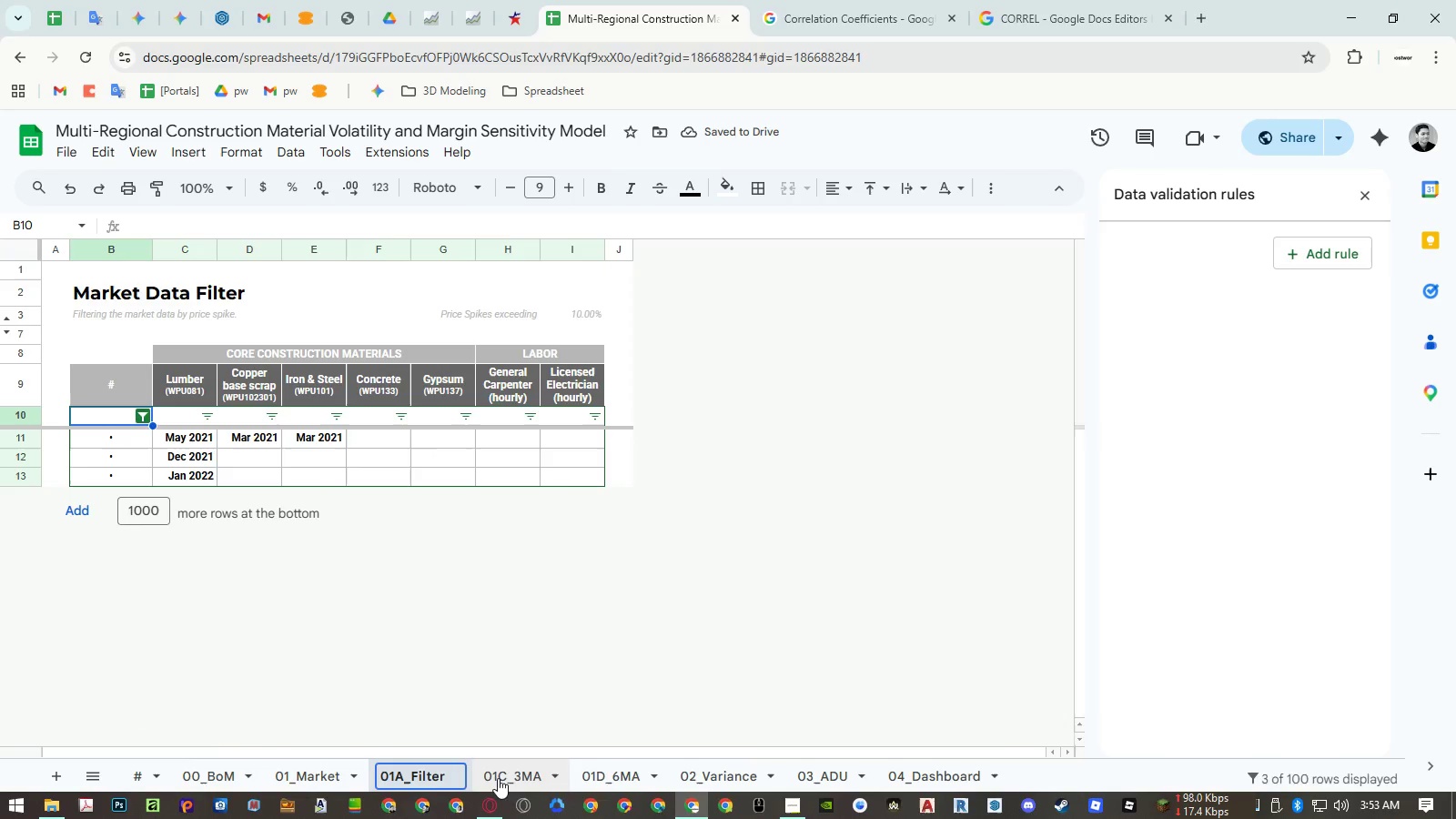 
double_click([500, 778])
 